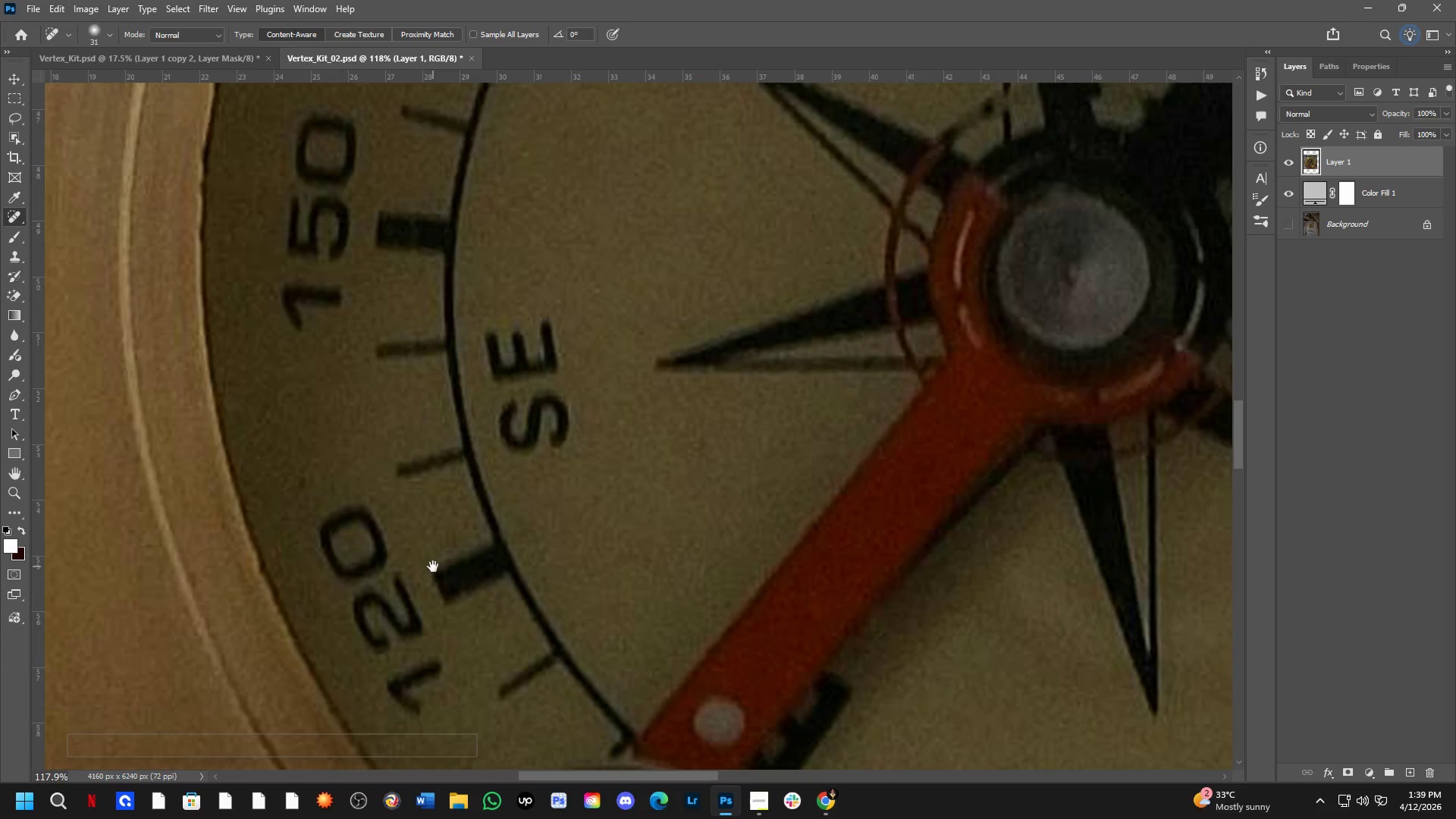 
key(Space)
 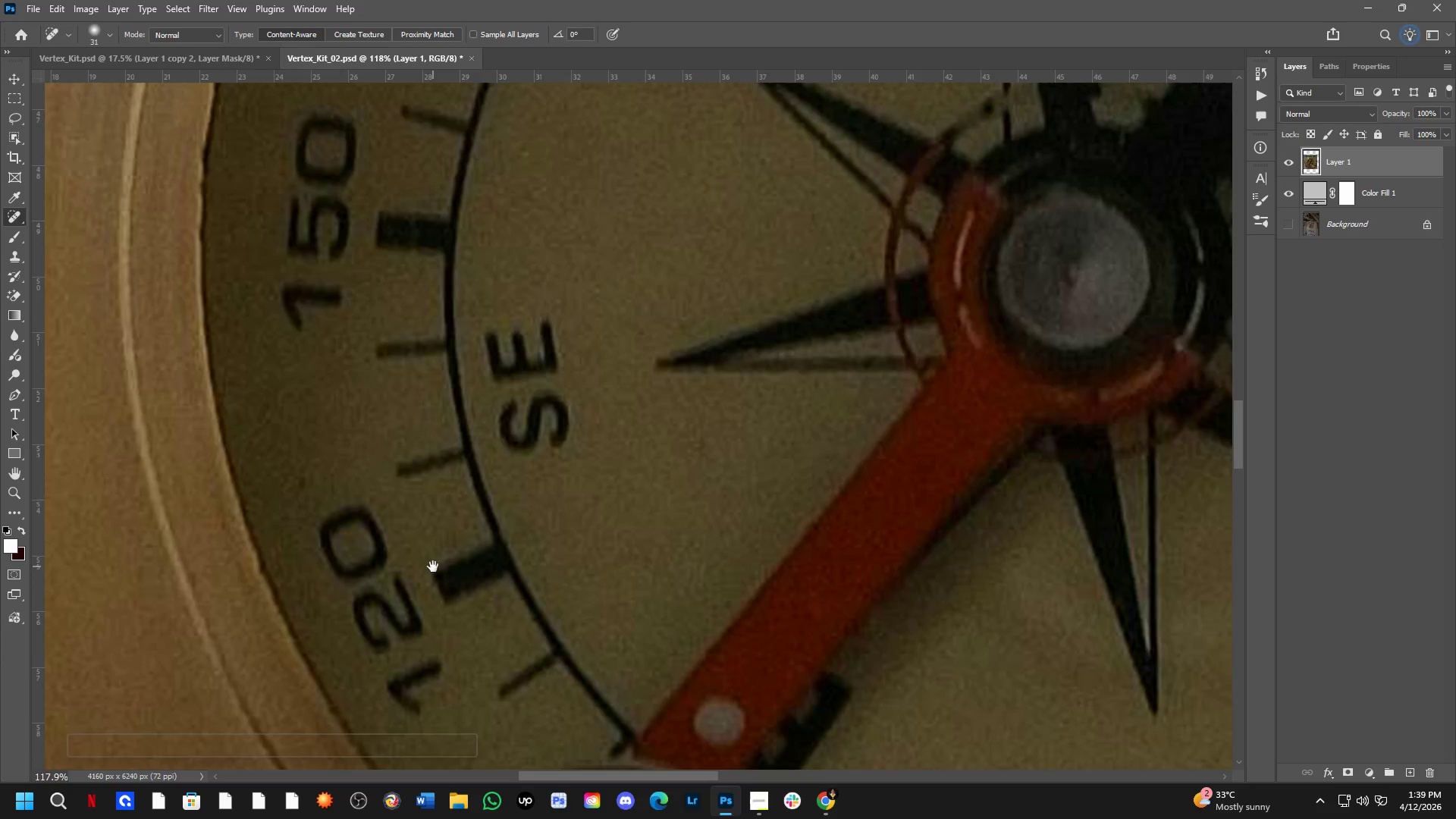 
key(Space)
 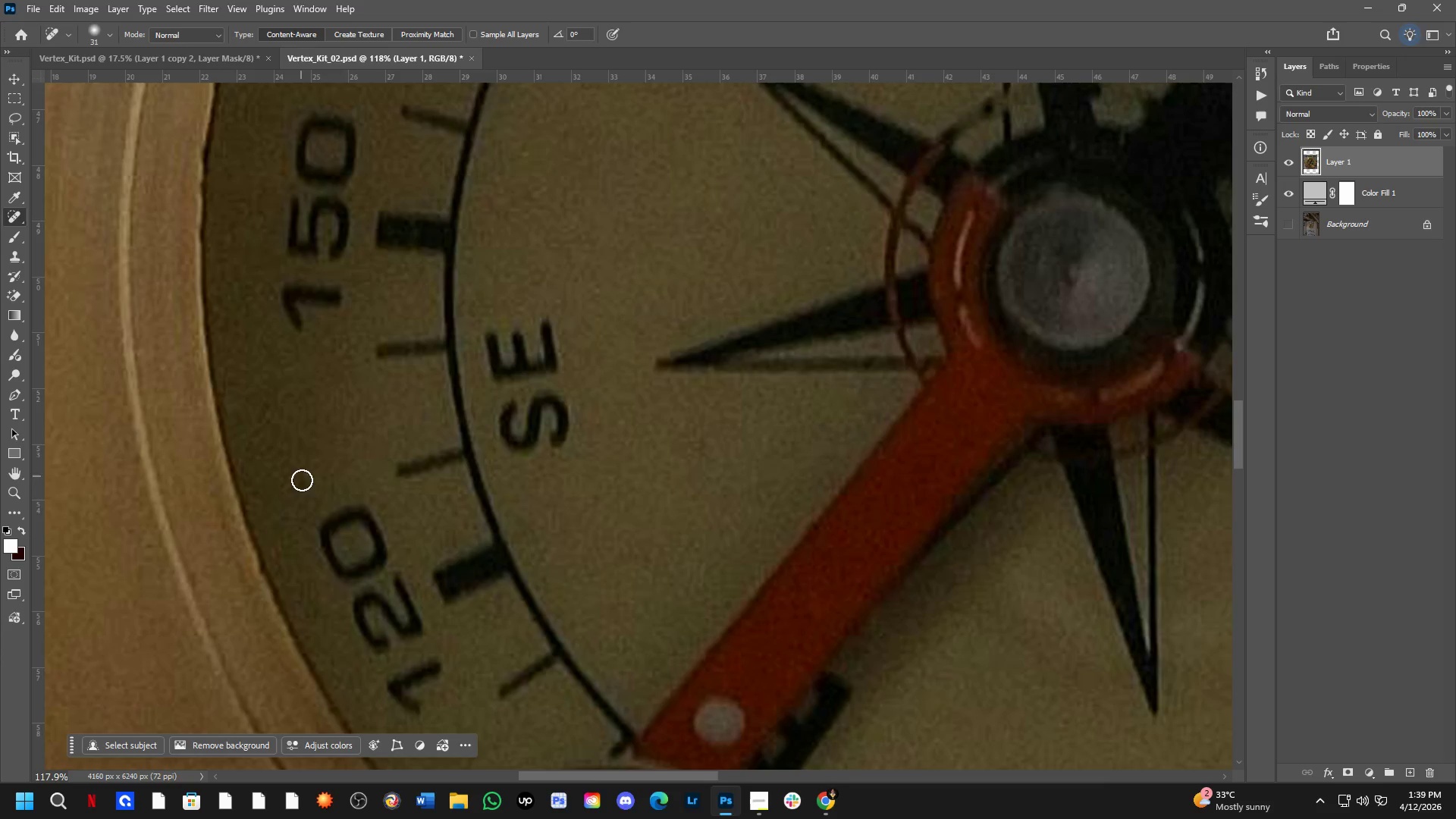 
hold_key(key=Space, duration=0.55)
 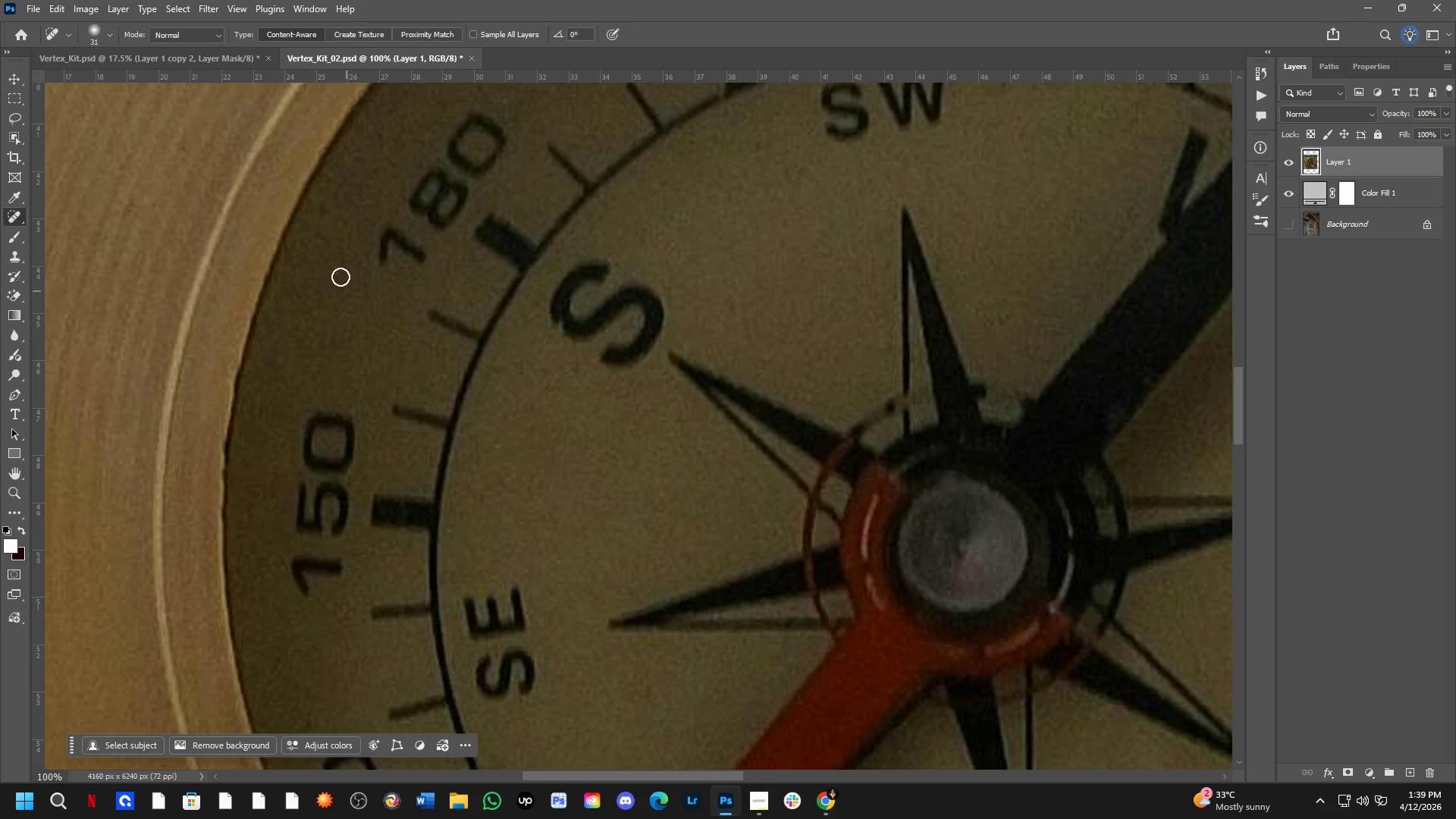 
left_click_drag(start_coordinate=[482, 224], to_coordinate=[460, 508])
 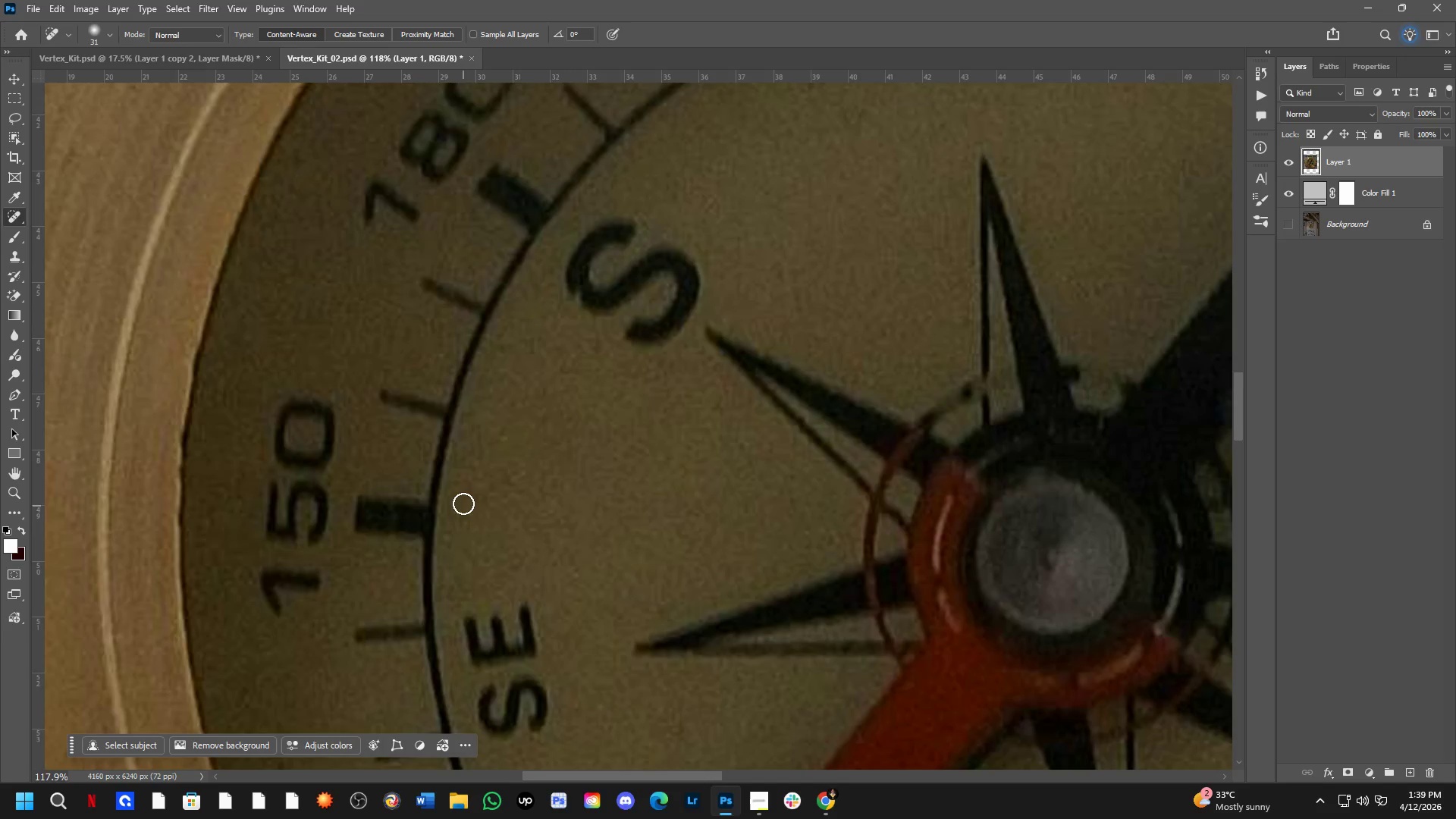 
key(Shift+ShiftLeft)
 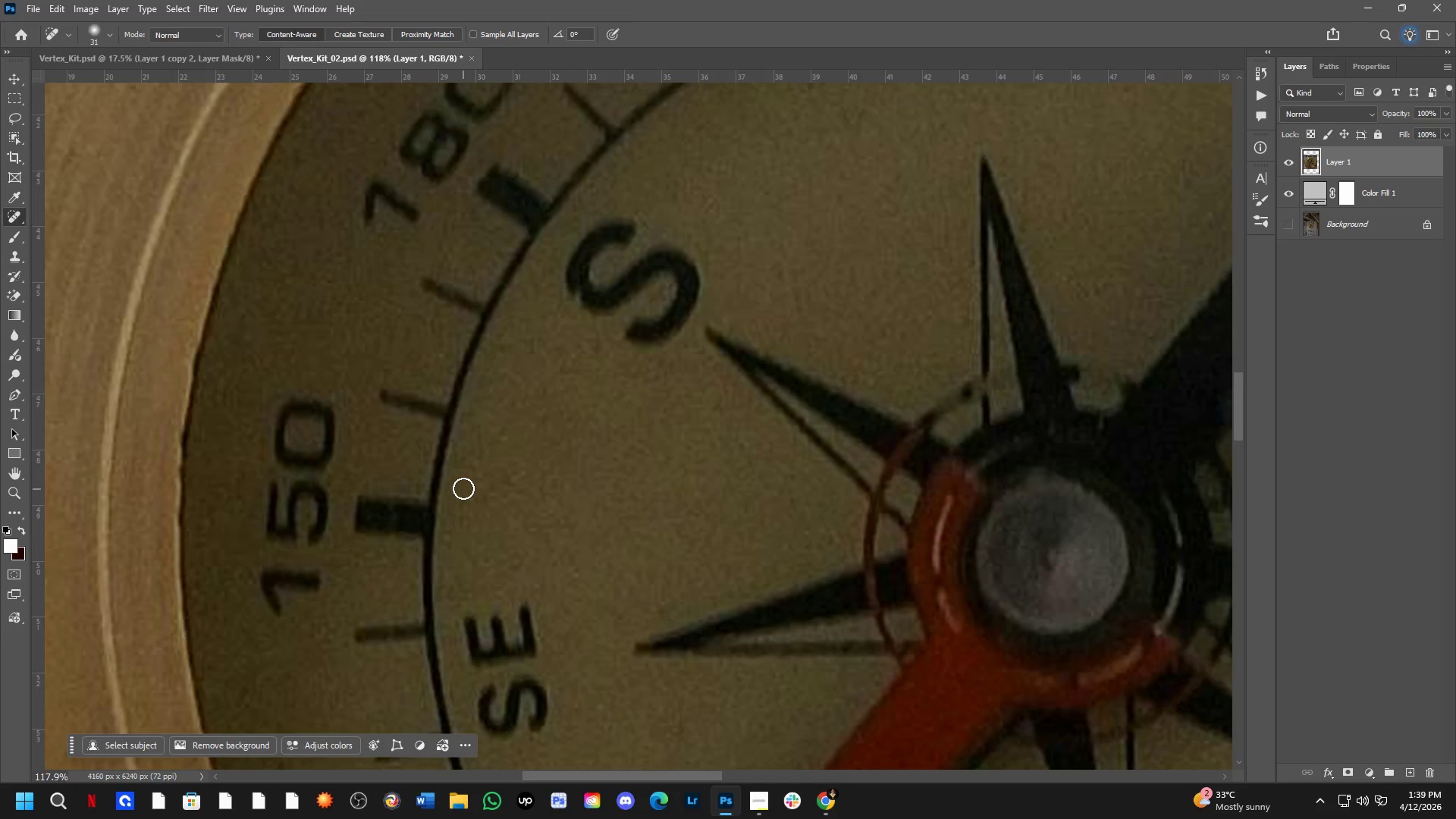 
scroll: coordinate [362, 285], scroll_direction: down, amount: 6.0
 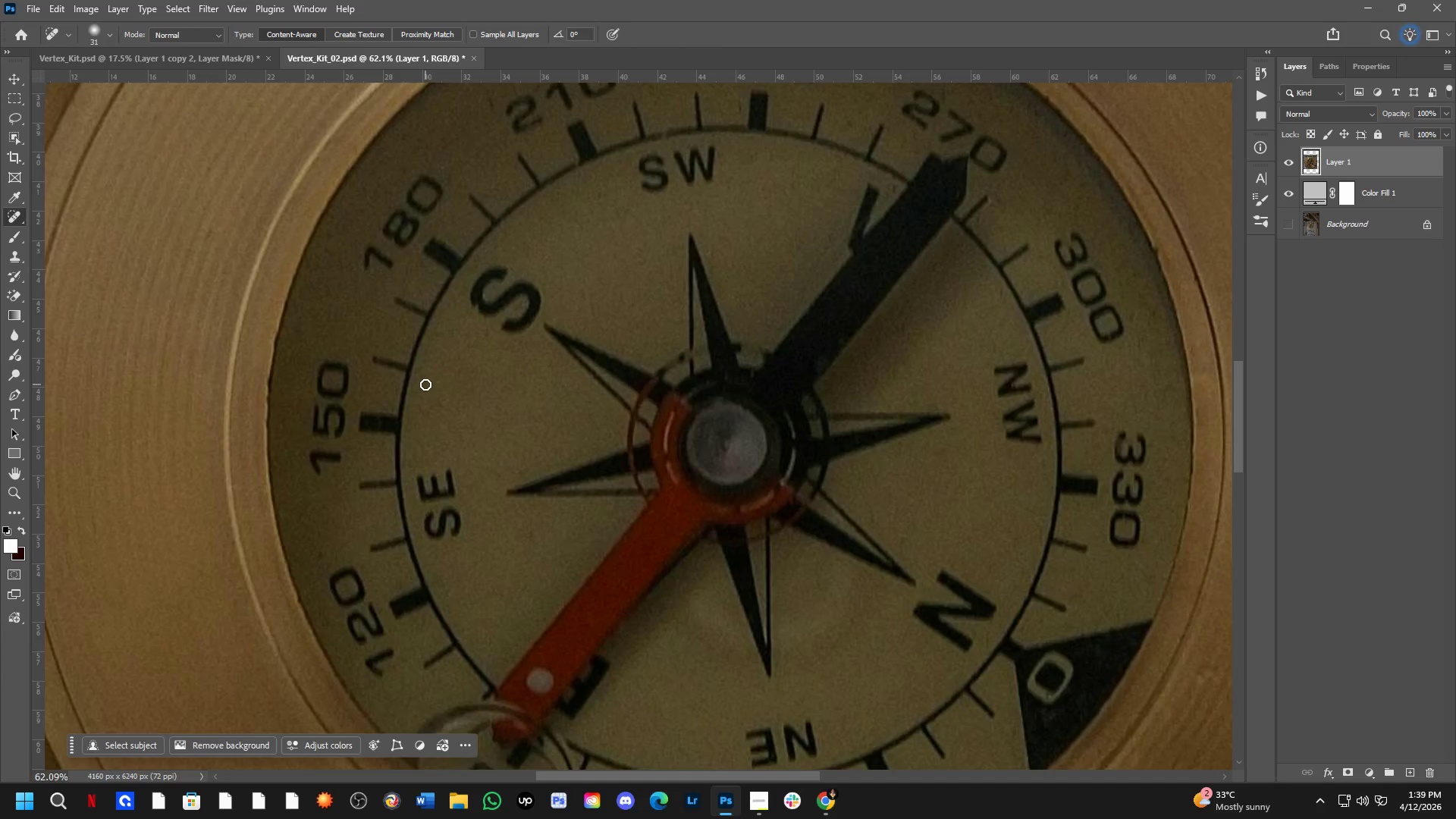 
wait(12.54)
 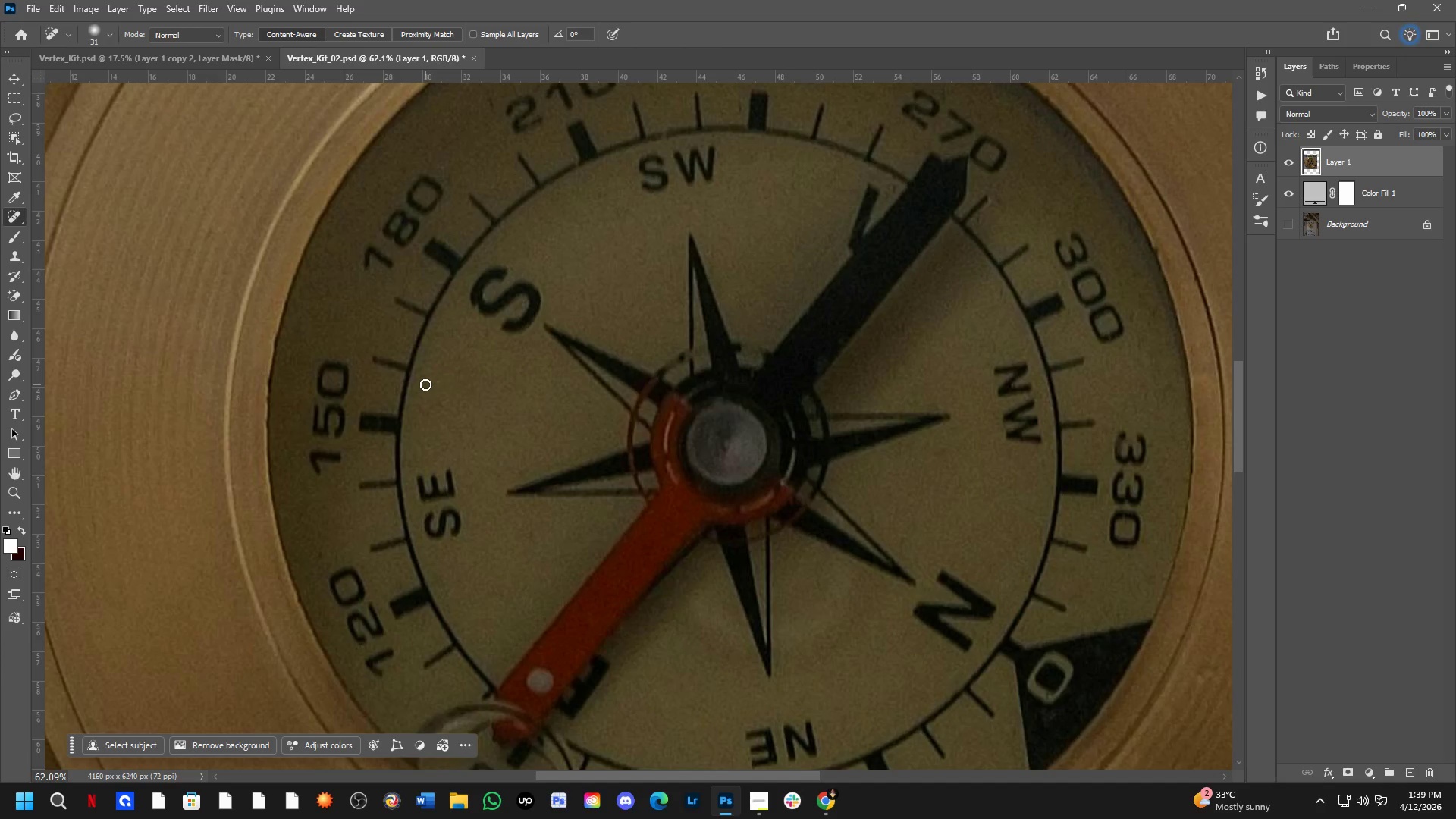 
left_click_drag(start_coordinate=[485, 331], to_coordinate=[488, 347])
 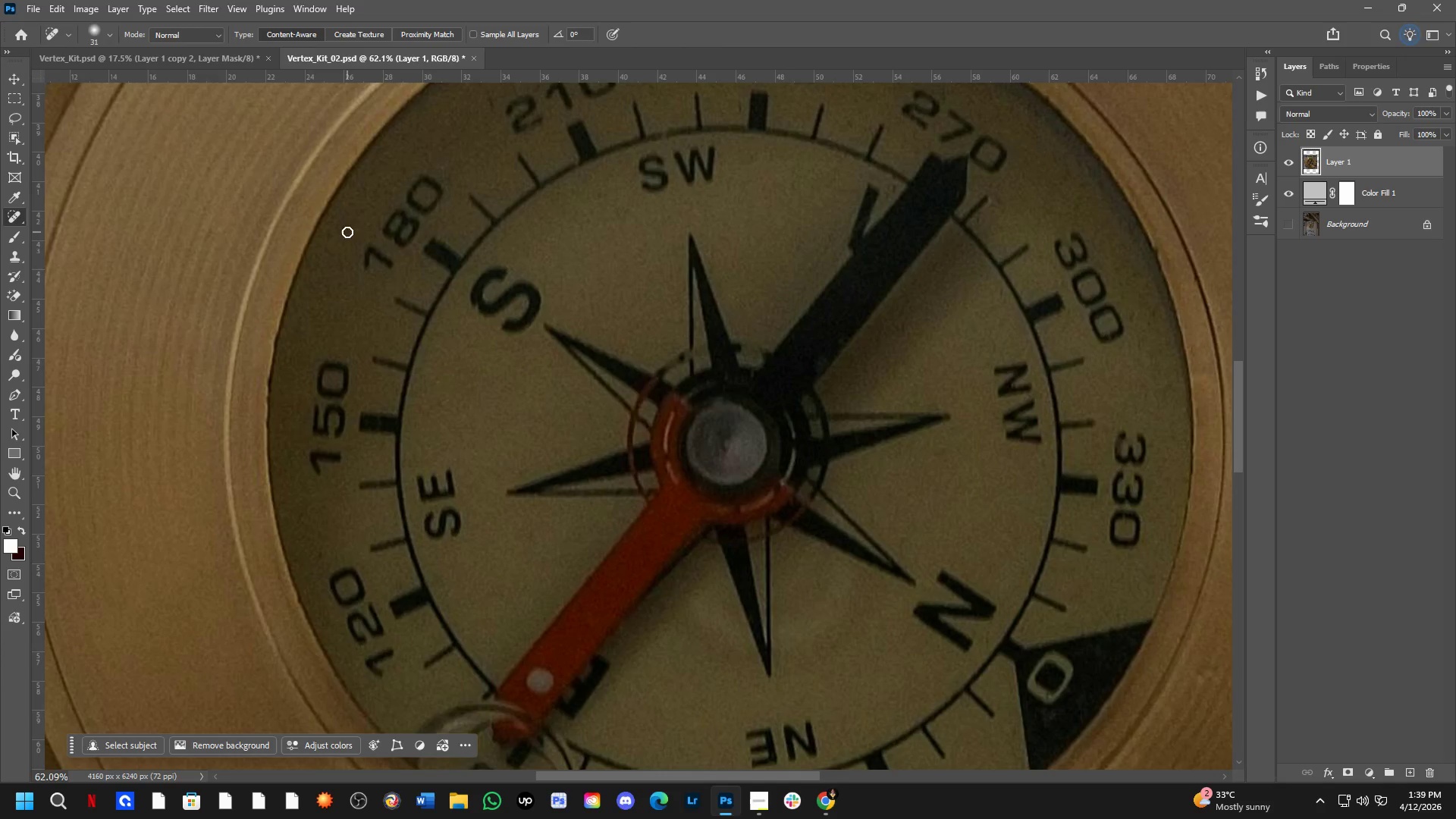 
hold_key(key=Space, duration=1.5)
 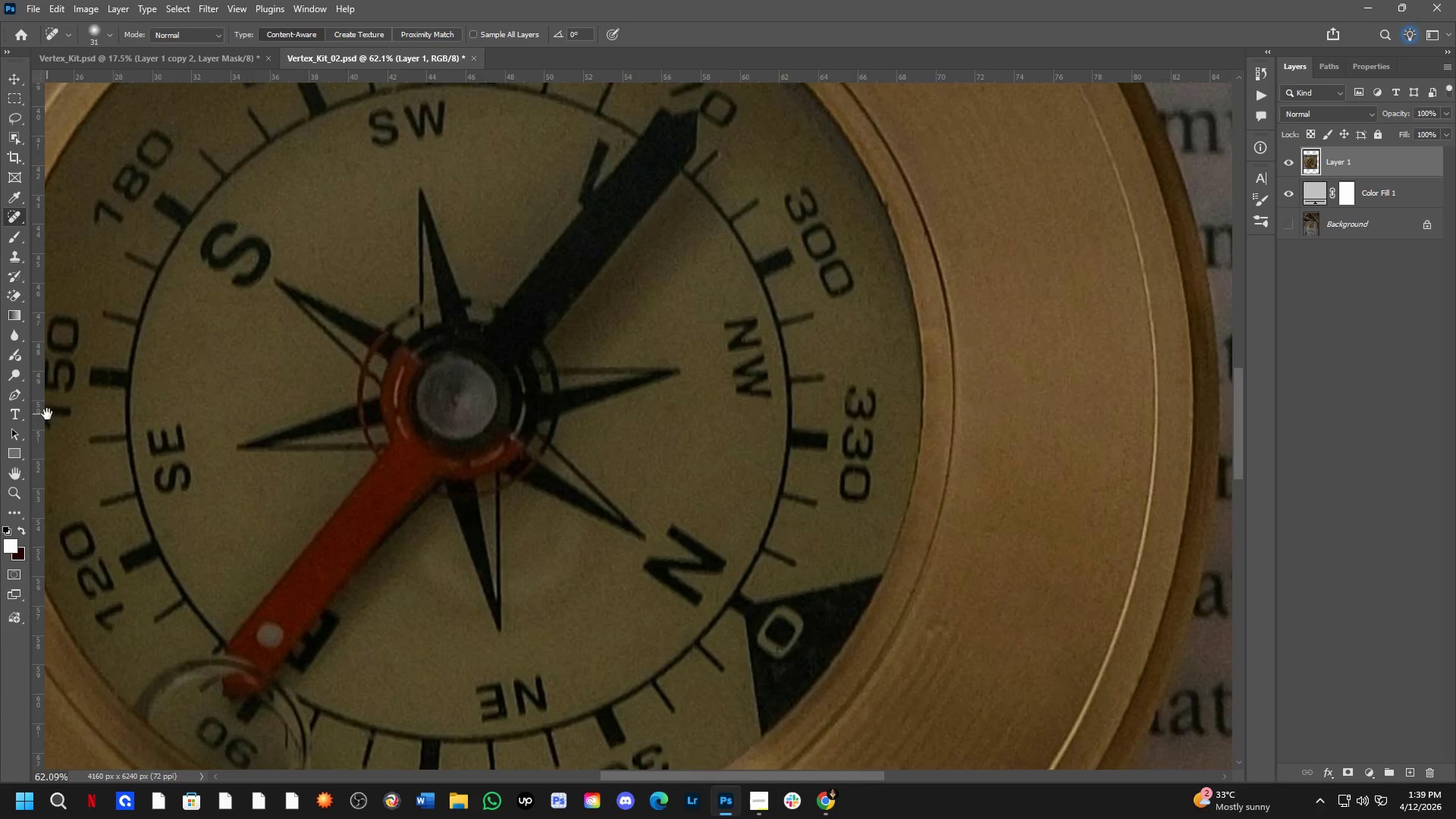 
left_click_drag(start_coordinate=[317, 460], to_coordinate=[46, 415])
 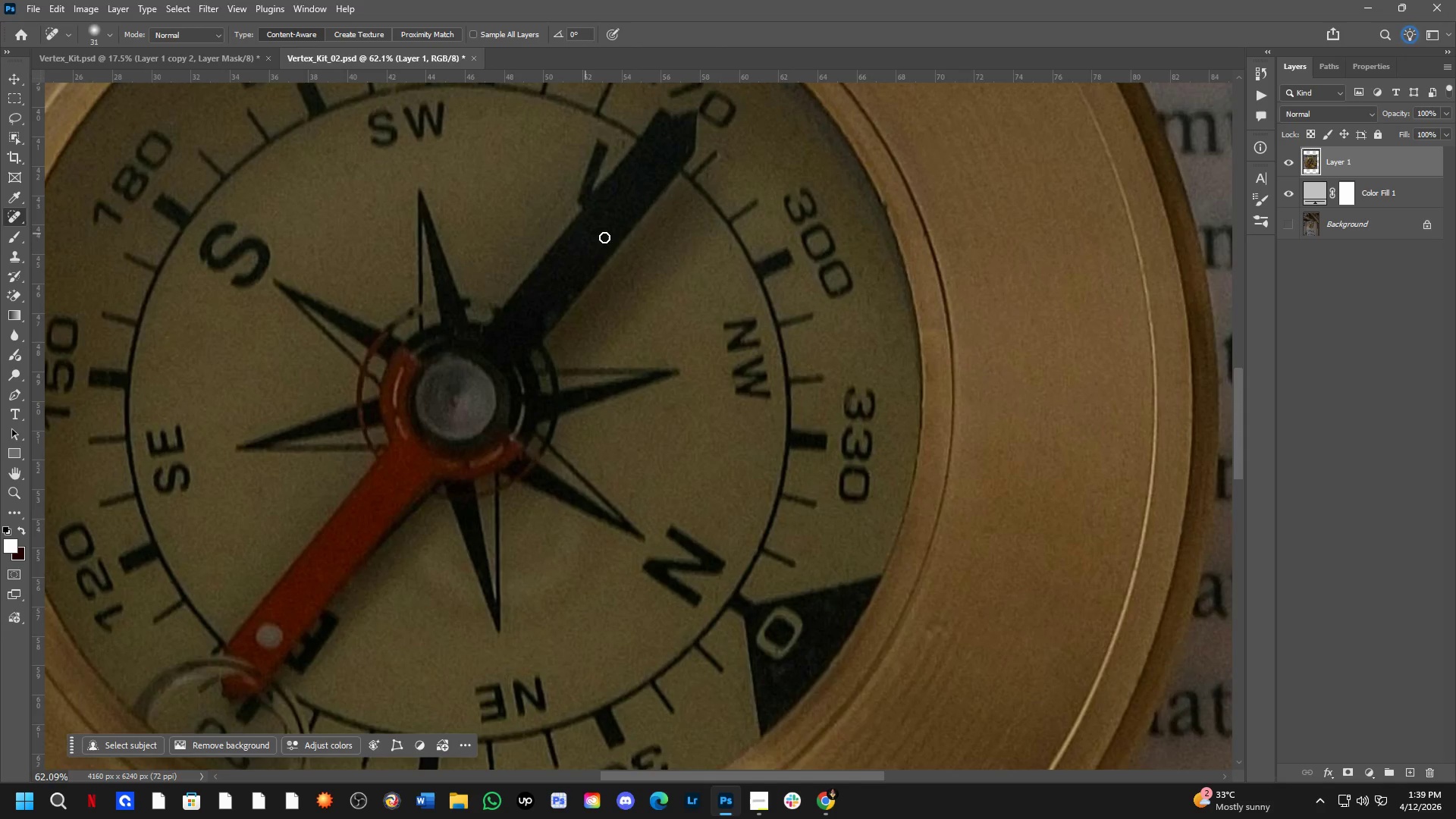 
hold_key(key=Space, duration=0.69)
 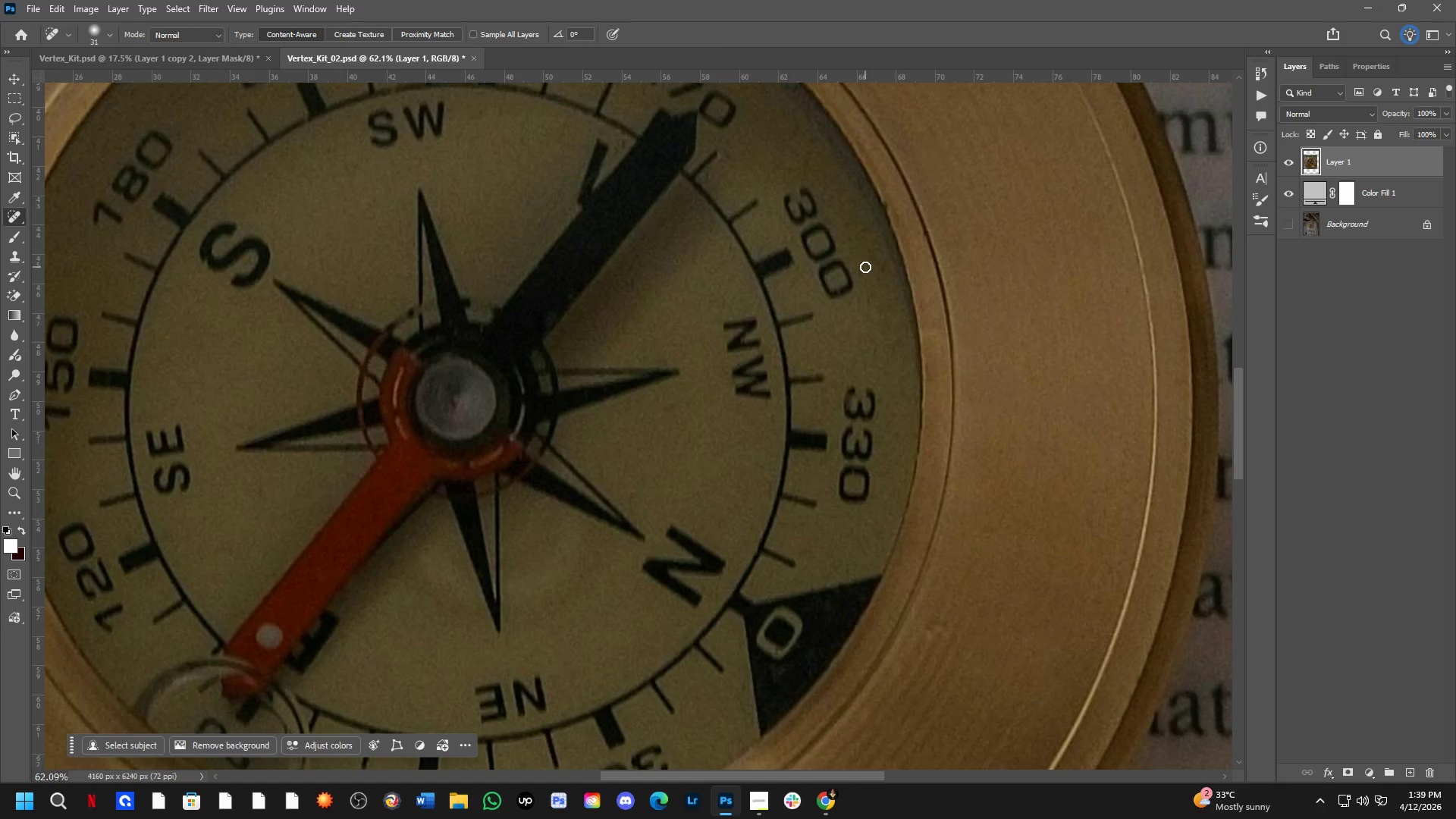 
left_click_drag(start_coordinate=[864, 267], to_coordinate=[872, 305])
 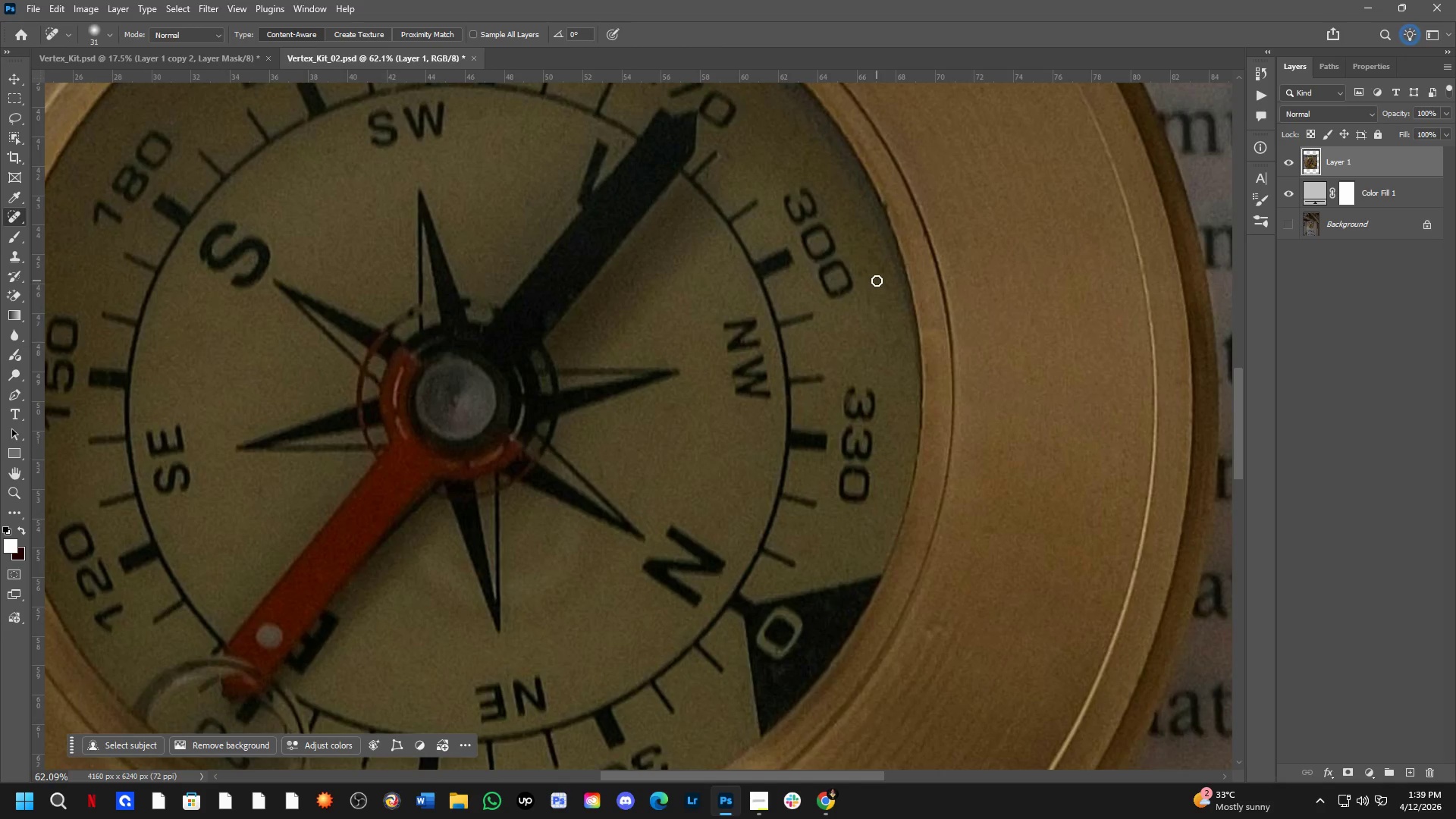 
left_click_drag(start_coordinate=[877, 270], to_coordinate=[886, 289])
 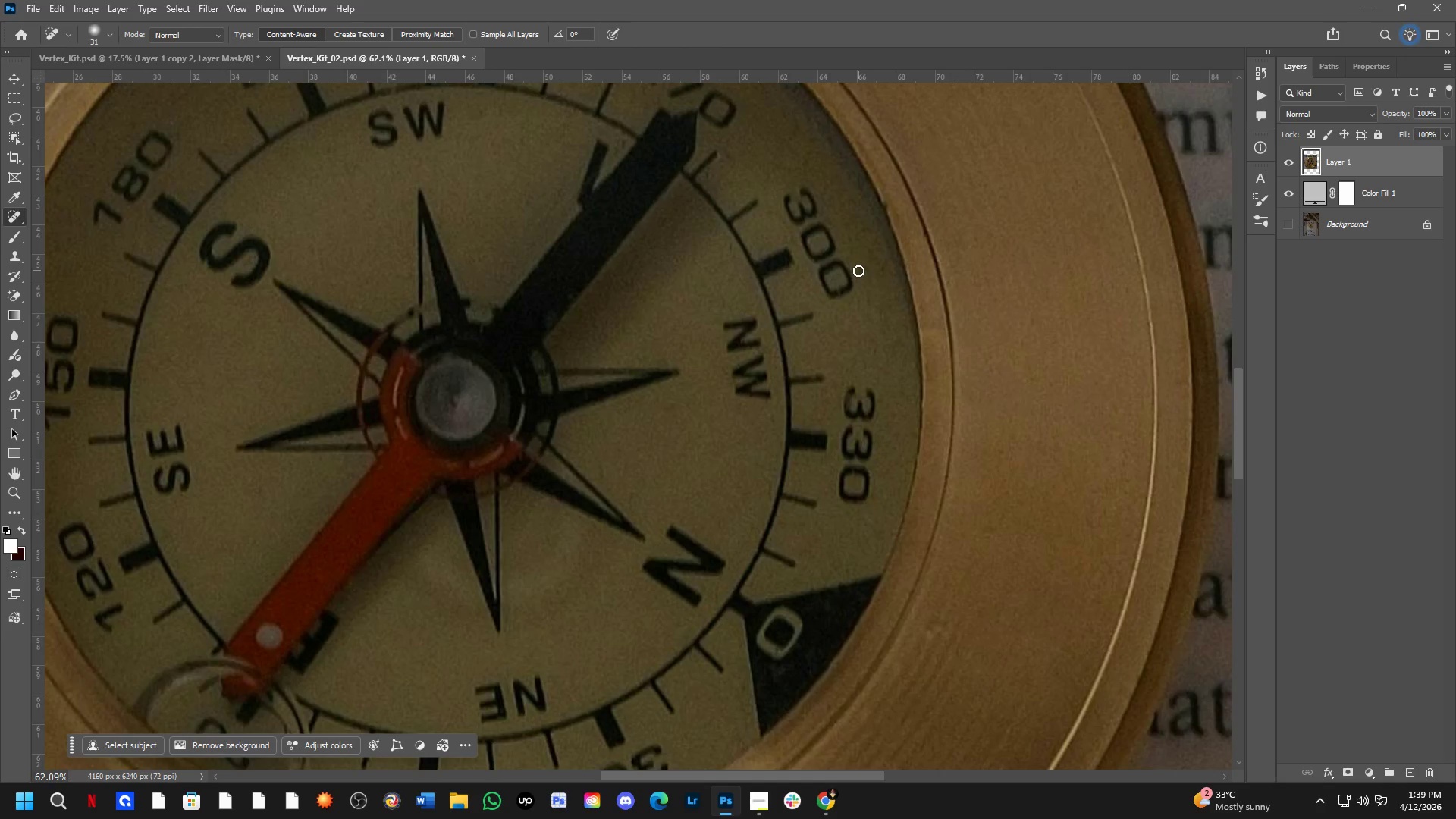 
left_click_drag(start_coordinate=[861, 273], to_coordinate=[865, 302])
 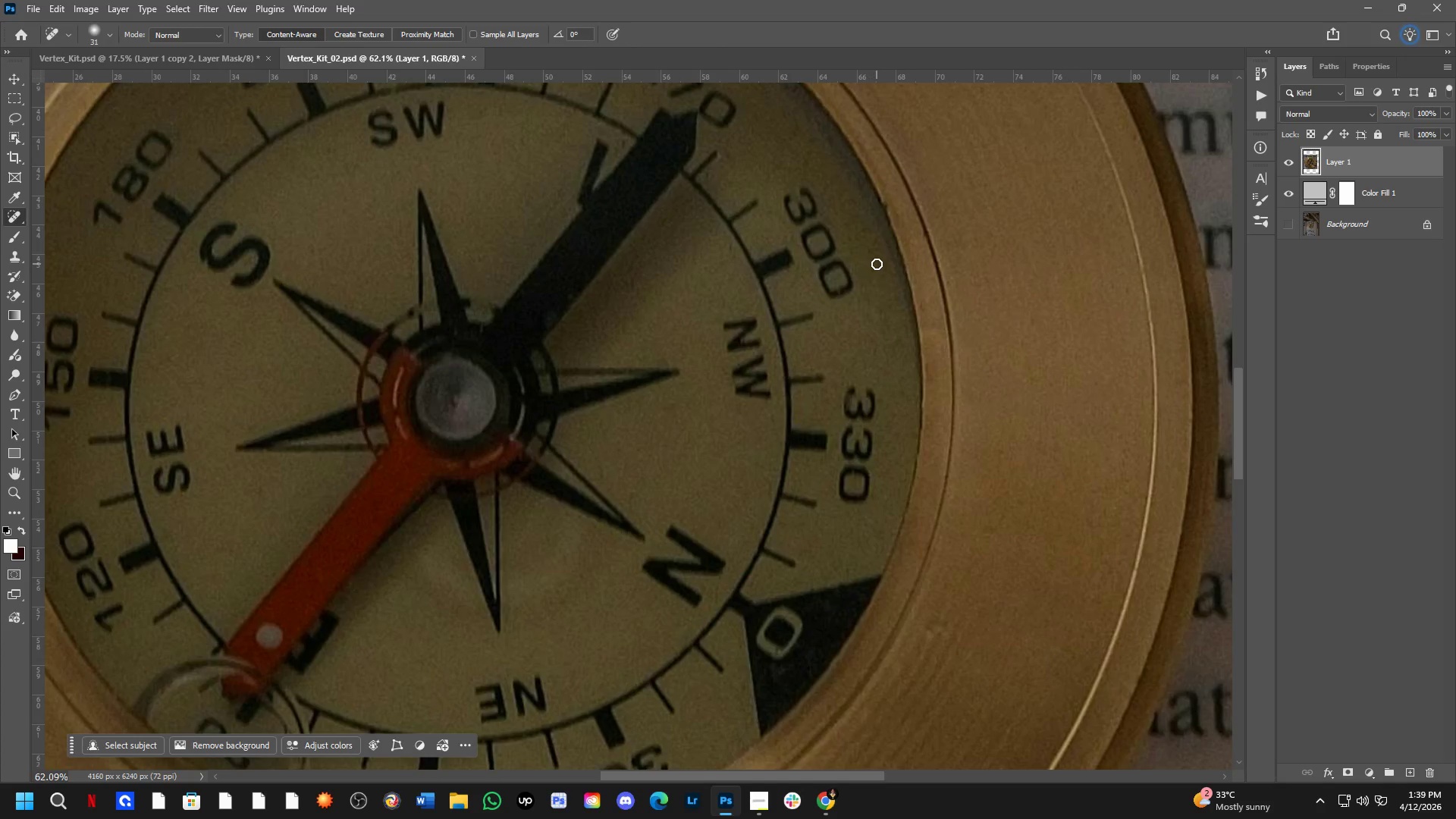 
left_click_drag(start_coordinate=[878, 262], to_coordinate=[886, 282])
 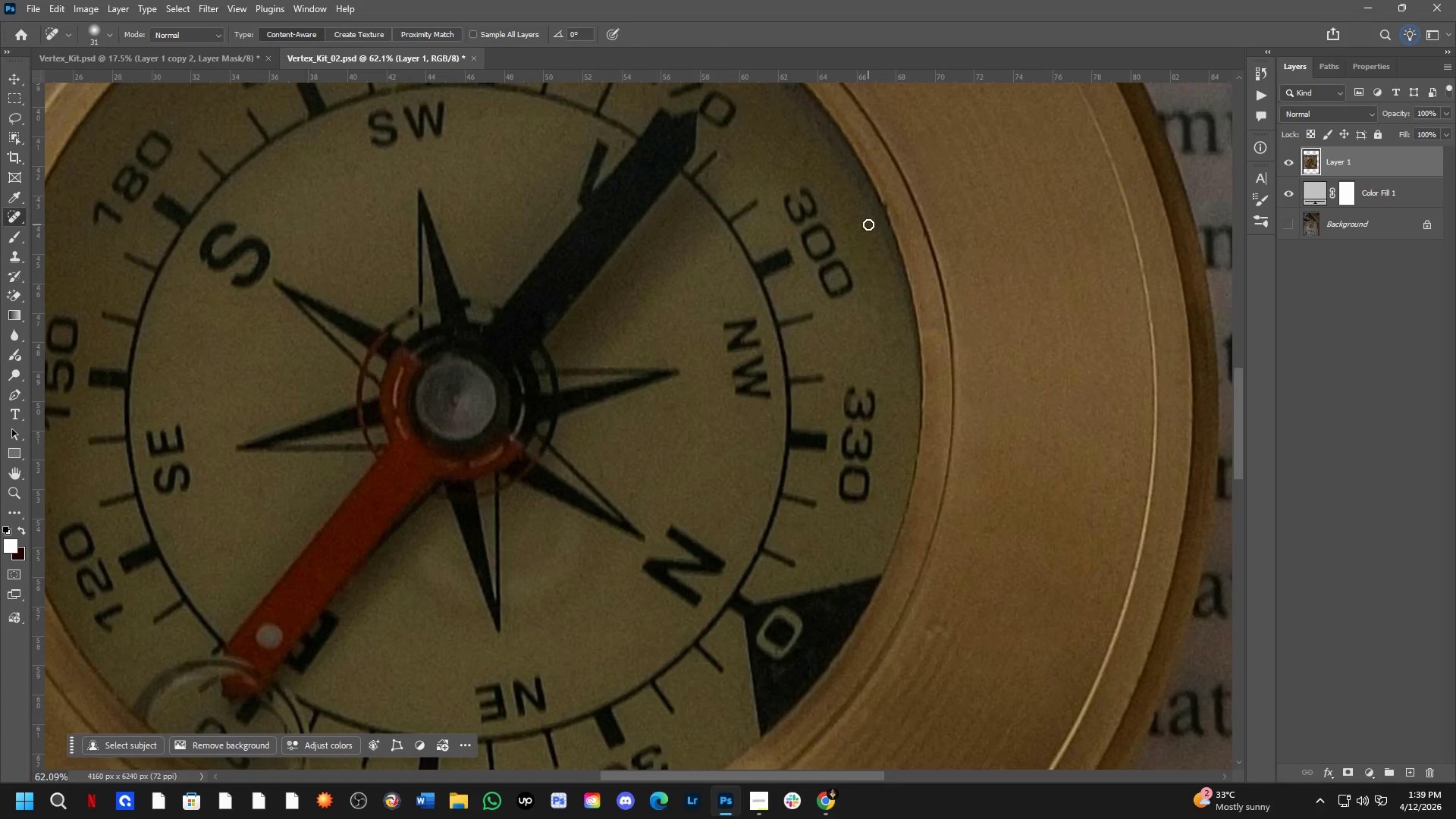 
left_click_drag(start_coordinate=[864, 223], to_coordinate=[875, 256])
 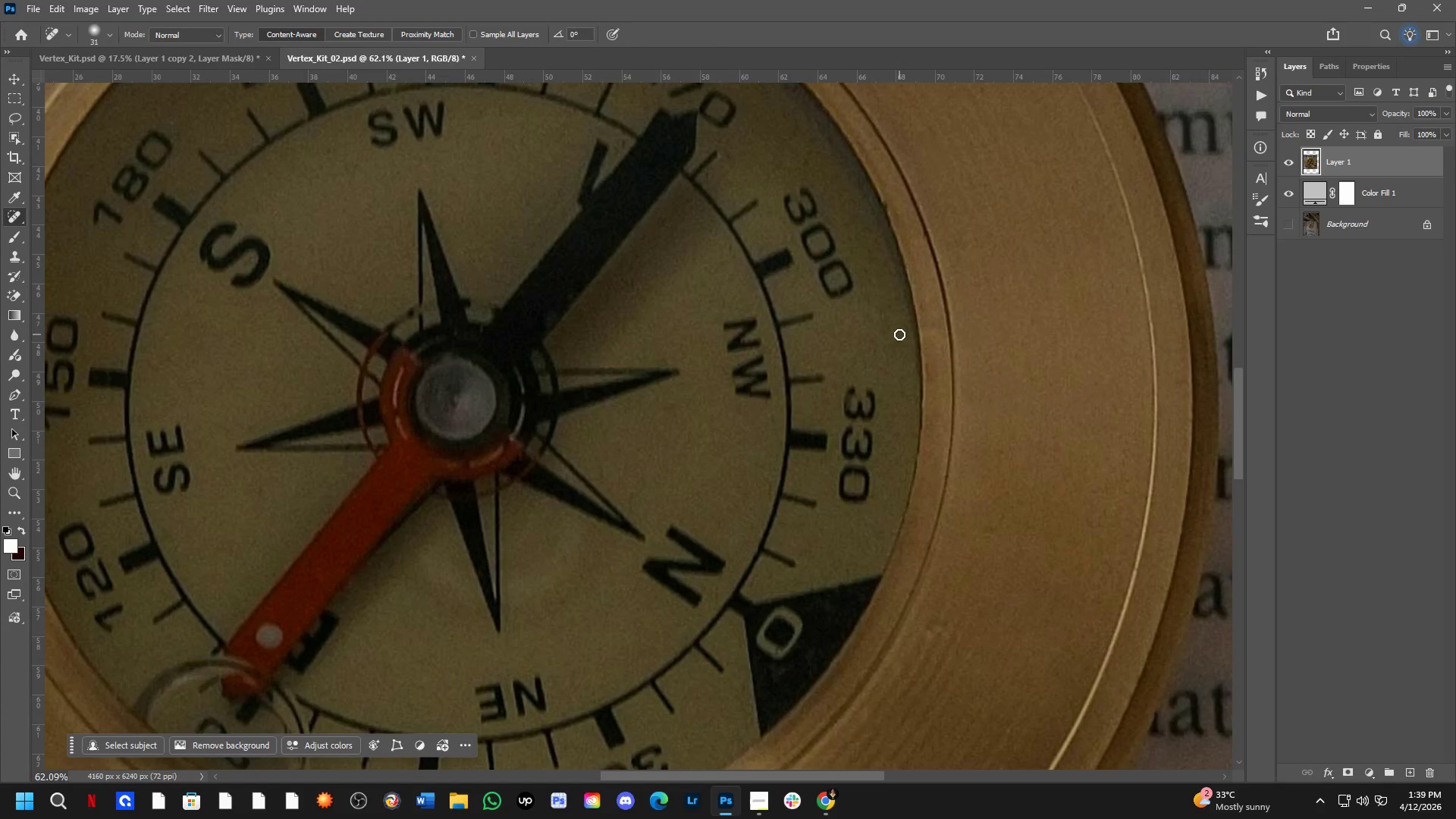 
left_click_drag(start_coordinate=[899, 334], to_coordinate=[906, 369])
 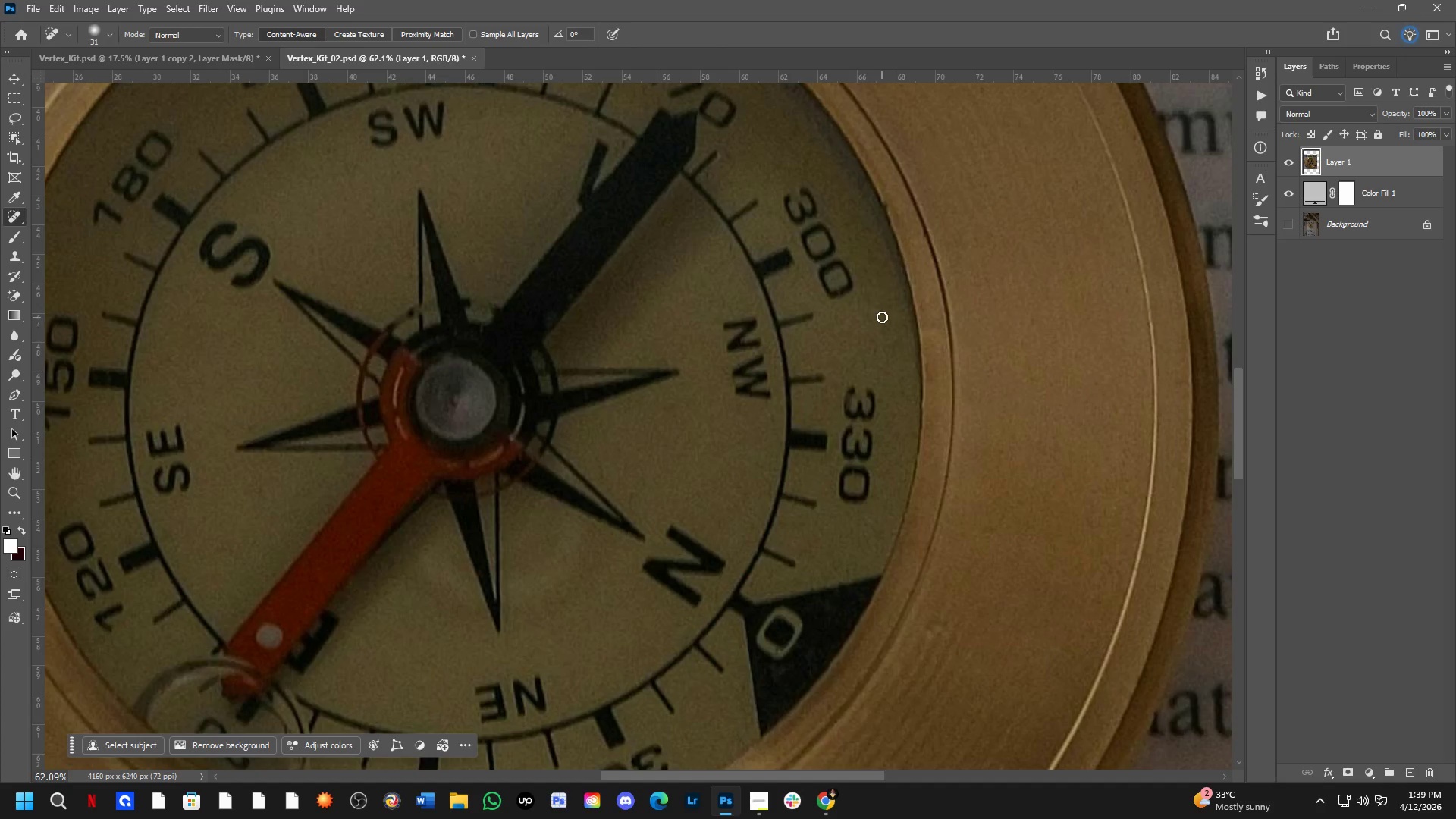 
left_click_drag(start_coordinate=[883, 314], to_coordinate=[893, 338])
 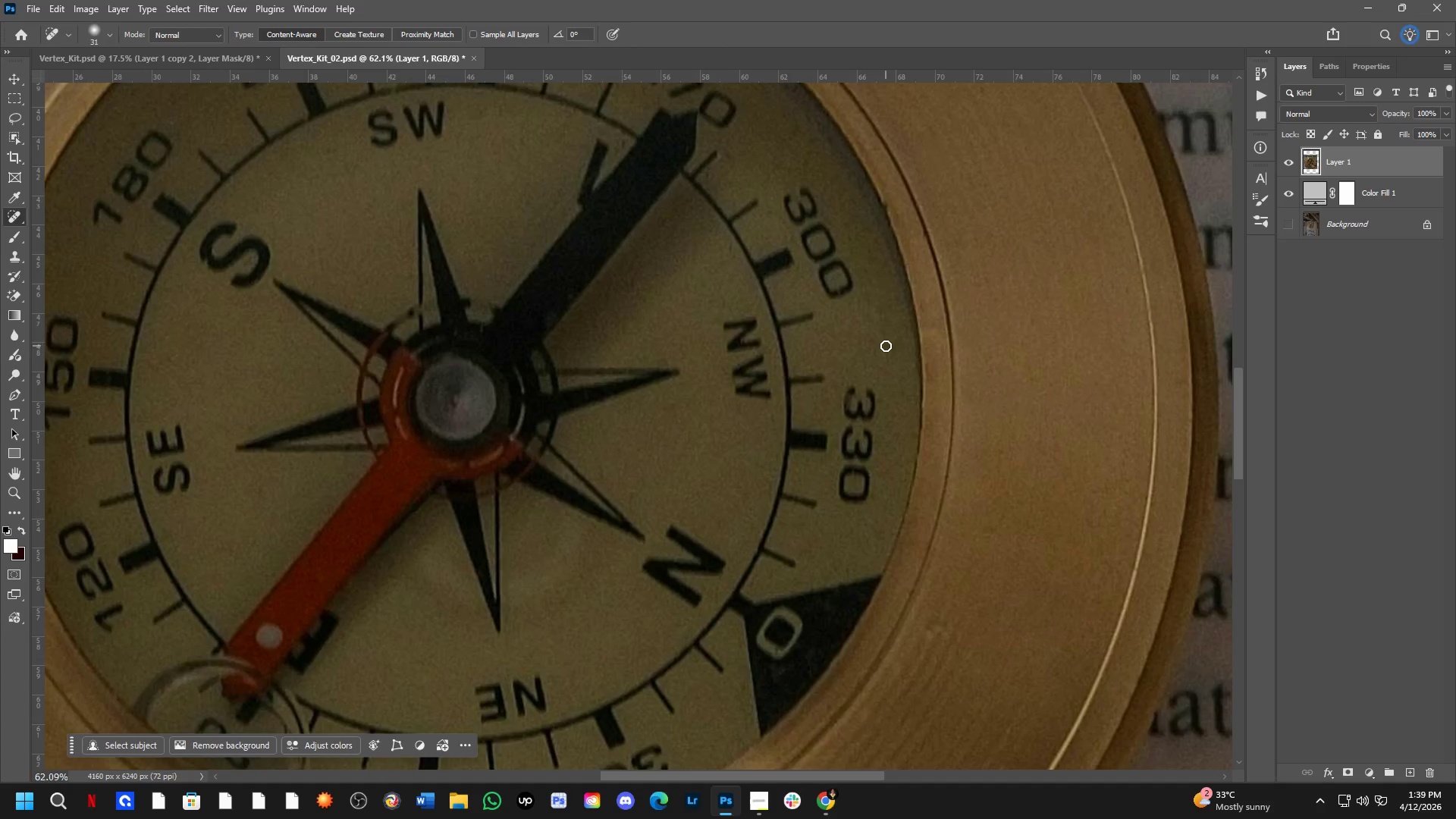 
left_click_drag(start_coordinate=[886, 342], to_coordinate=[892, 372])
 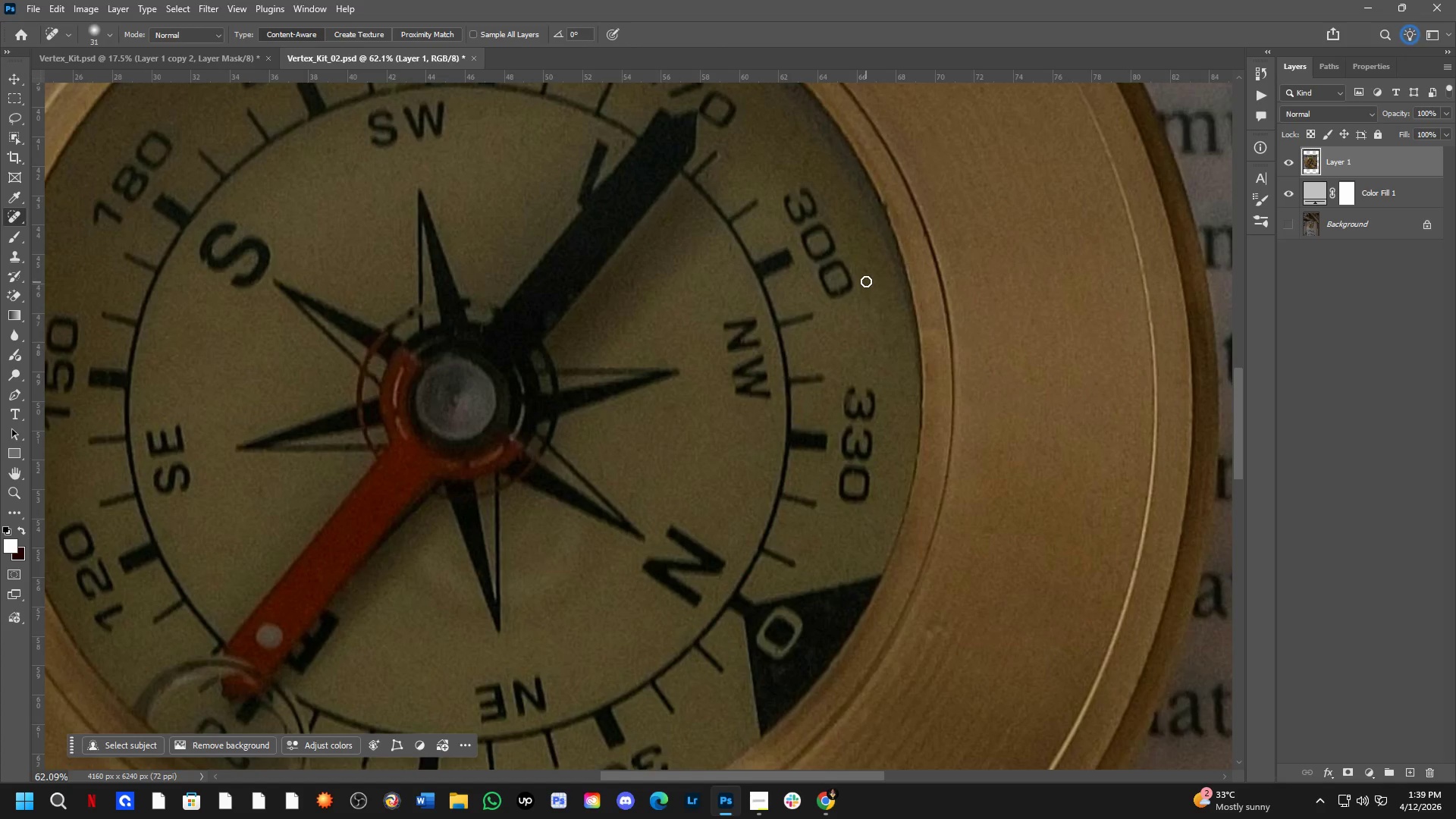 
left_click_drag(start_coordinate=[866, 281], to_coordinate=[868, 307])
 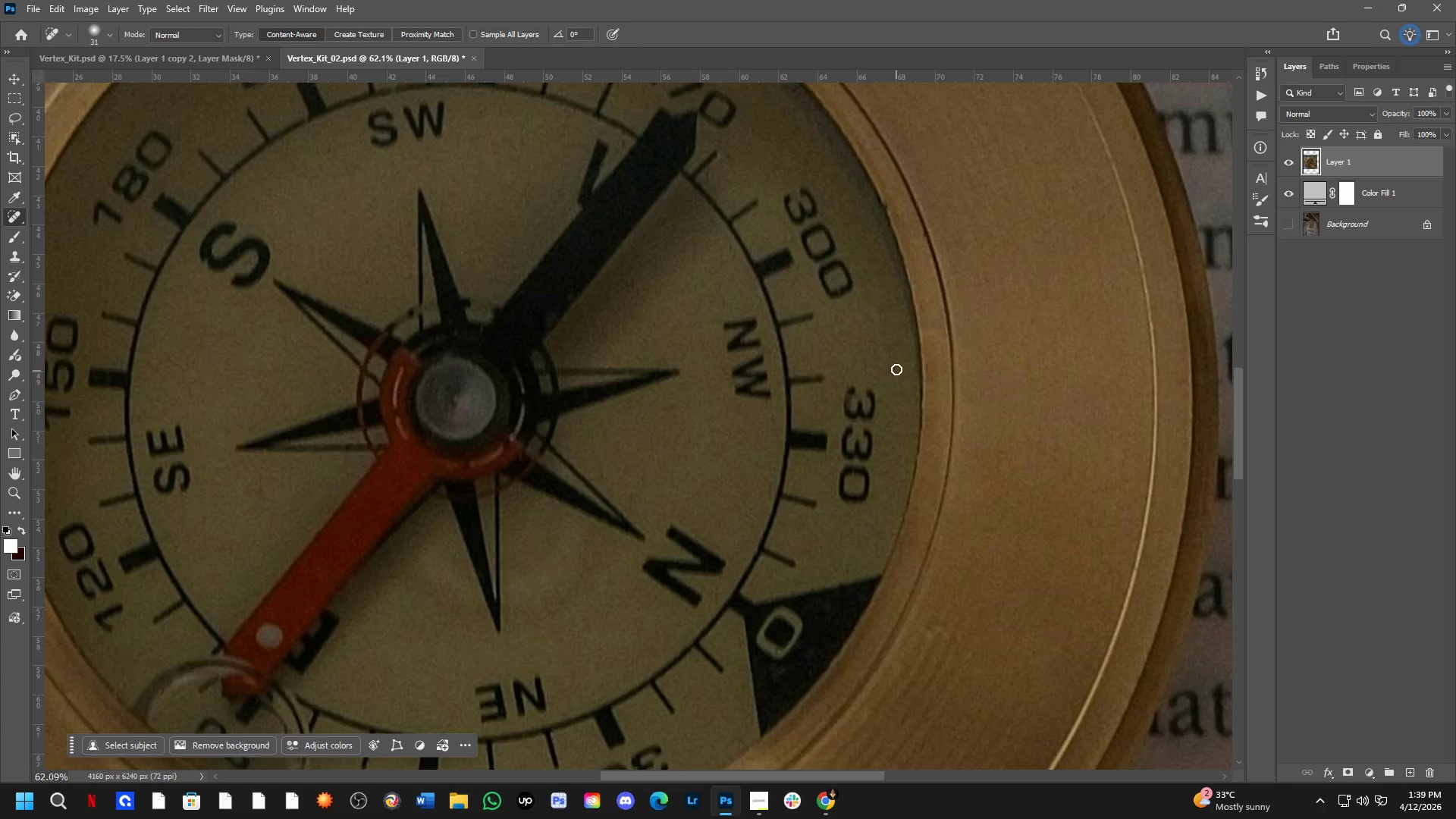 
left_click_drag(start_coordinate=[896, 361], to_coordinate=[898, 406])
 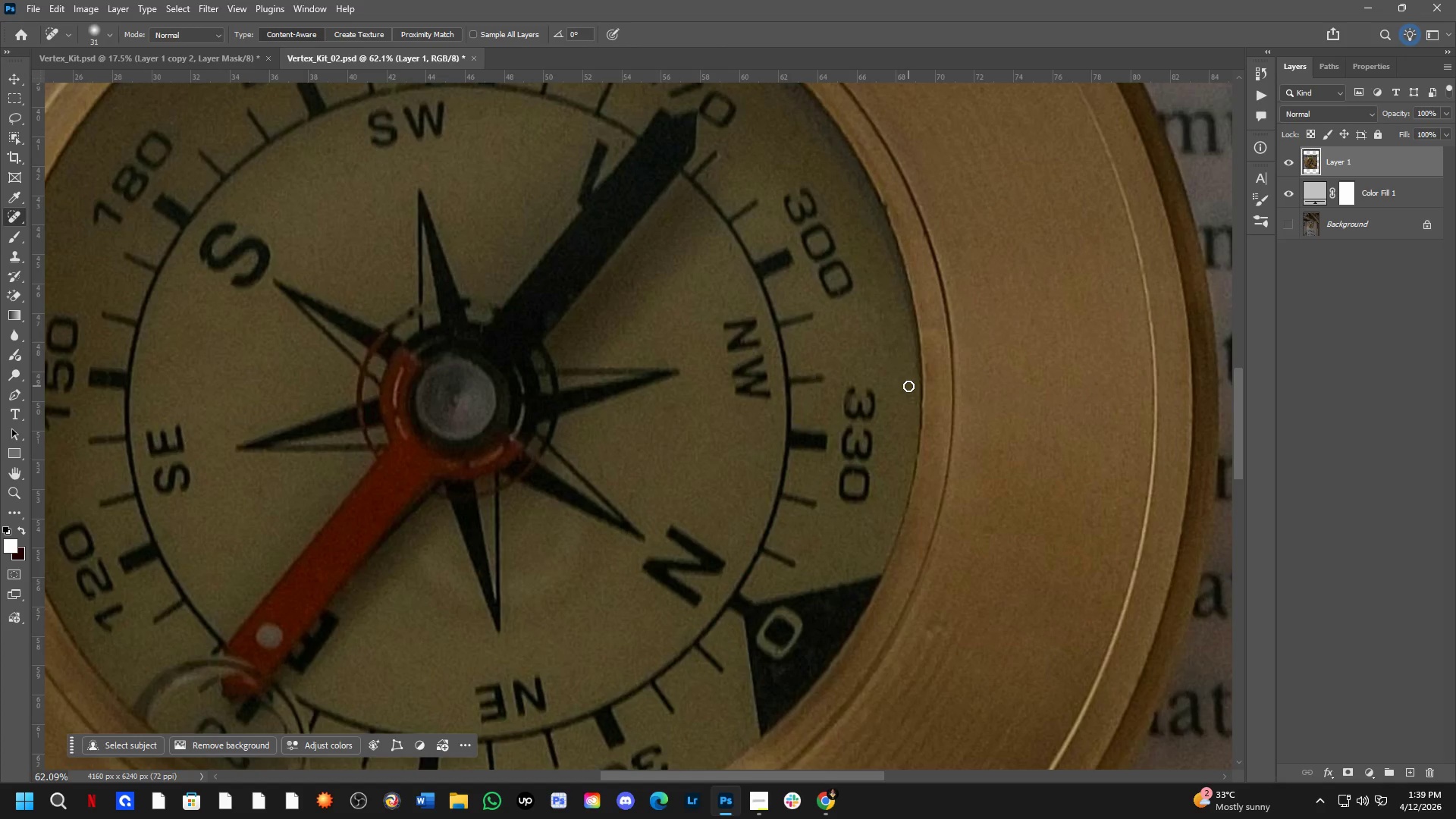 
left_click_drag(start_coordinate=[908, 386], to_coordinate=[914, 414])
 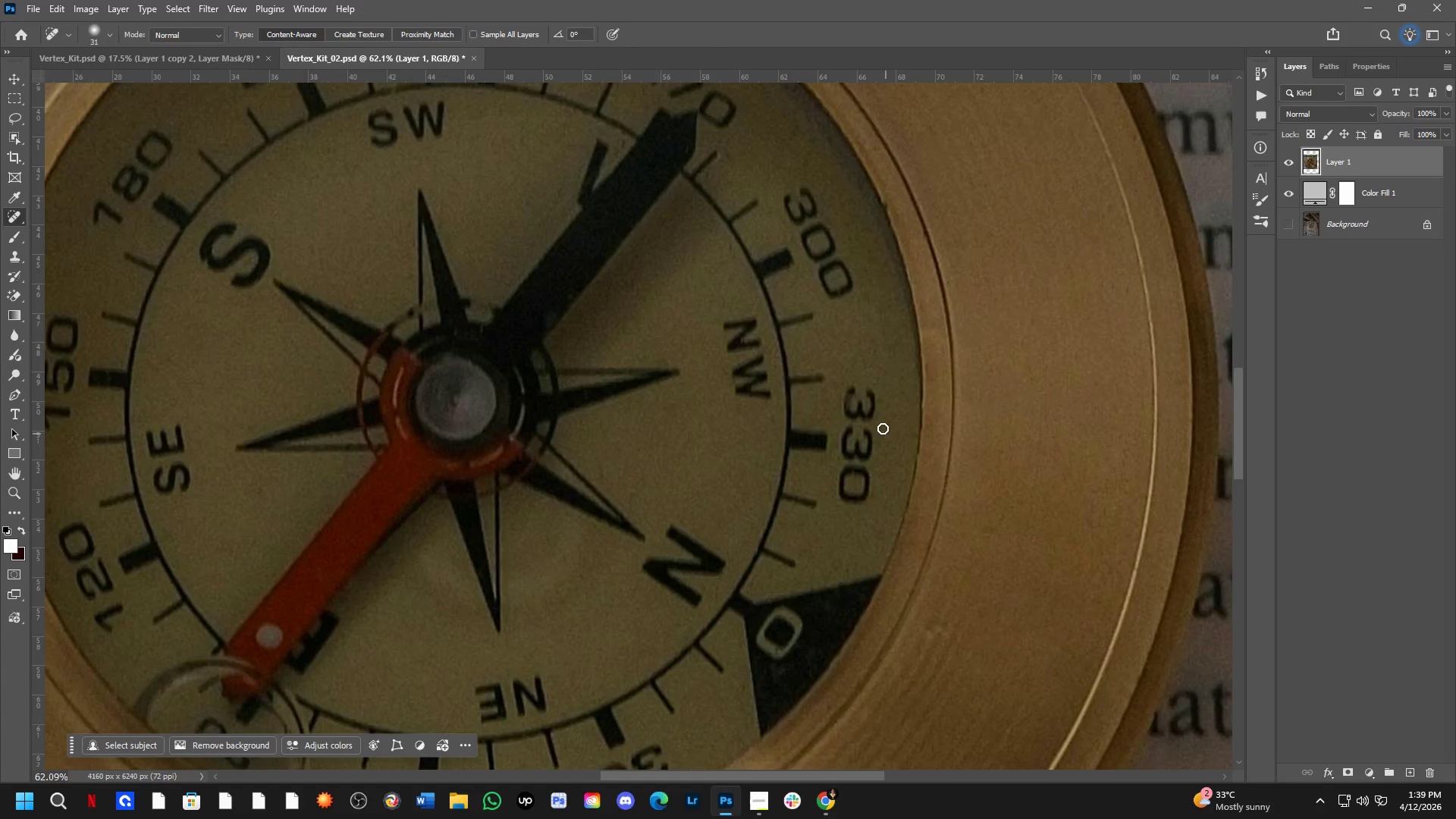 
hold_key(key=Space, duration=1.53)
 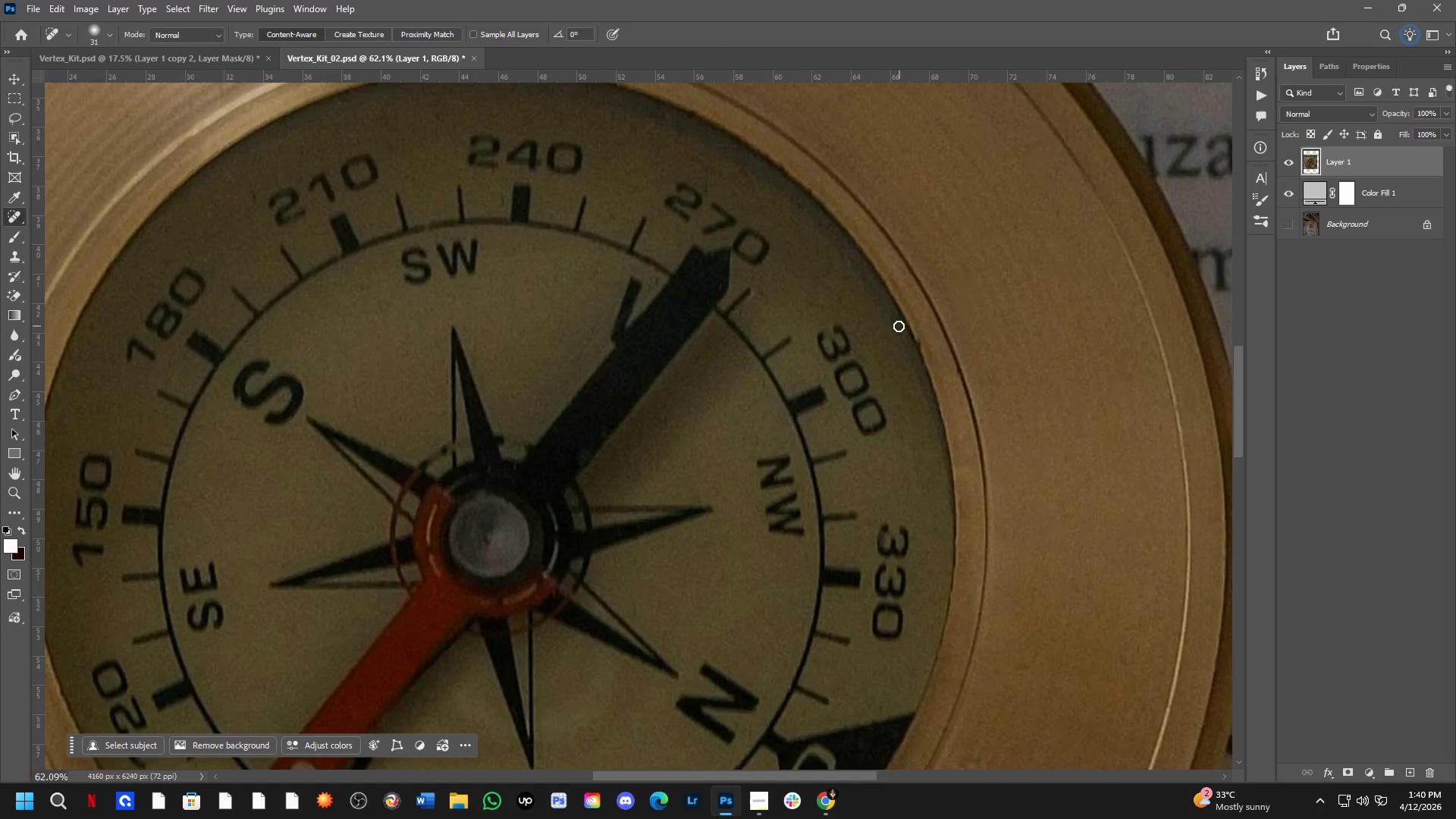 
left_click_drag(start_coordinate=[838, 366], to_coordinate=[871, 503])
 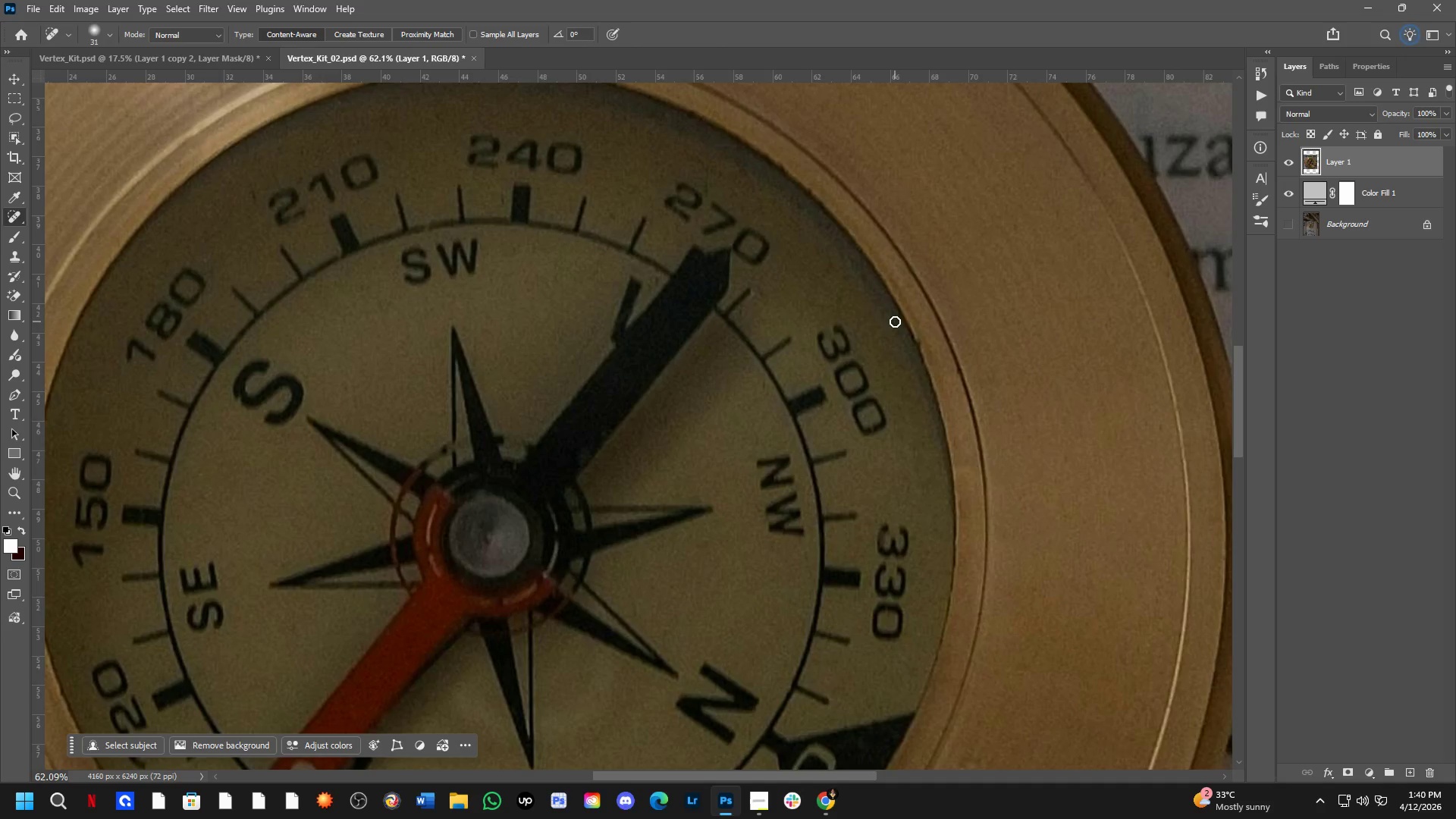 
left_click_drag(start_coordinate=[890, 319], to_coordinate=[921, 393])
 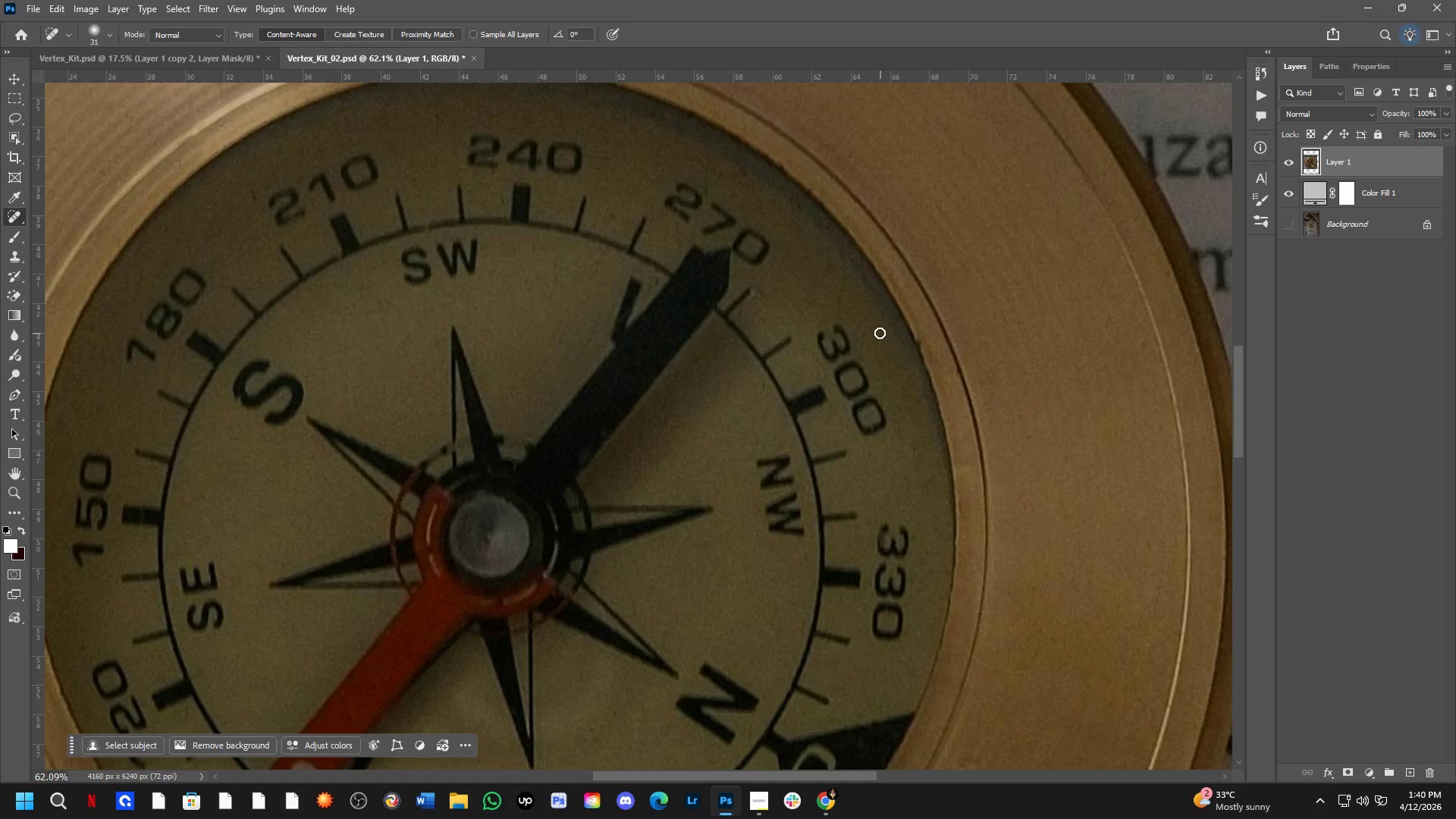 
left_click_drag(start_coordinate=[880, 331], to_coordinate=[893, 384])
 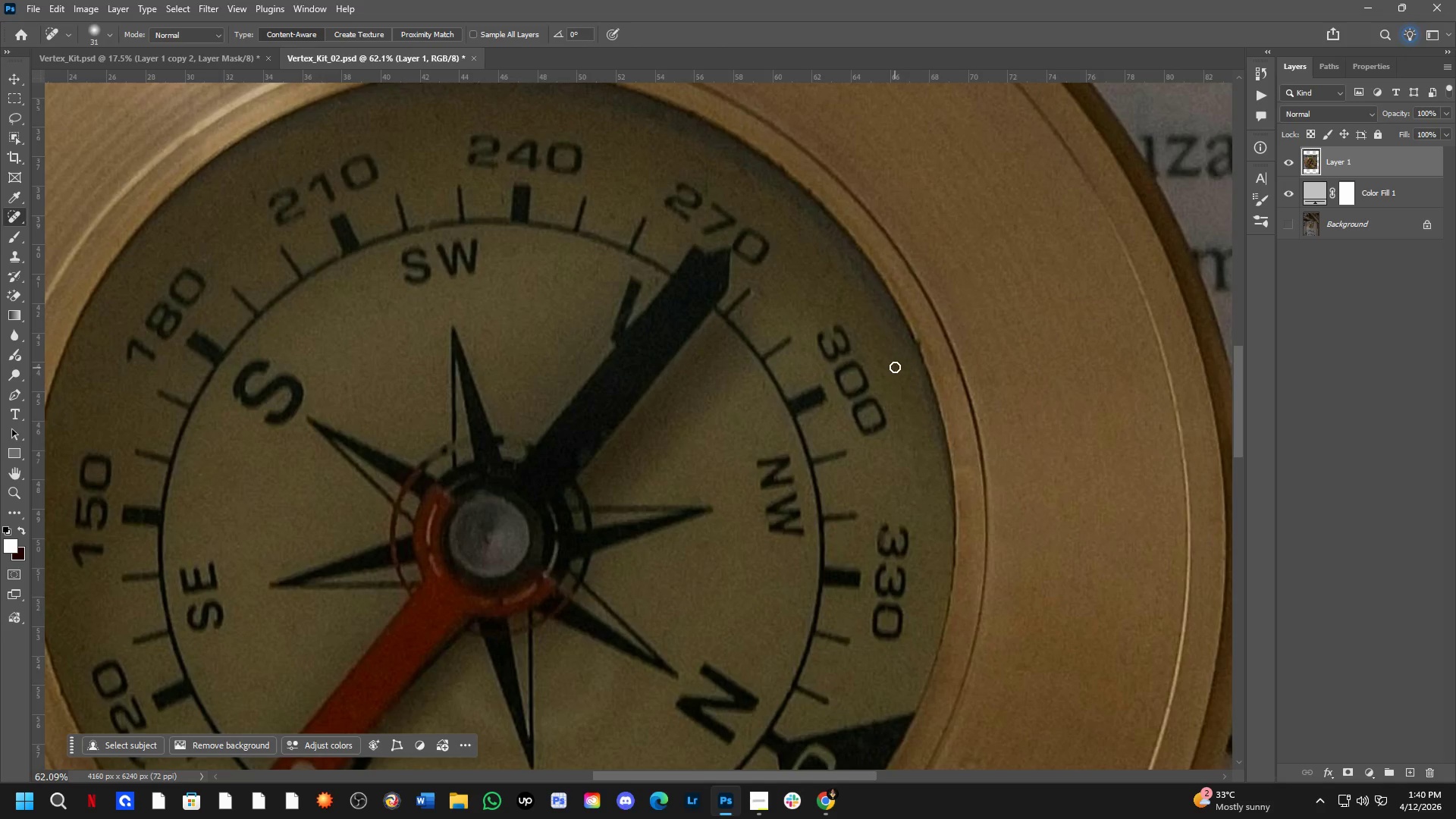 
left_click_drag(start_coordinate=[896, 366], to_coordinate=[918, 406])
 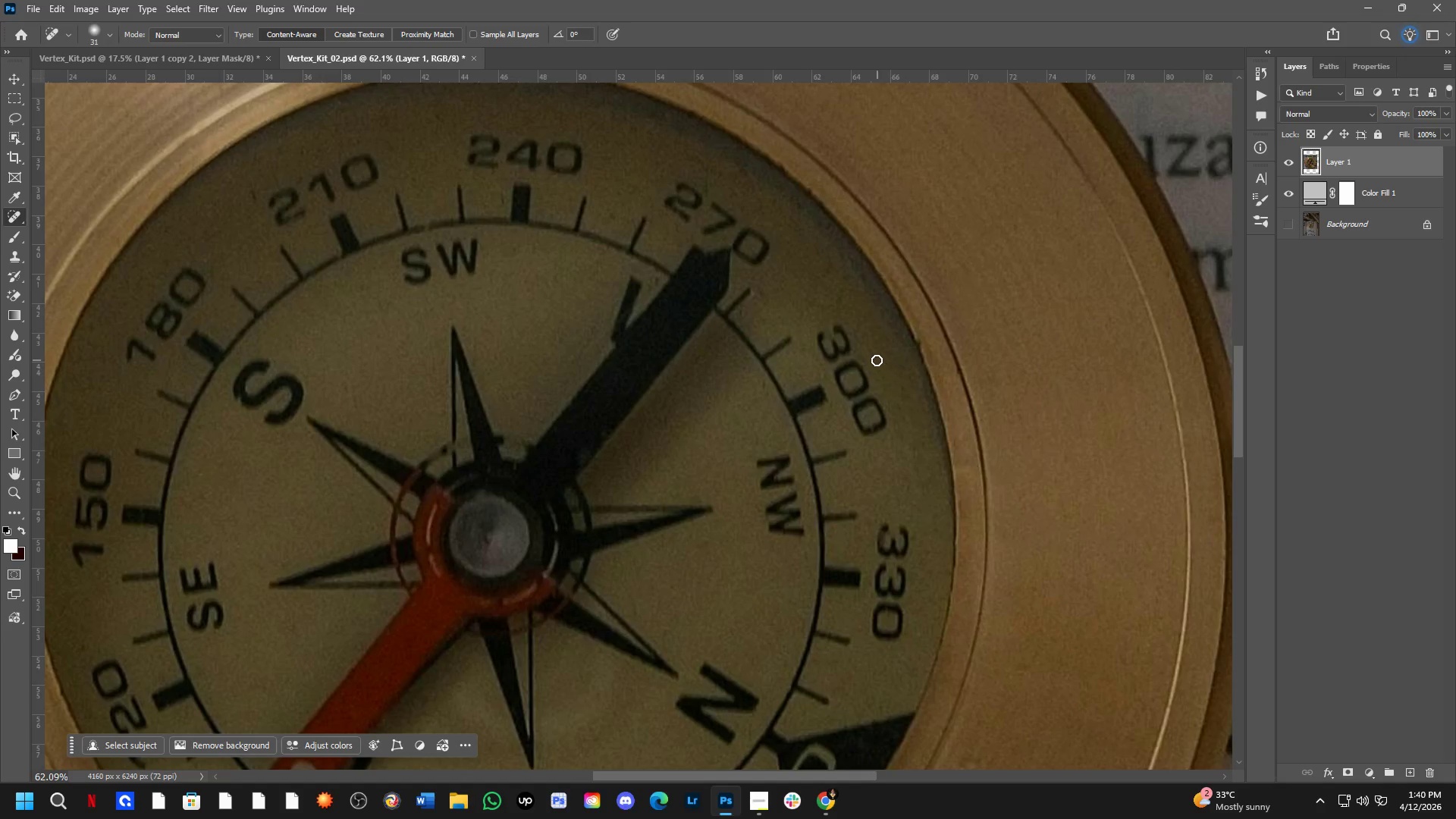 
left_click_drag(start_coordinate=[877, 361], to_coordinate=[892, 406])
 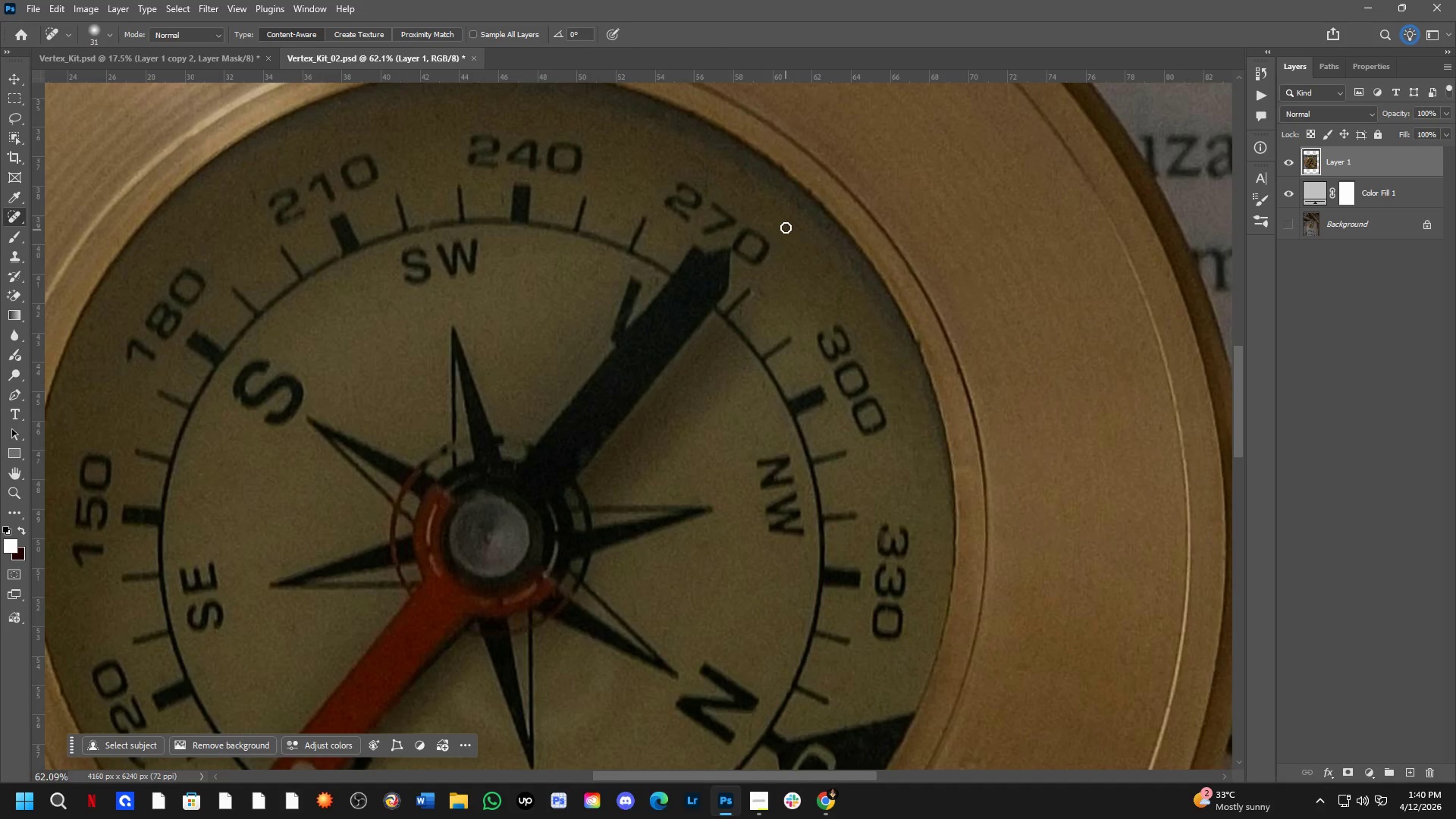 
left_click_drag(start_coordinate=[786, 194], to_coordinate=[819, 250])
 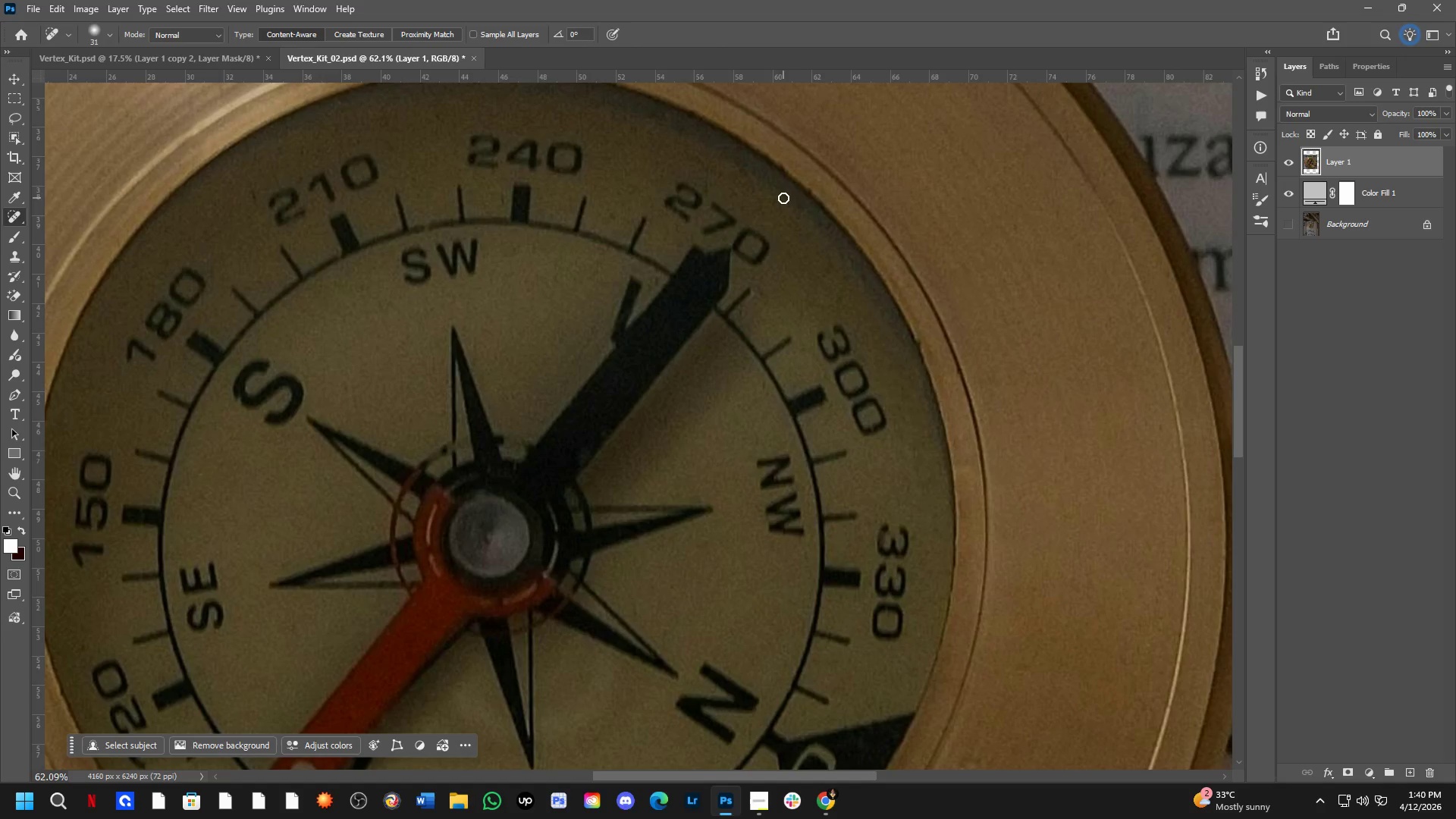 
left_click_drag(start_coordinate=[786, 195], to_coordinate=[835, 243])
 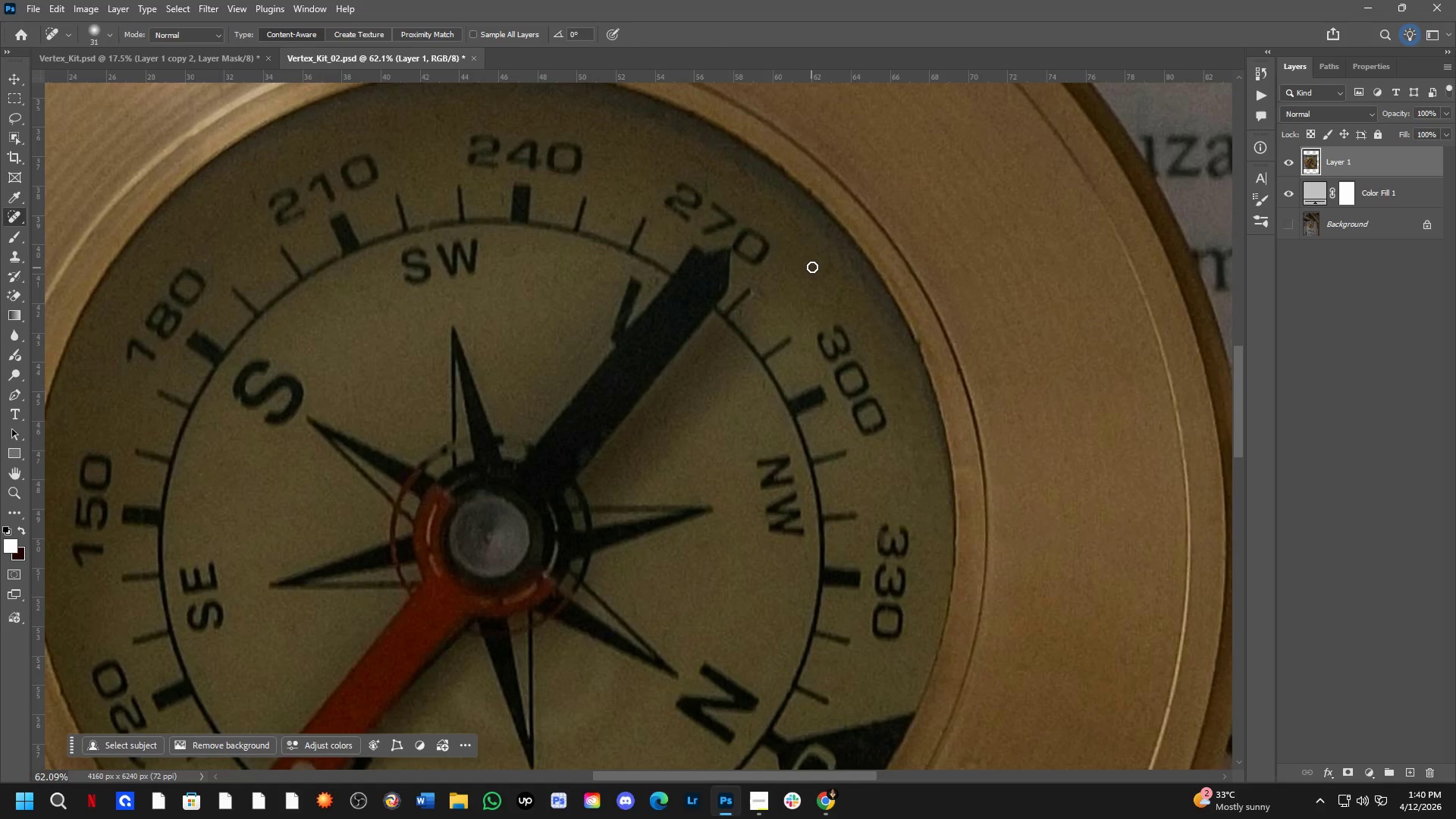 
left_click_drag(start_coordinate=[814, 267], to_coordinate=[864, 314])
 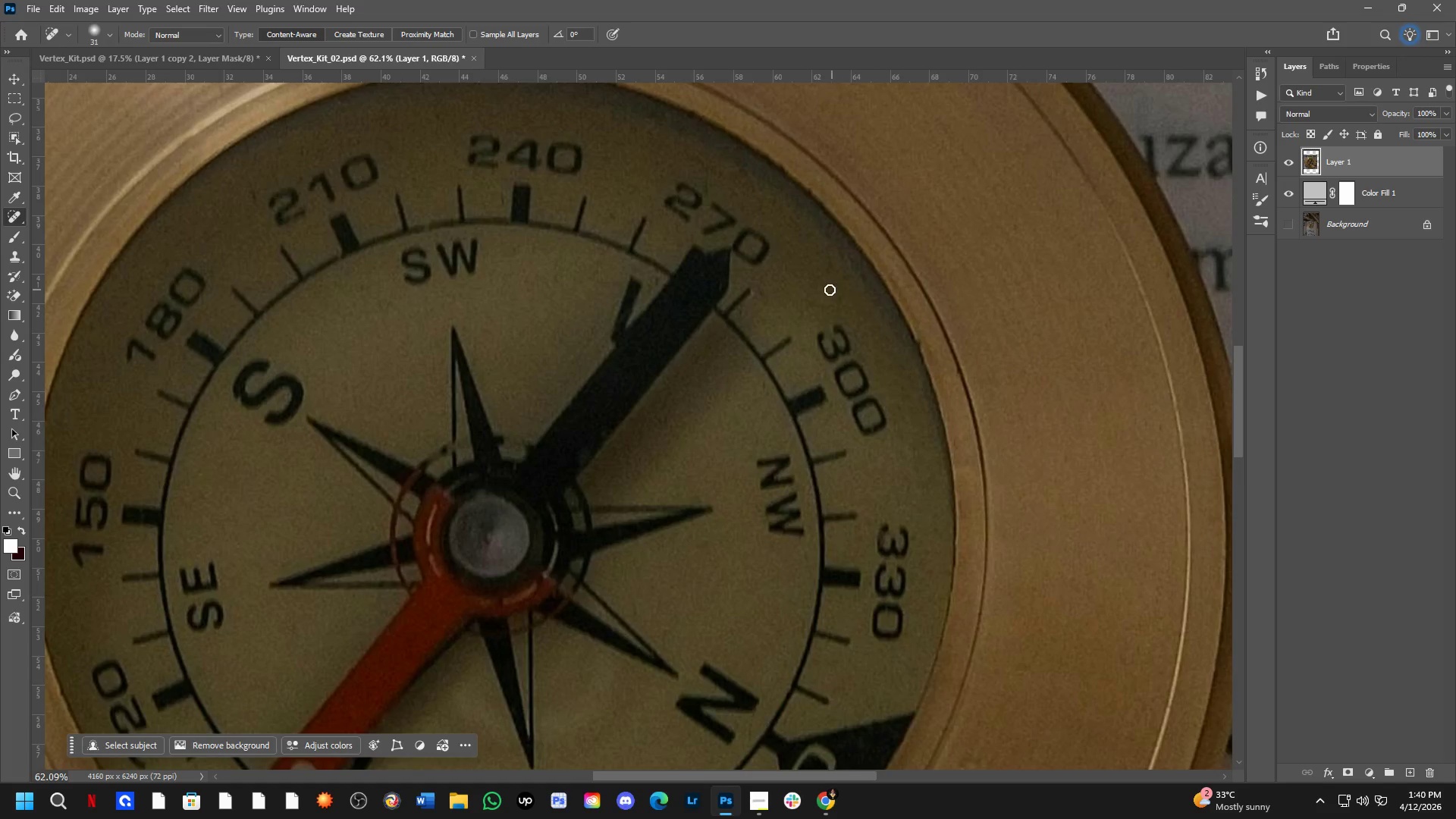 
left_click_drag(start_coordinate=[828, 290], to_coordinate=[859, 323])
 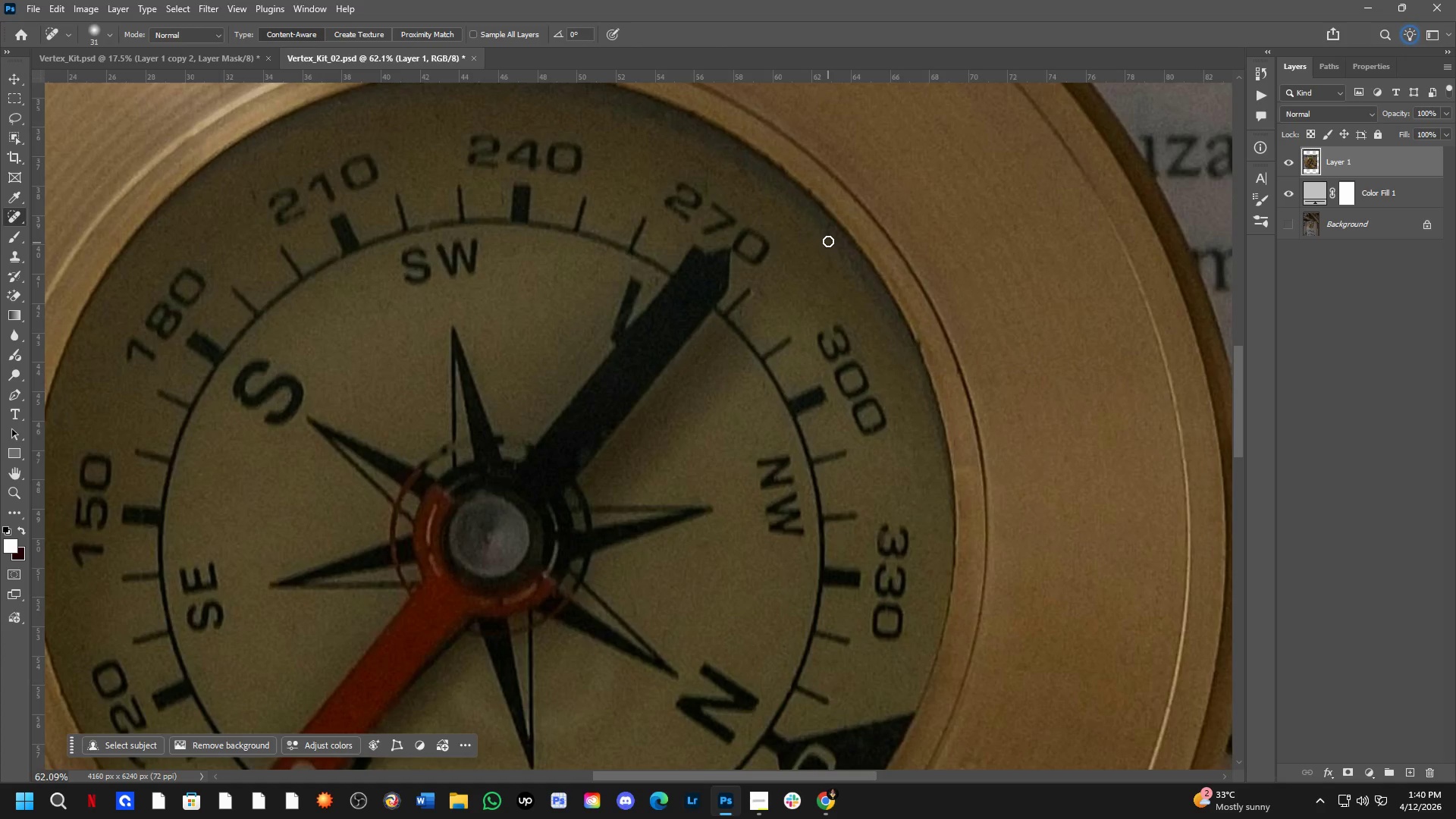 
left_click_drag(start_coordinate=[828, 240], to_coordinate=[873, 281])
 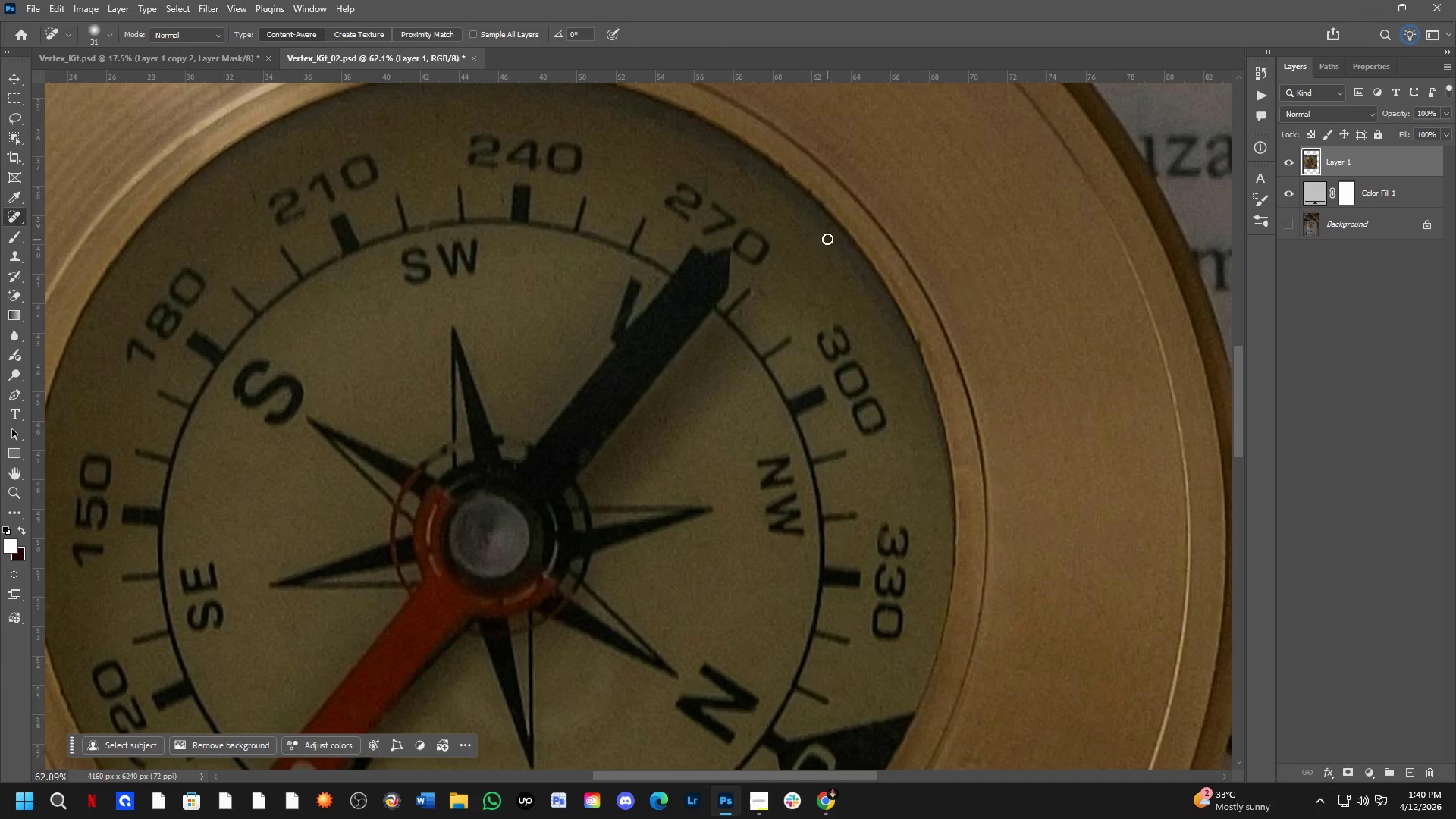 
left_click_drag(start_coordinate=[827, 230], to_coordinate=[864, 290])
 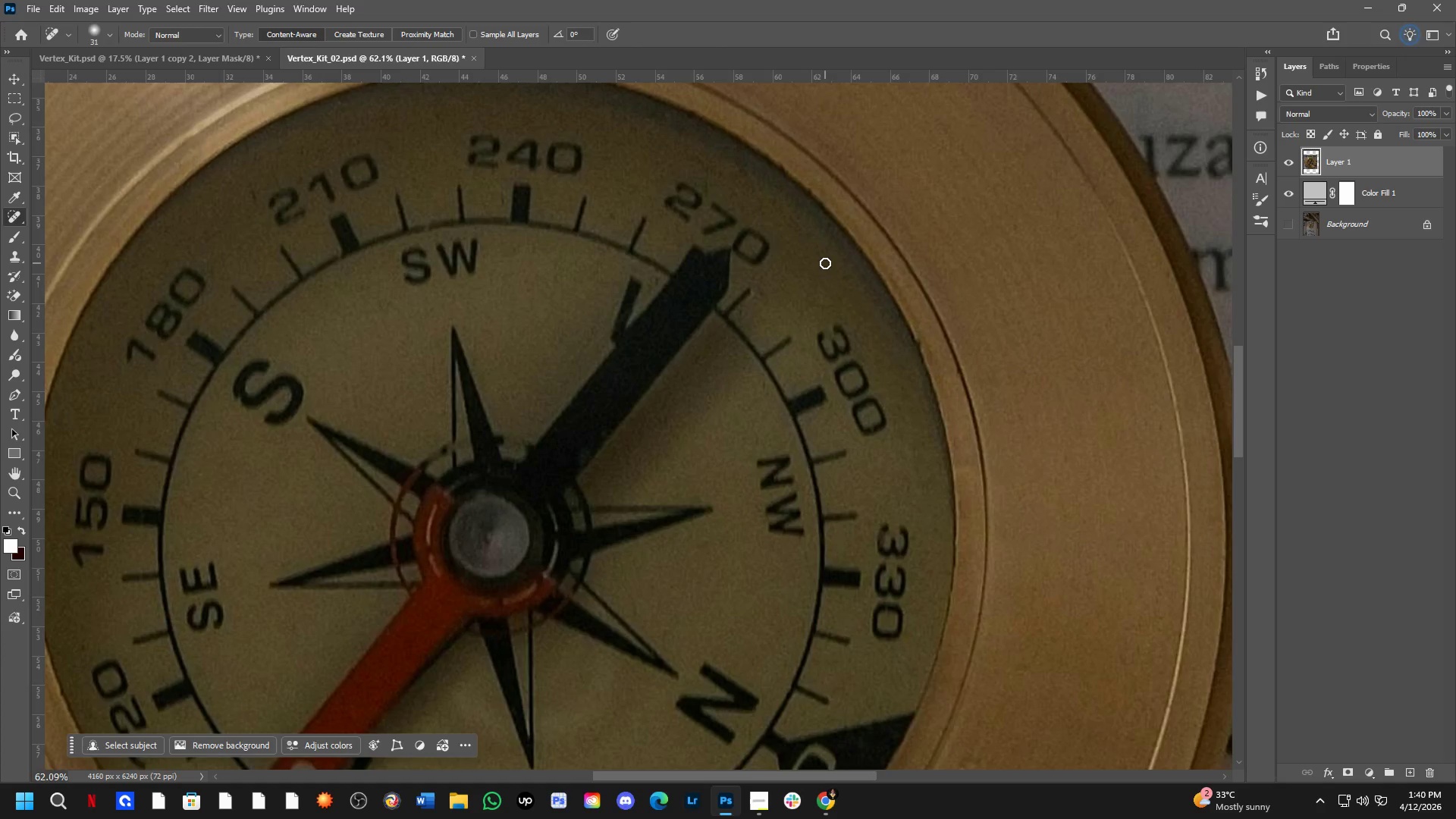 
hold_key(key=Space, duration=1.05)
 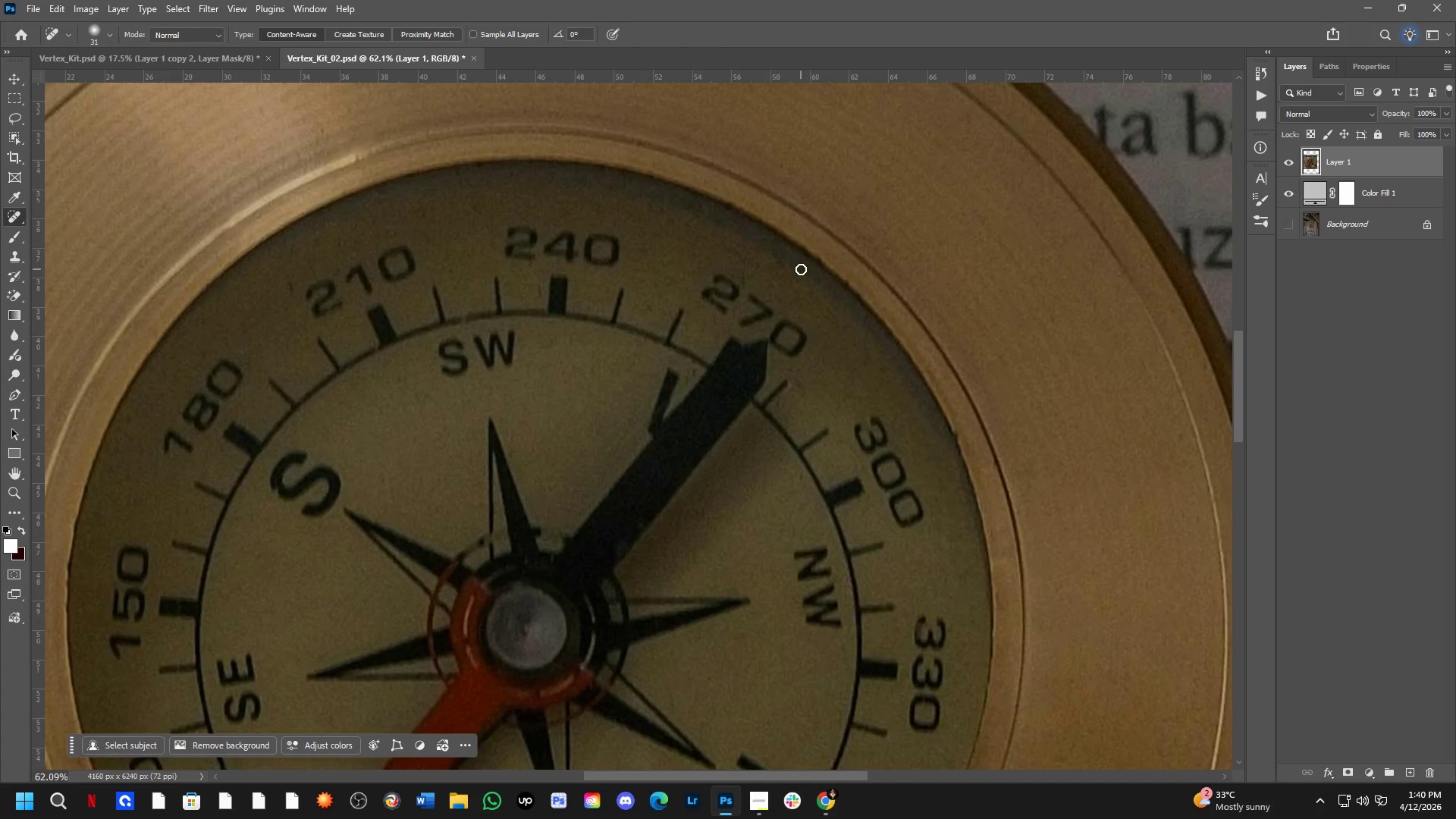 
left_click_drag(start_coordinate=[817, 262], to_coordinate=[855, 353])
 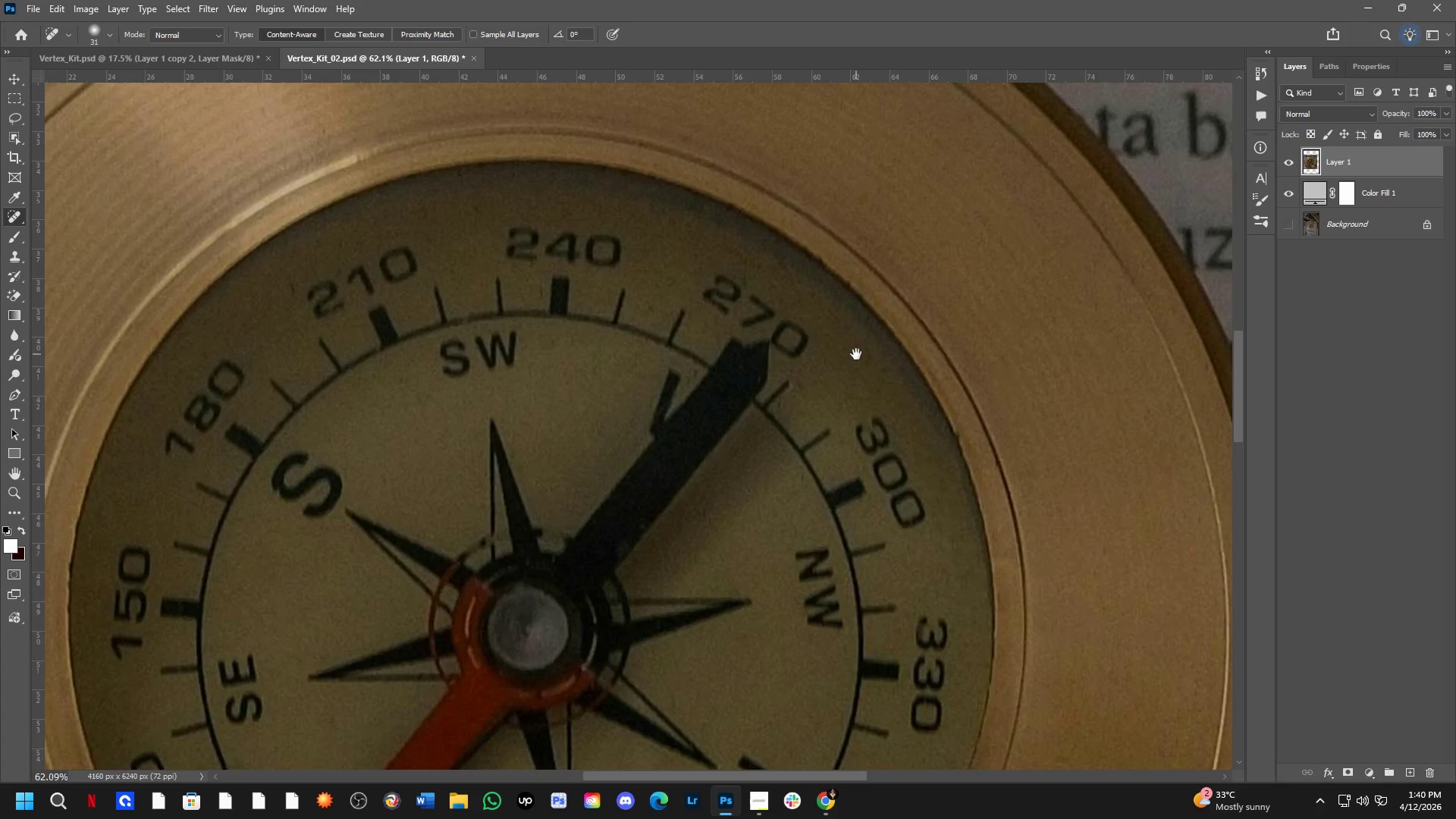 
hold_key(key=Space, duration=7.56)
 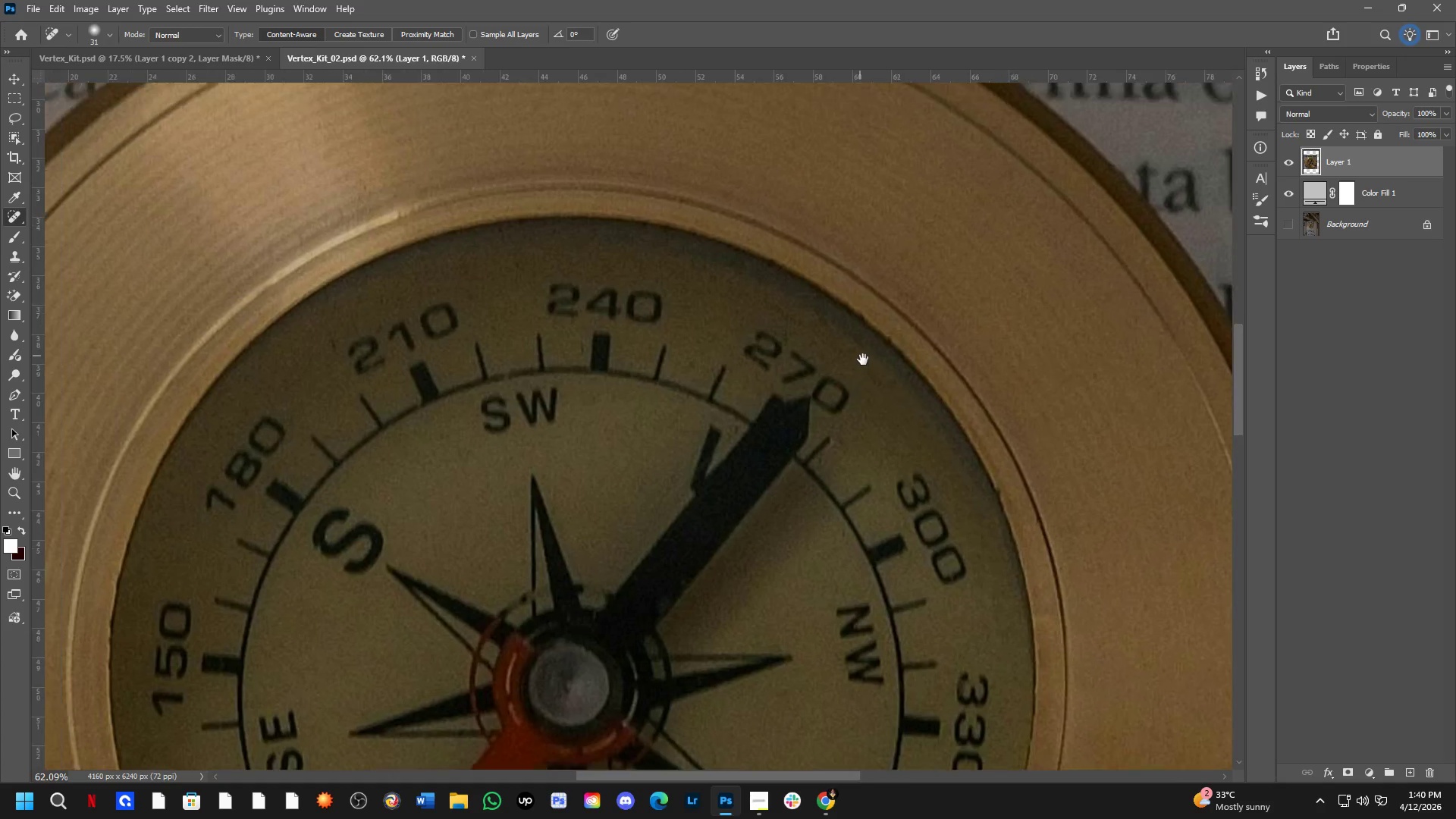 
left_click_drag(start_coordinate=[801, 269], to_coordinate=[855, 325])
 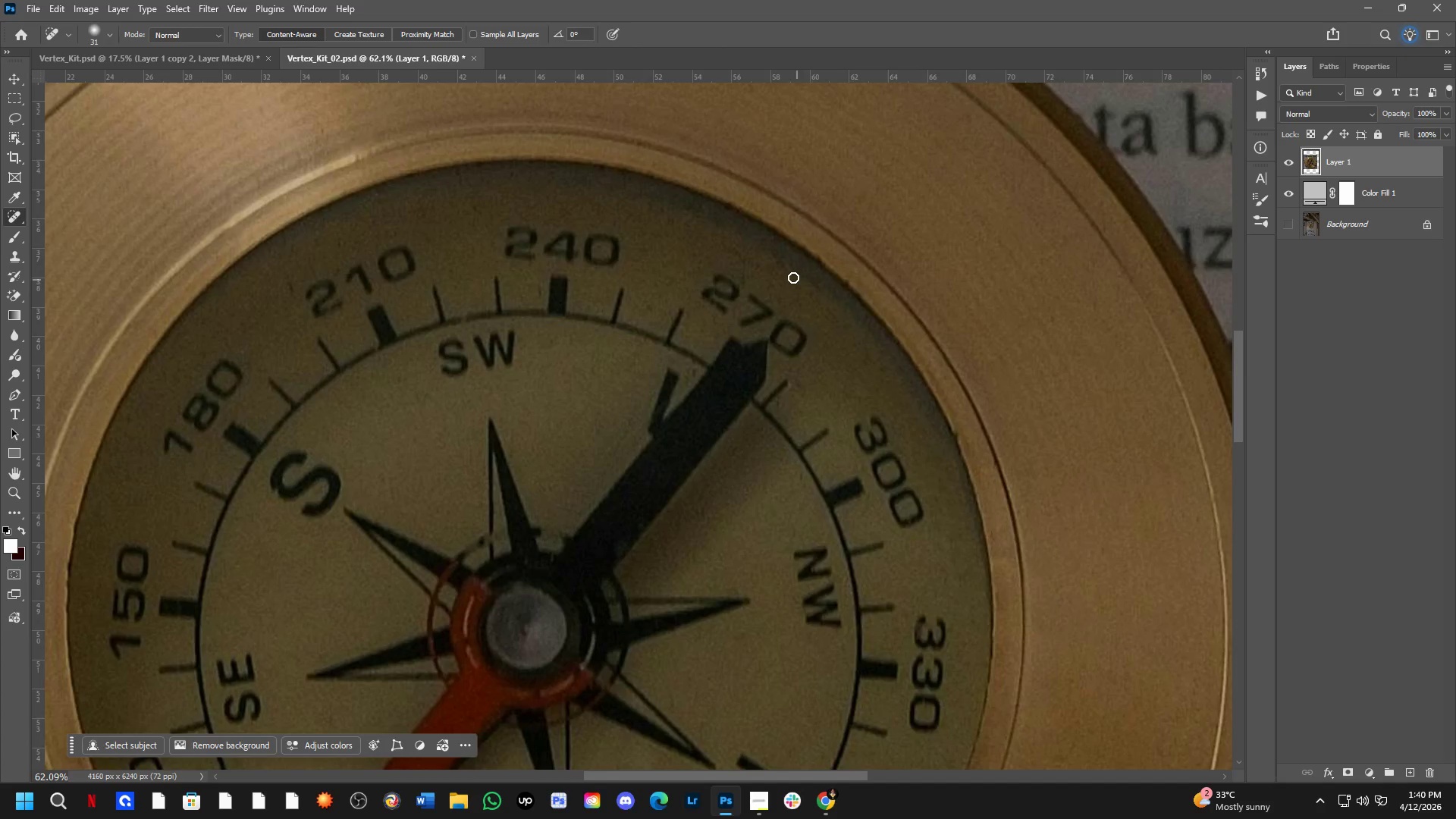 
left_click_drag(start_coordinate=[783, 272], to_coordinate=[854, 343])
 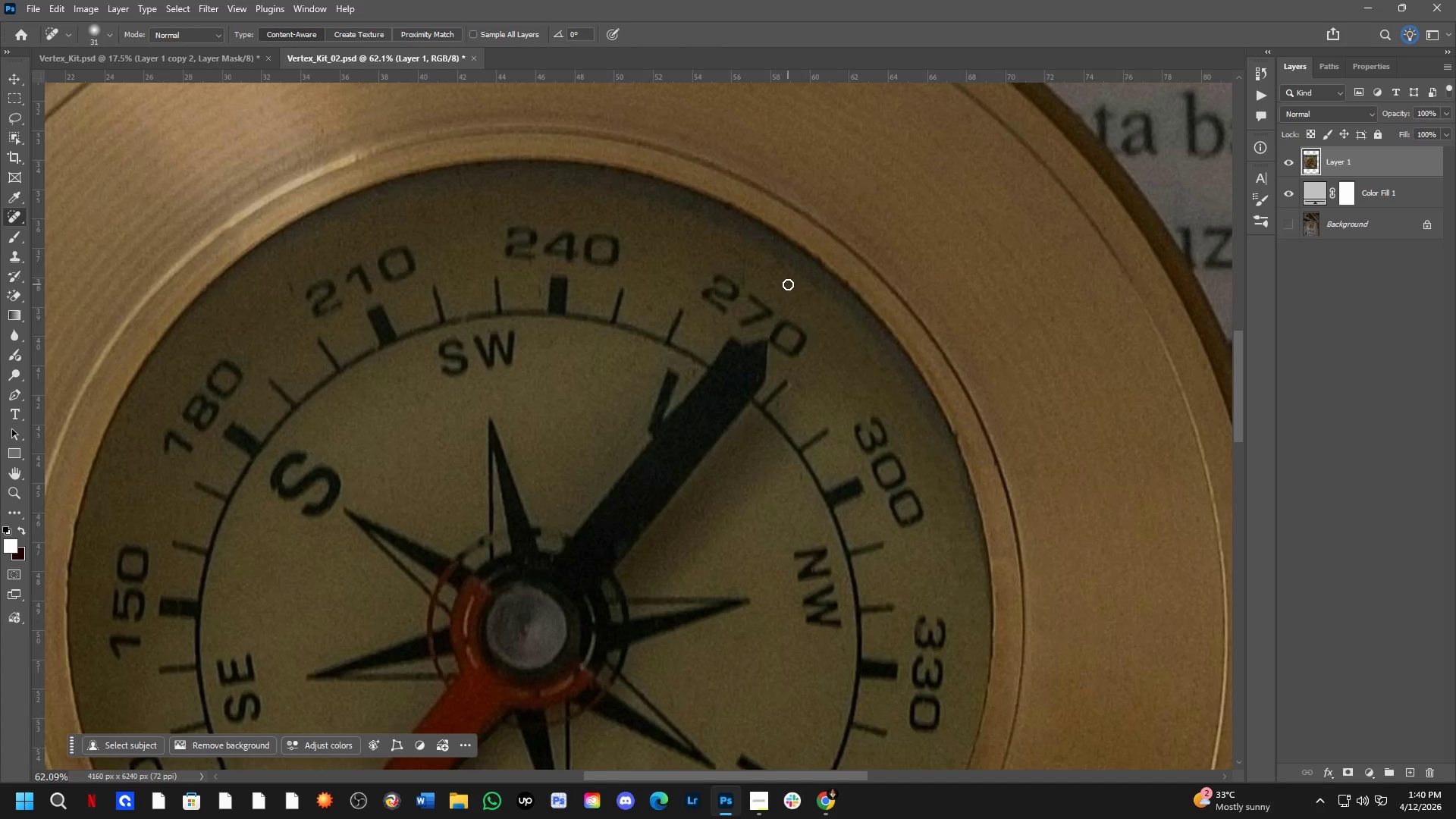 
left_click_drag(start_coordinate=[787, 284], to_coordinate=[861, 363])
 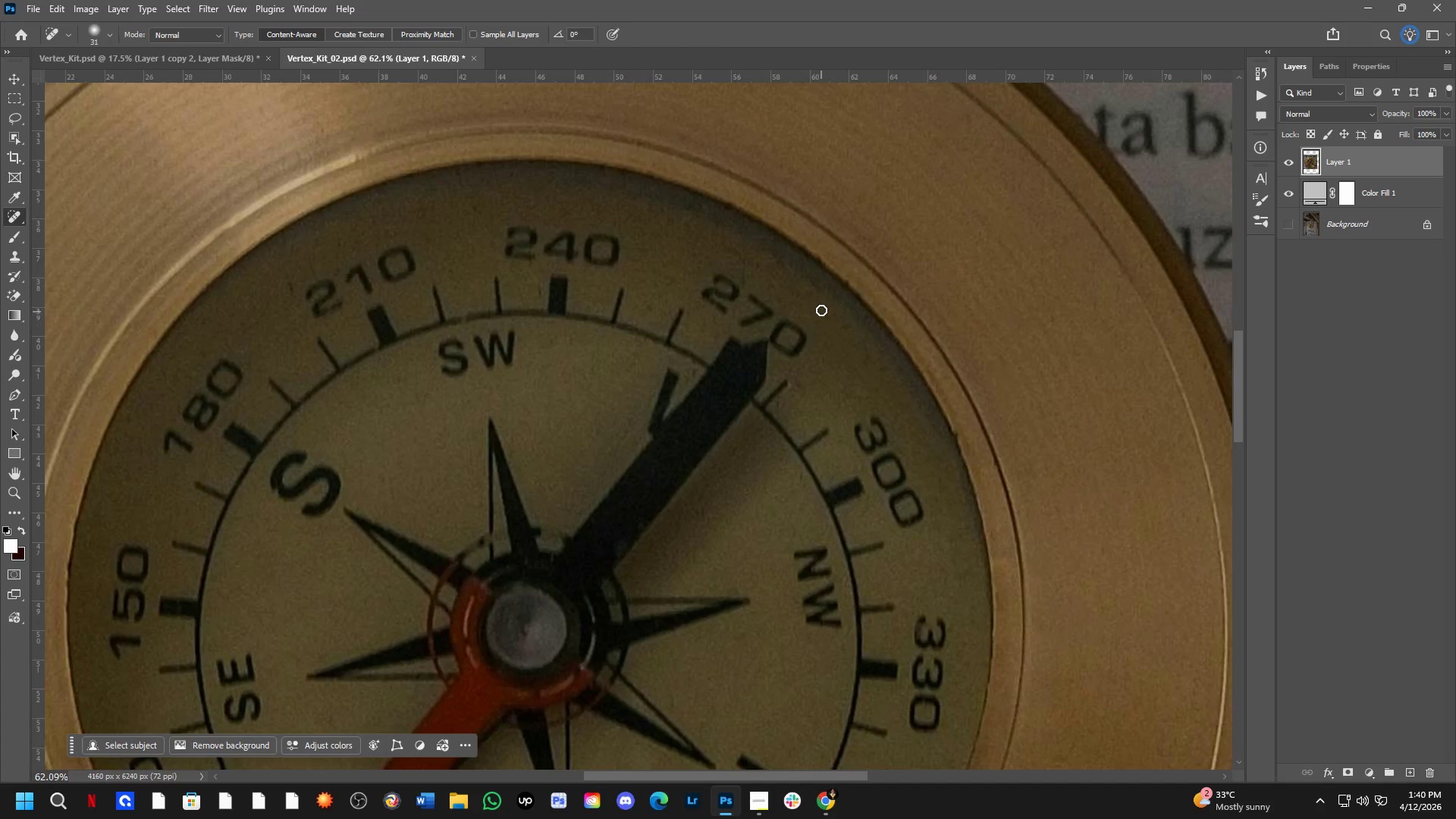 
left_click_drag(start_coordinate=[827, 317], to_coordinate=[893, 386])
 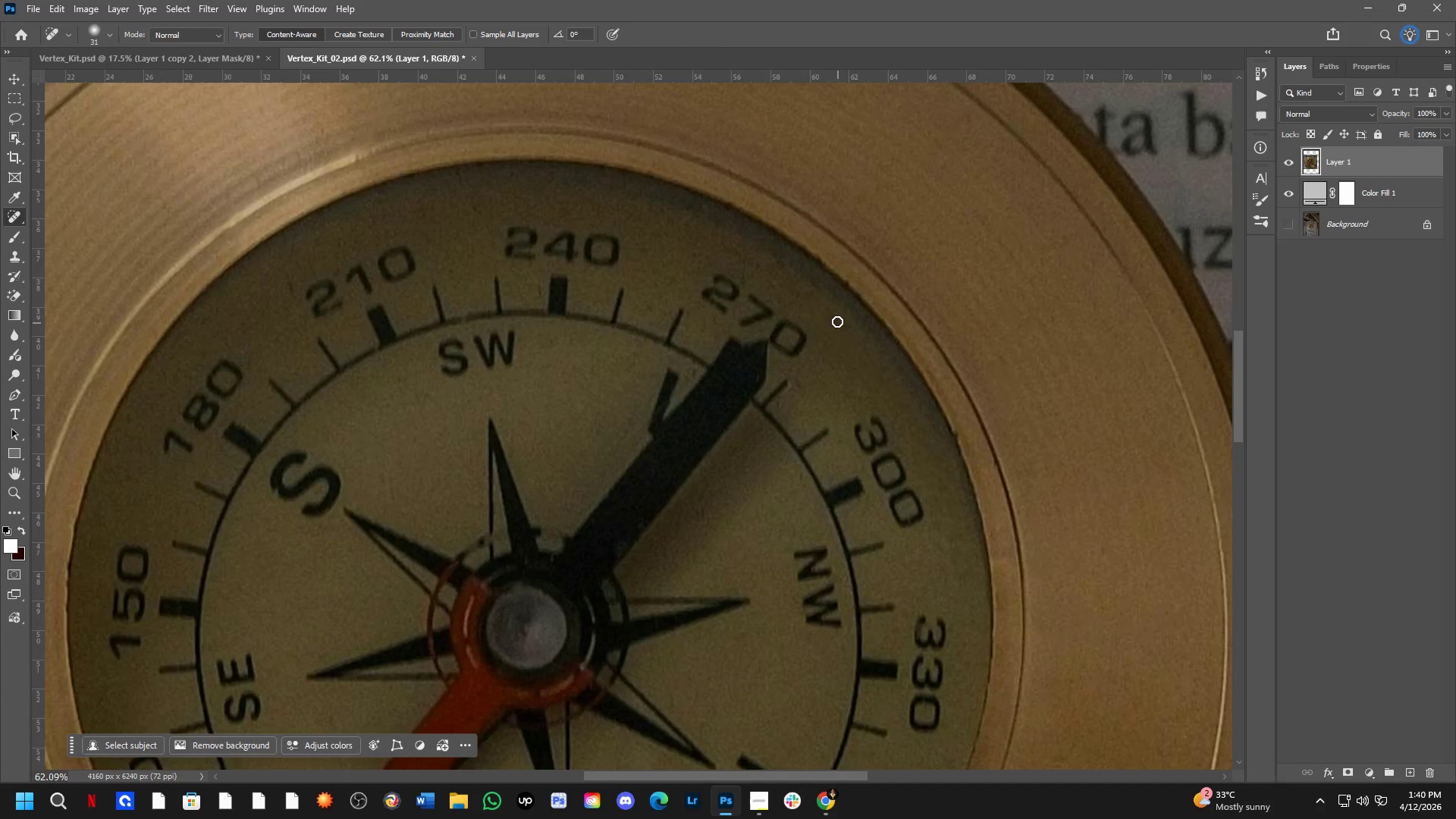 
left_click_drag(start_coordinate=[836, 315], to_coordinate=[886, 384])
 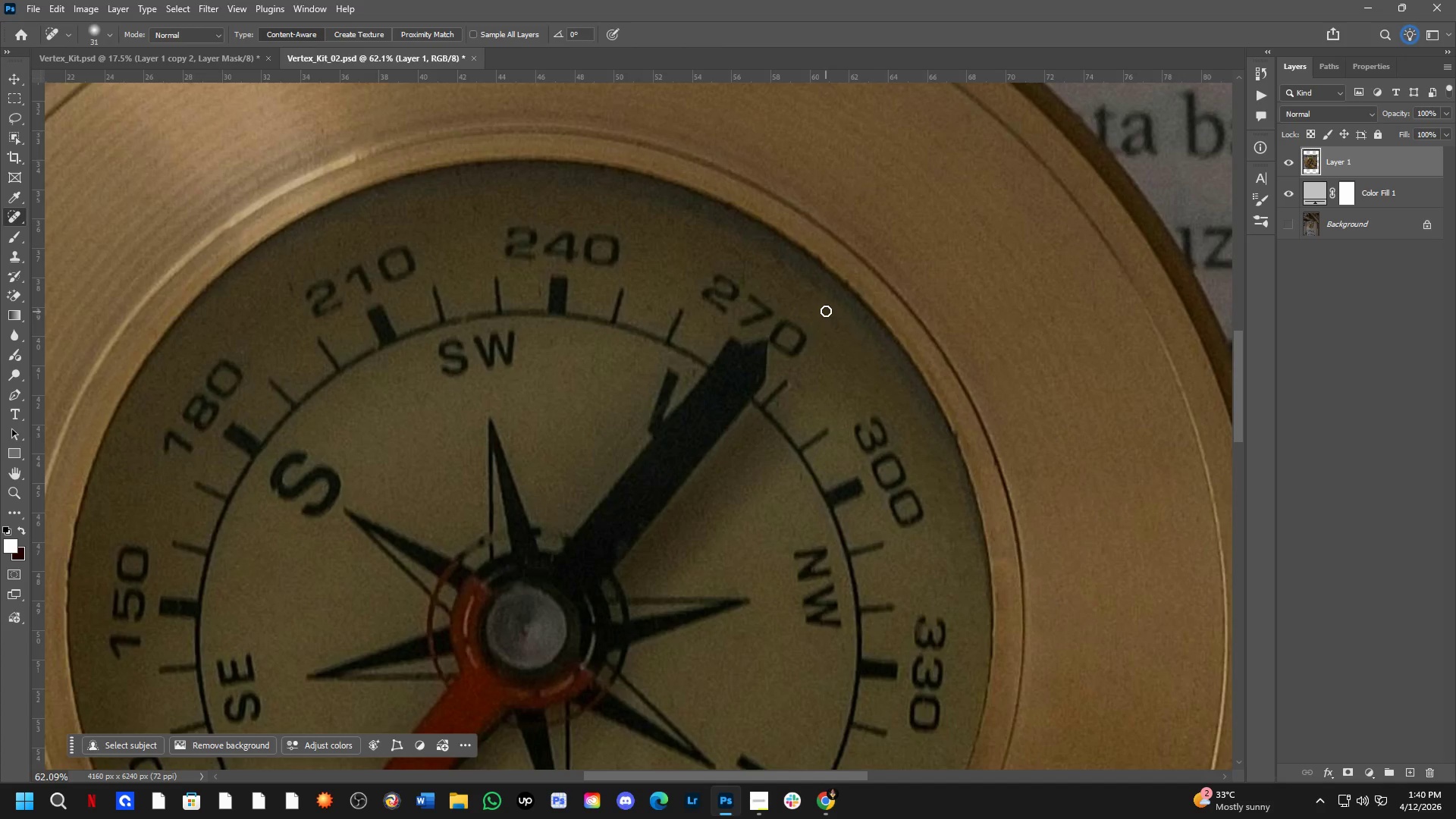 
left_click_drag(start_coordinate=[826, 311], to_coordinate=[905, 387])
 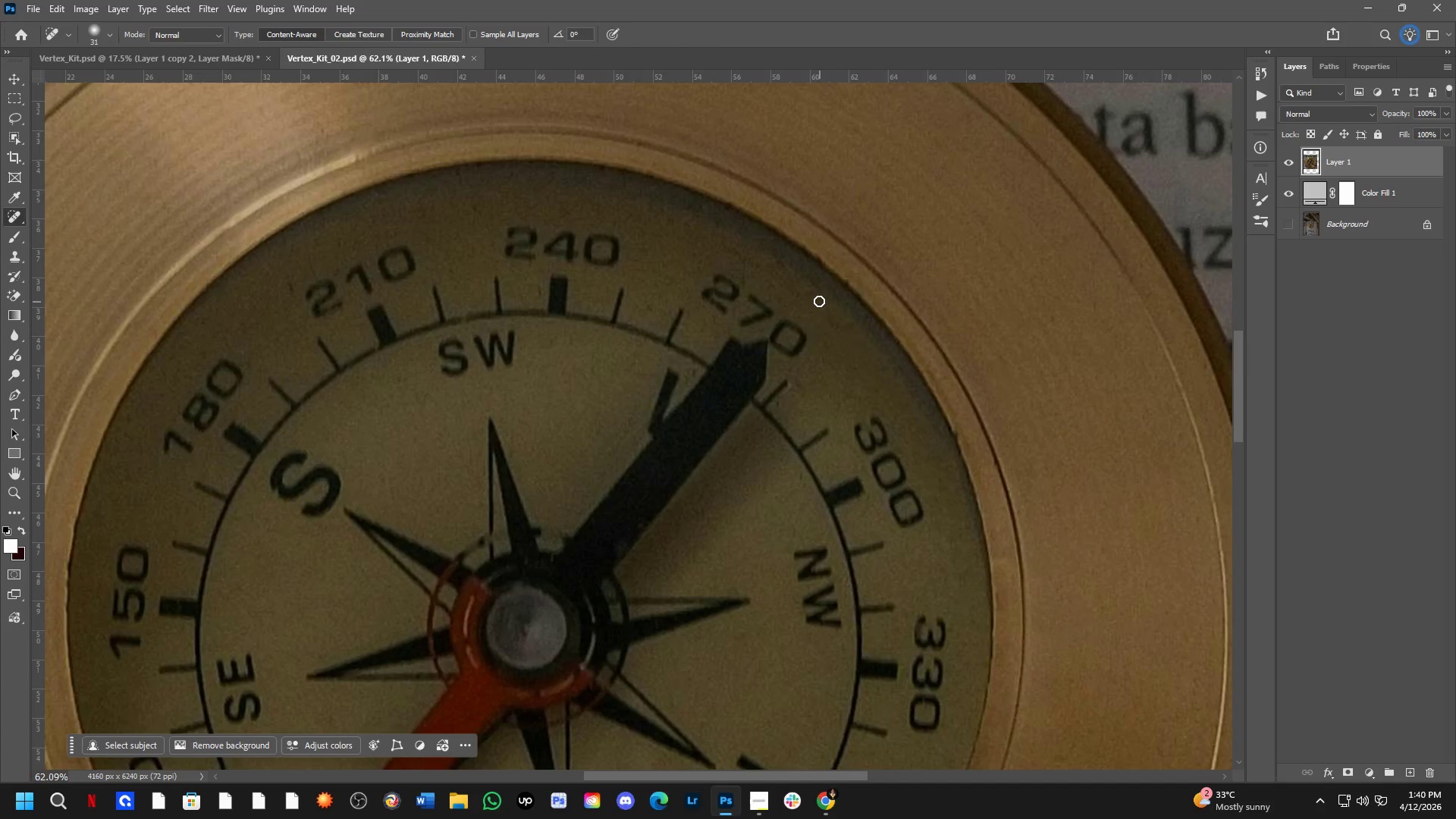 
hold_key(key=Space, duration=0.67)
 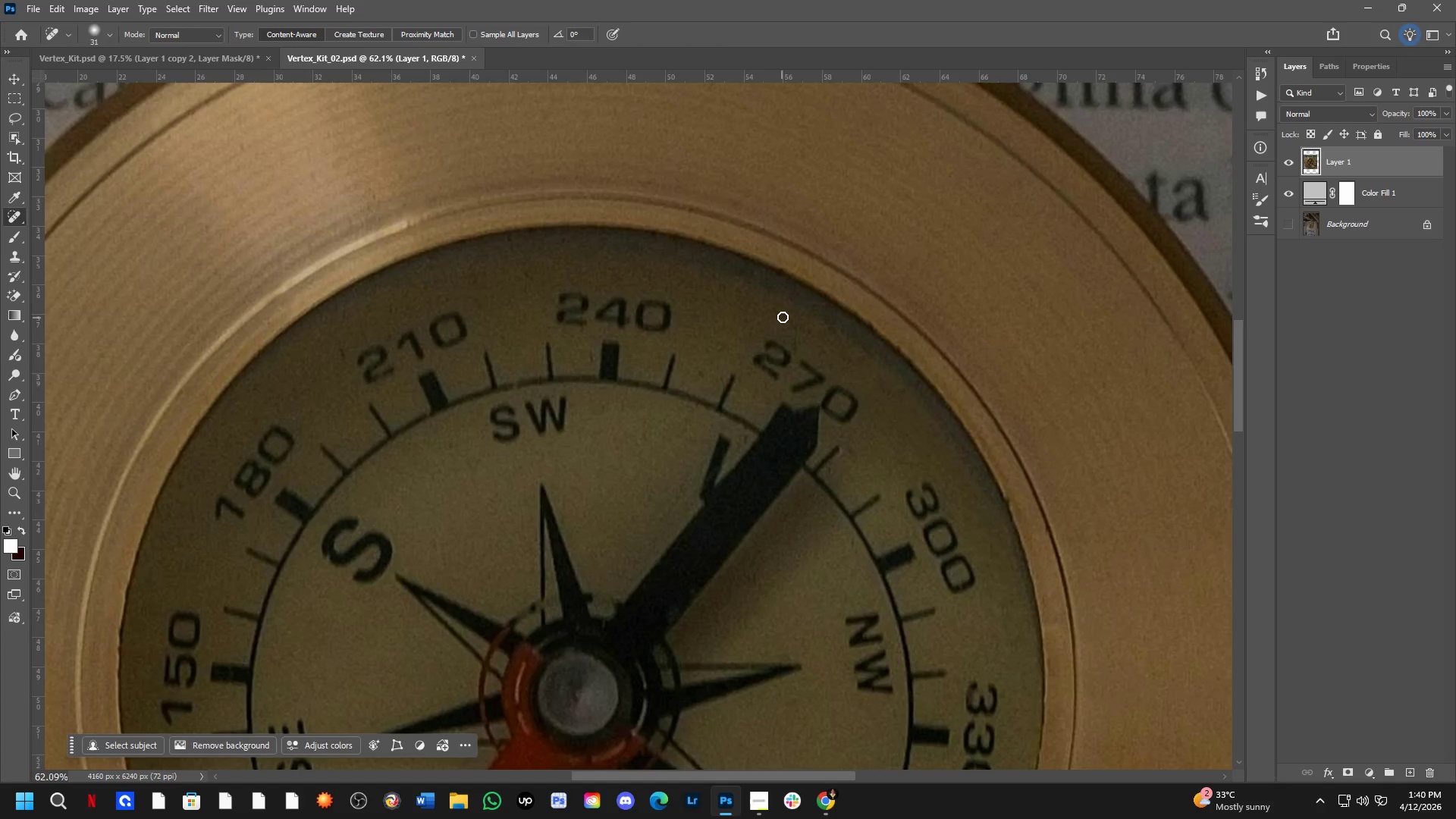 
left_click_drag(start_coordinate=[817, 298], to_coordinate=[868, 364])
 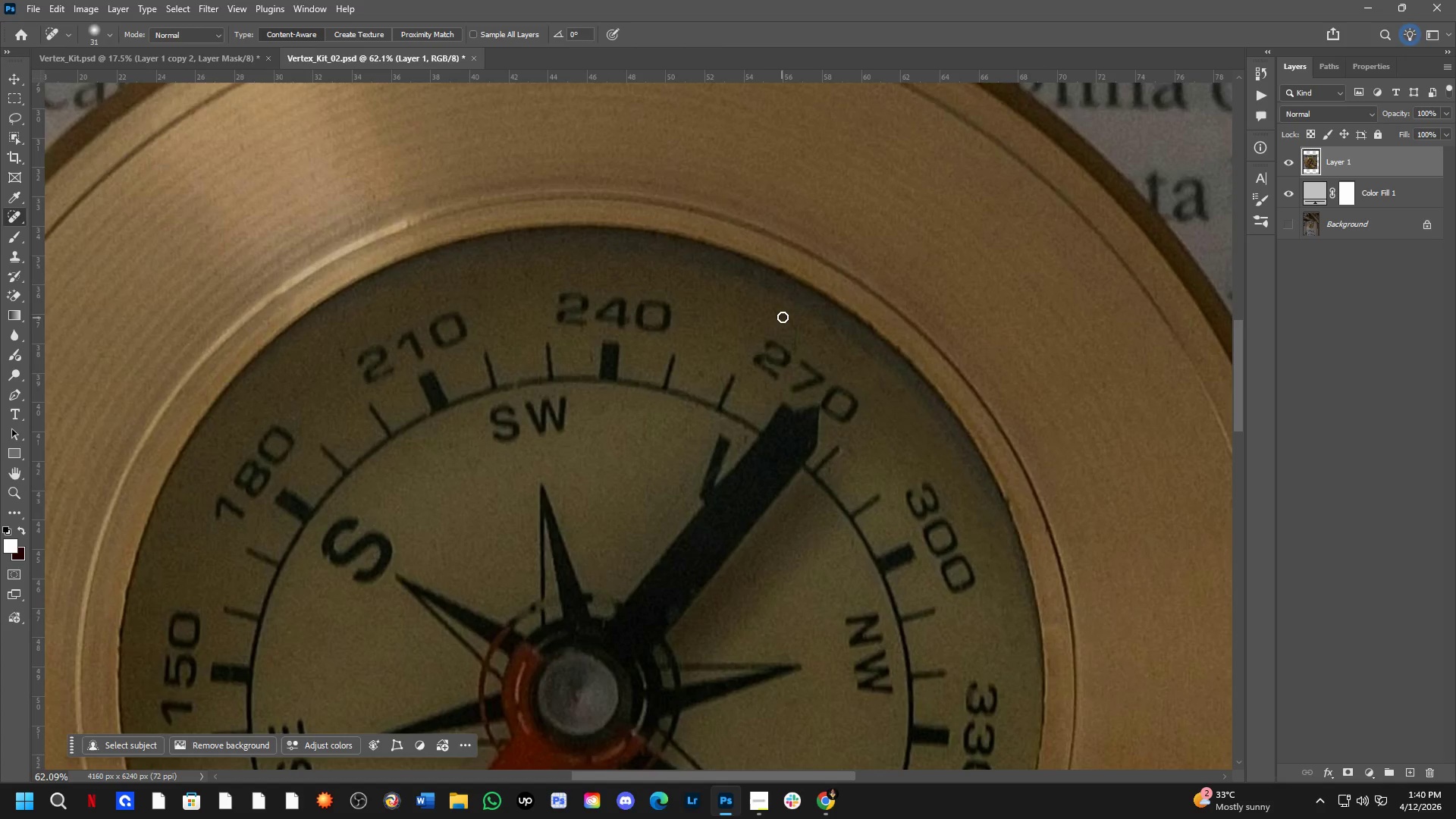 
left_click_drag(start_coordinate=[786, 312], to_coordinate=[881, 358])
 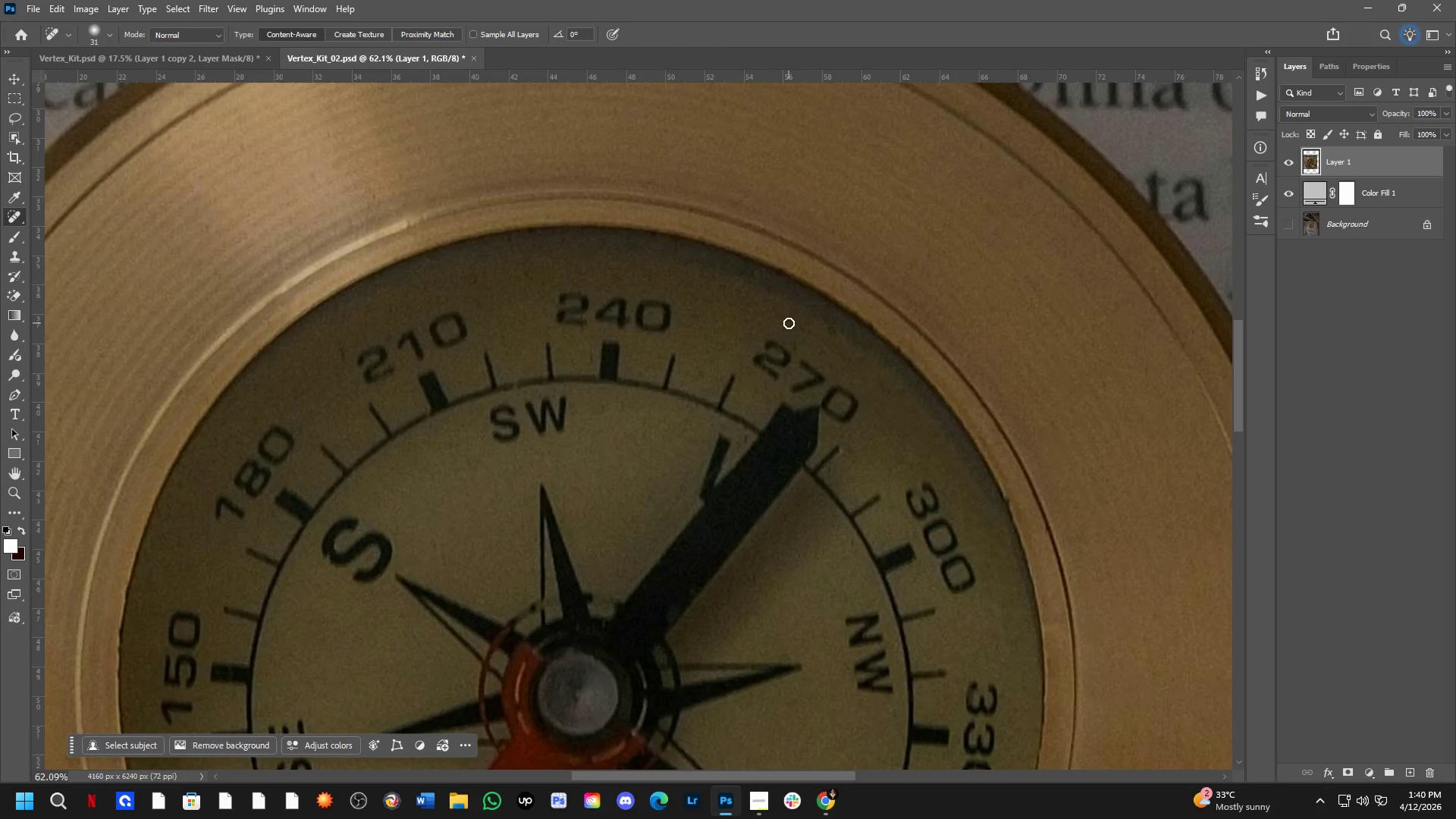 
left_click_drag(start_coordinate=[788, 323], to_coordinate=[862, 371])
 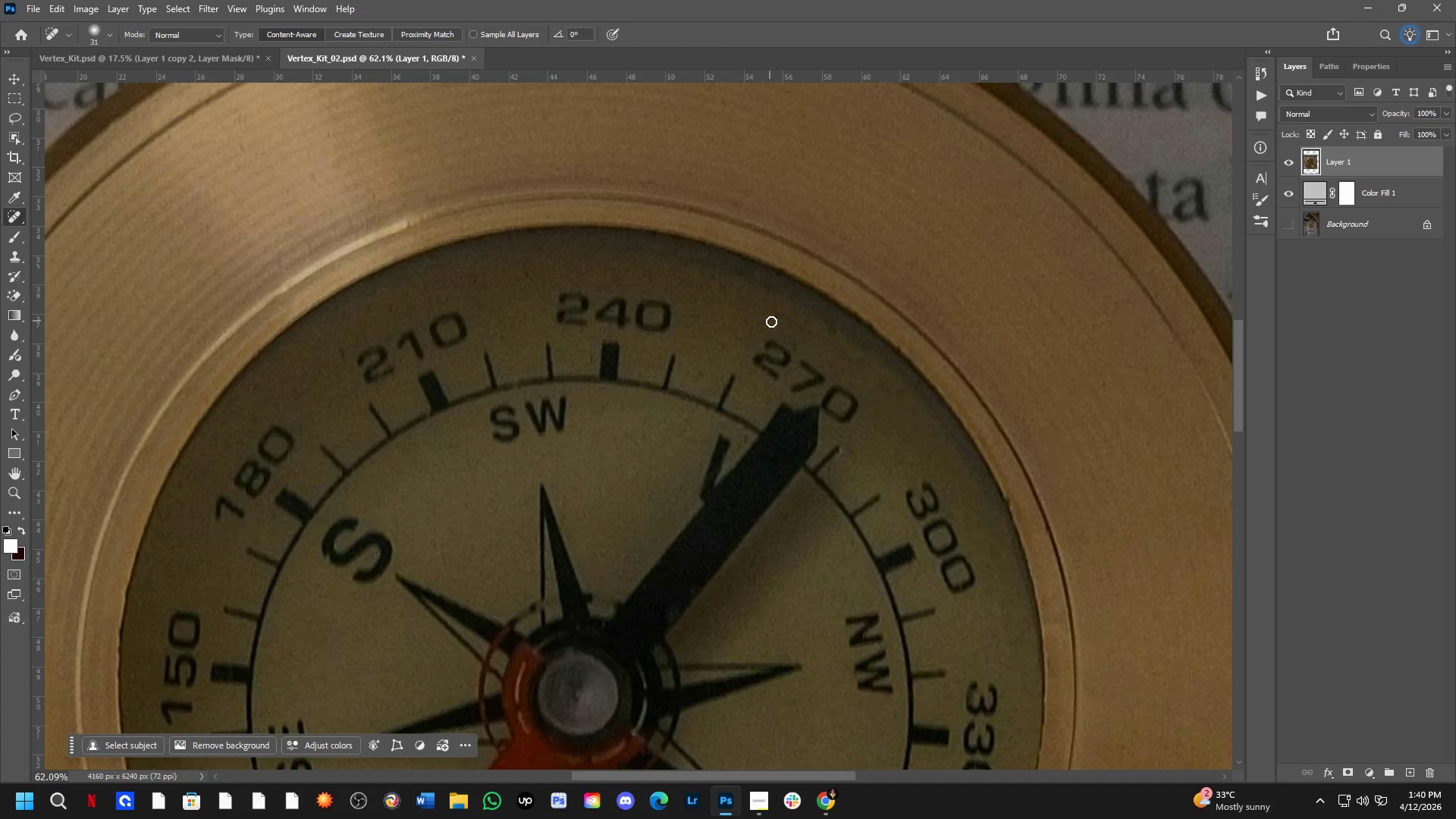 
left_click_drag(start_coordinate=[786, 329], to_coordinate=[814, 356])
 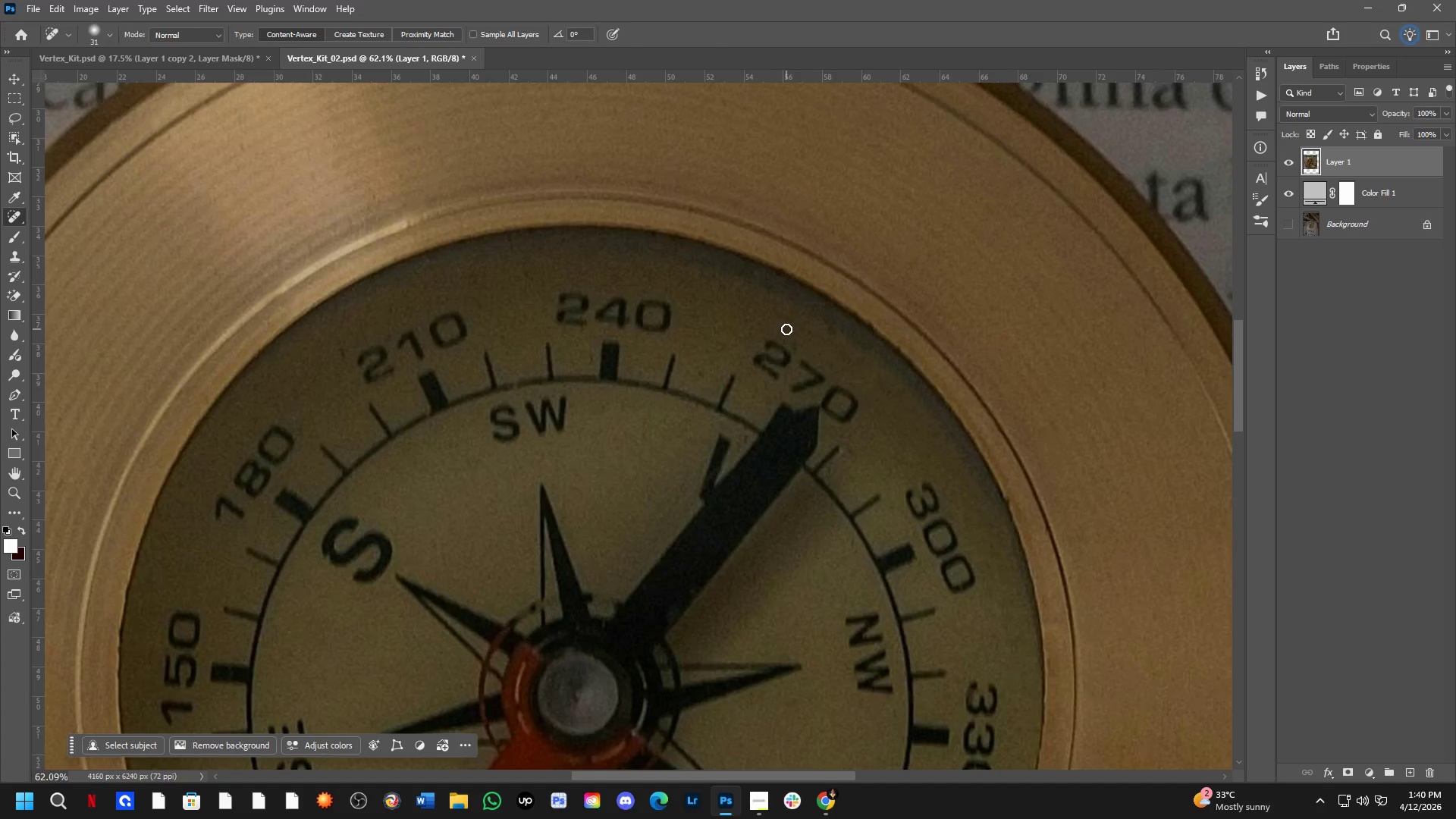 
left_click_drag(start_coordinate=[787, 337], to_coordinate=[804, 353])
 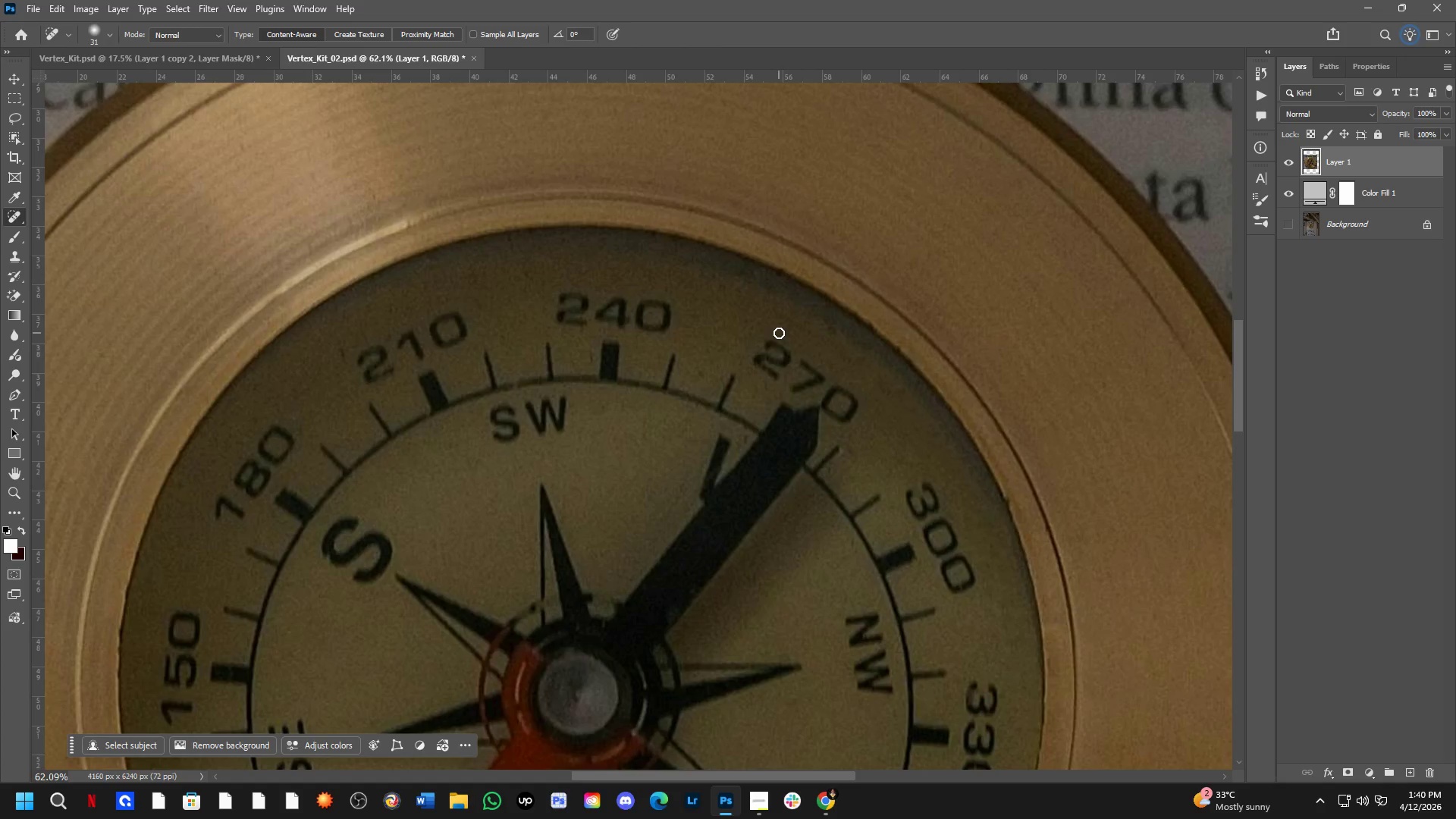 
left_click_drag(start_coordinate=[779, 333], to_coordinate=[819, 374])
 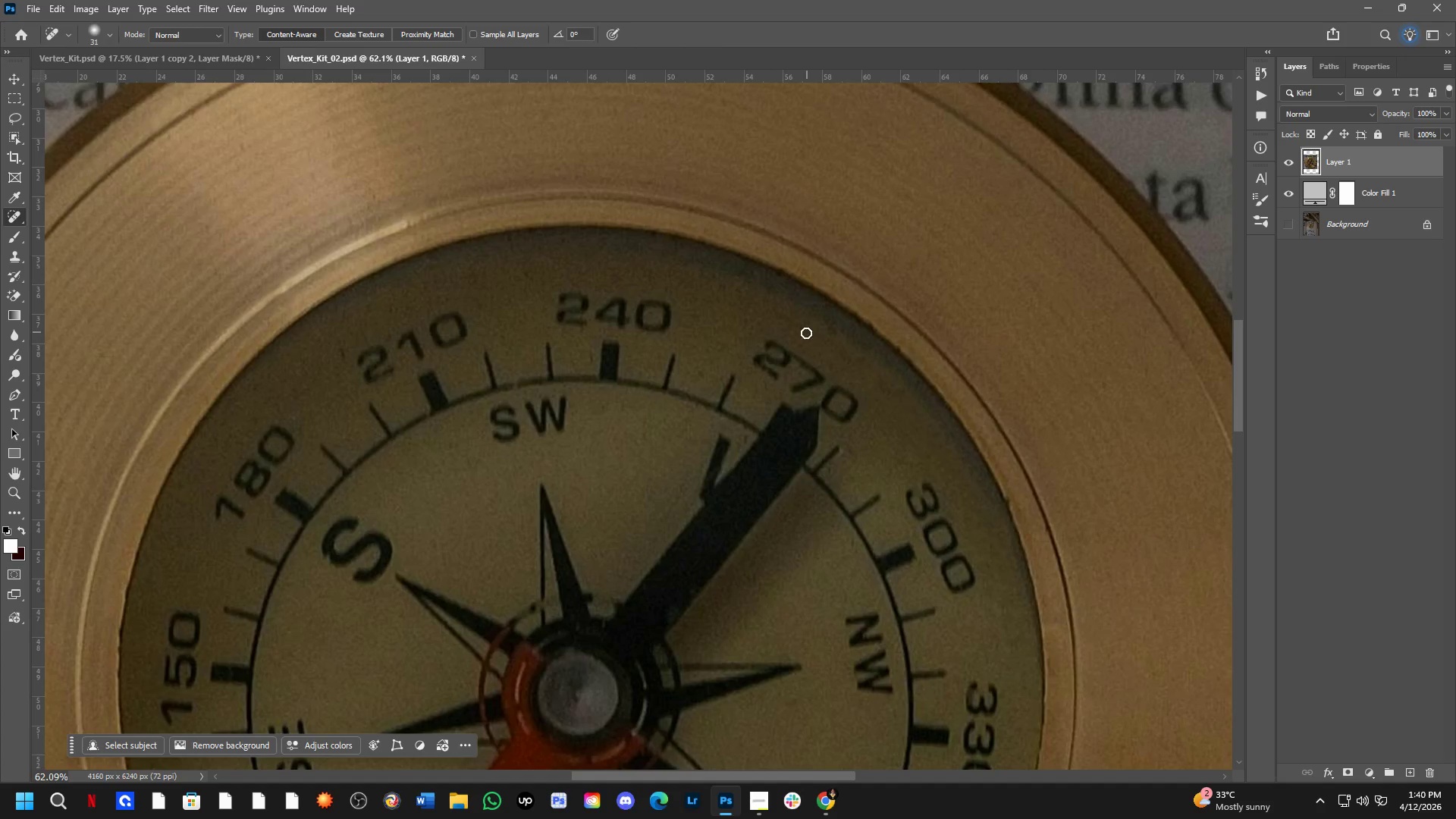 
key(Control+Z)
 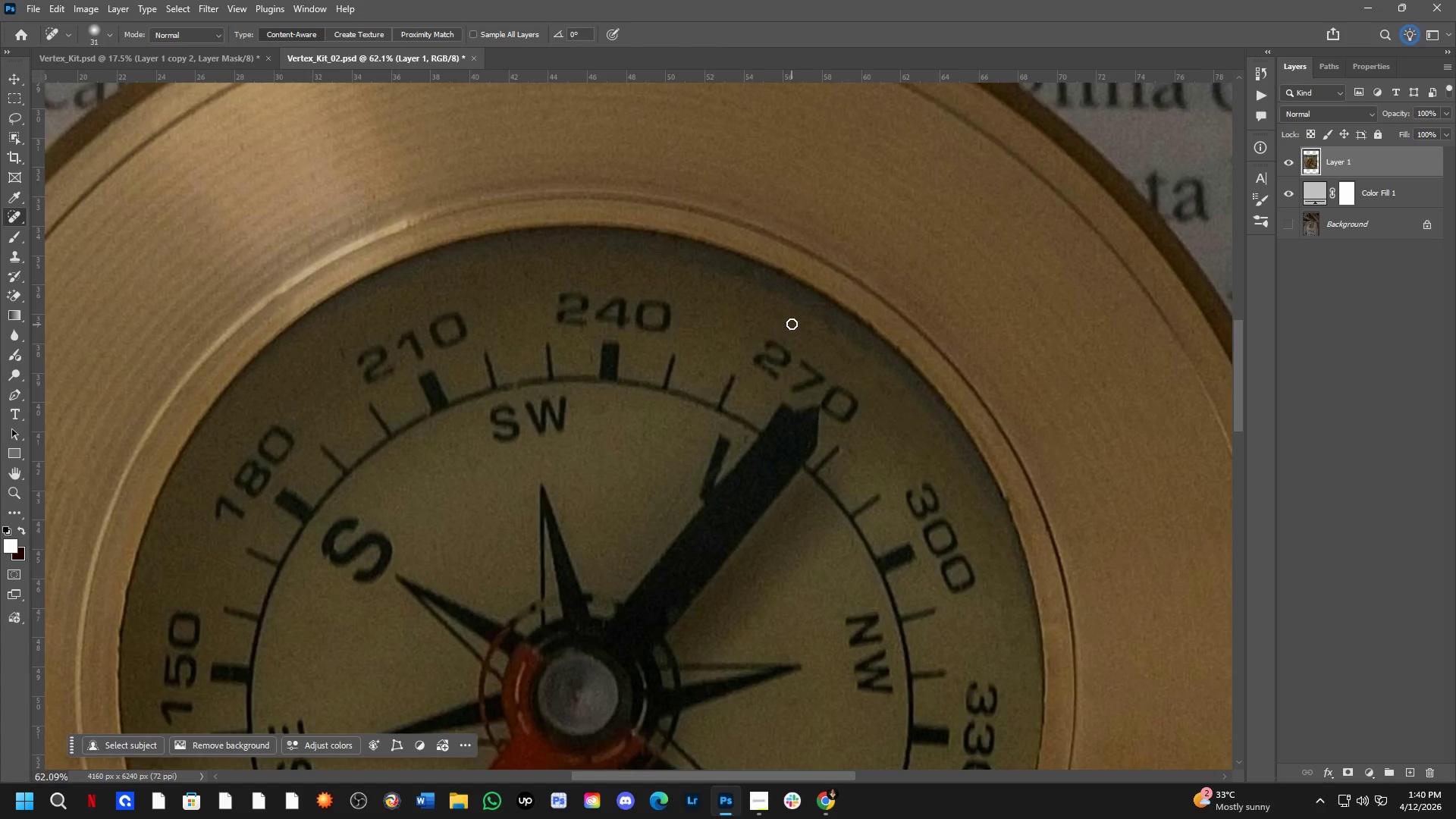 
left_click_drag(start_coordinate=[792, 320], to_coordinate=[849, 380])
 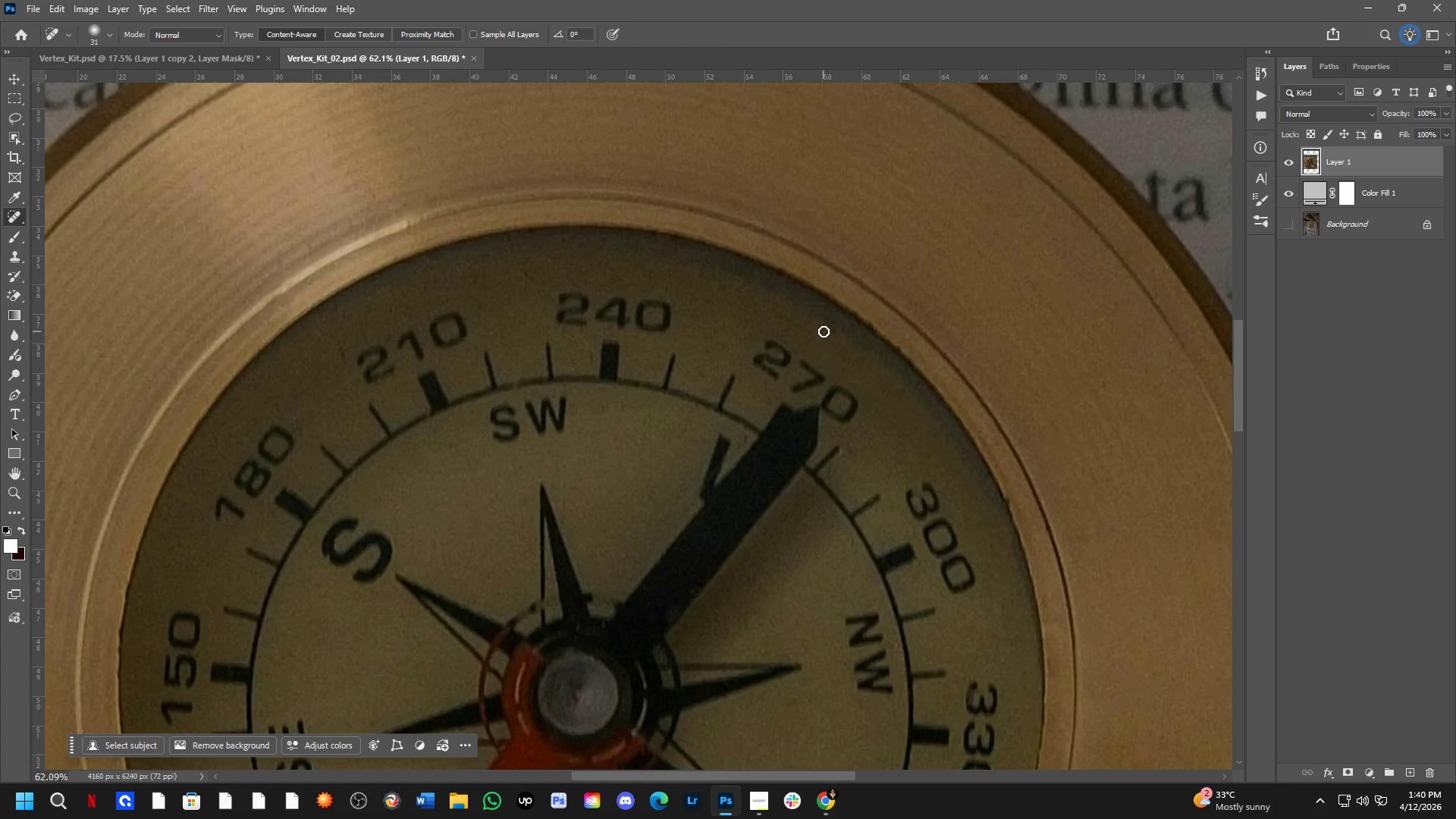 
left_click_drag(start_coordinate=[824, 331], to_coordinate=[867, 363])
 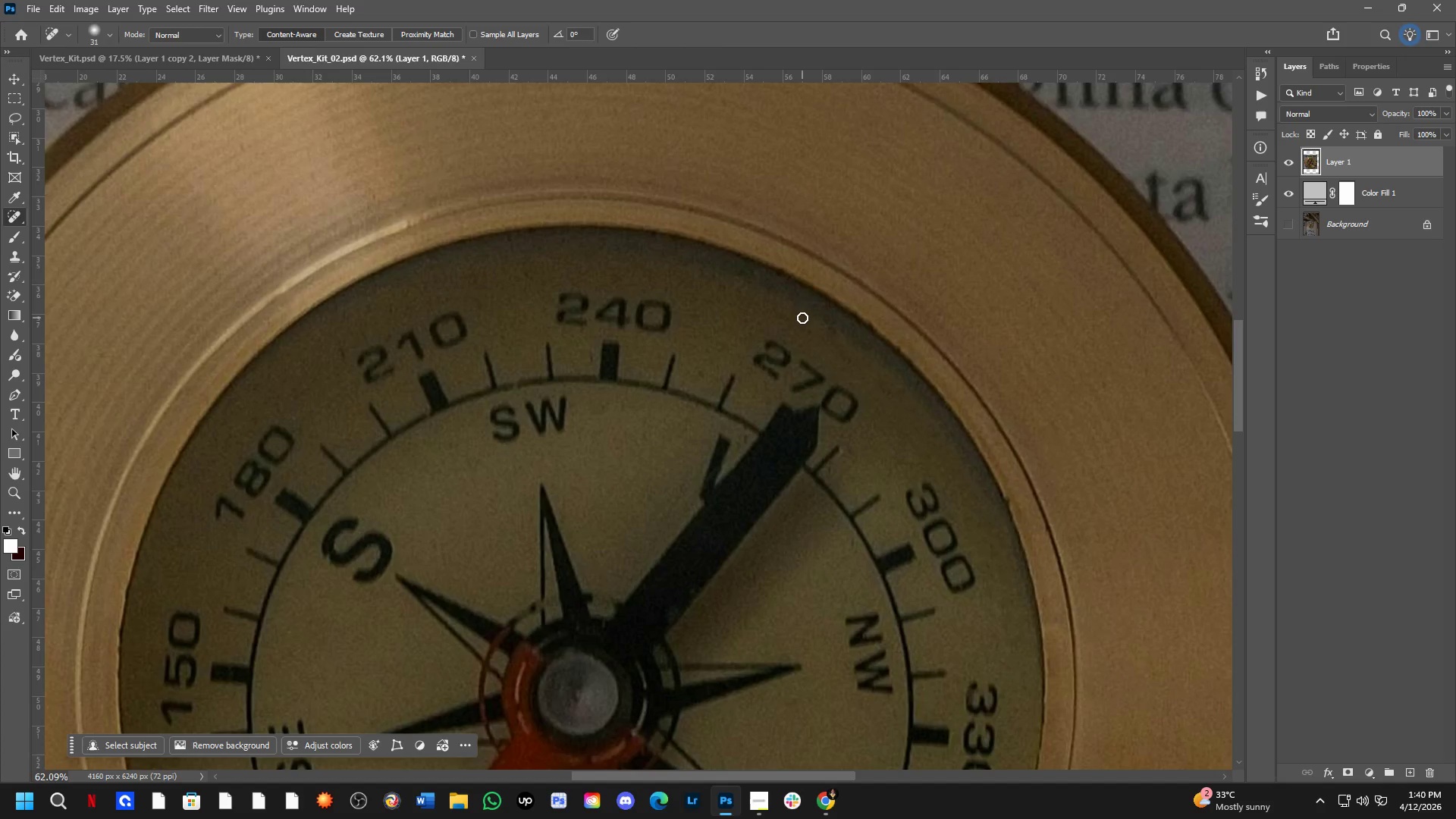 
left_click_drag(start_coordinate=[805, 318], to_coordinate=[859, 366])
 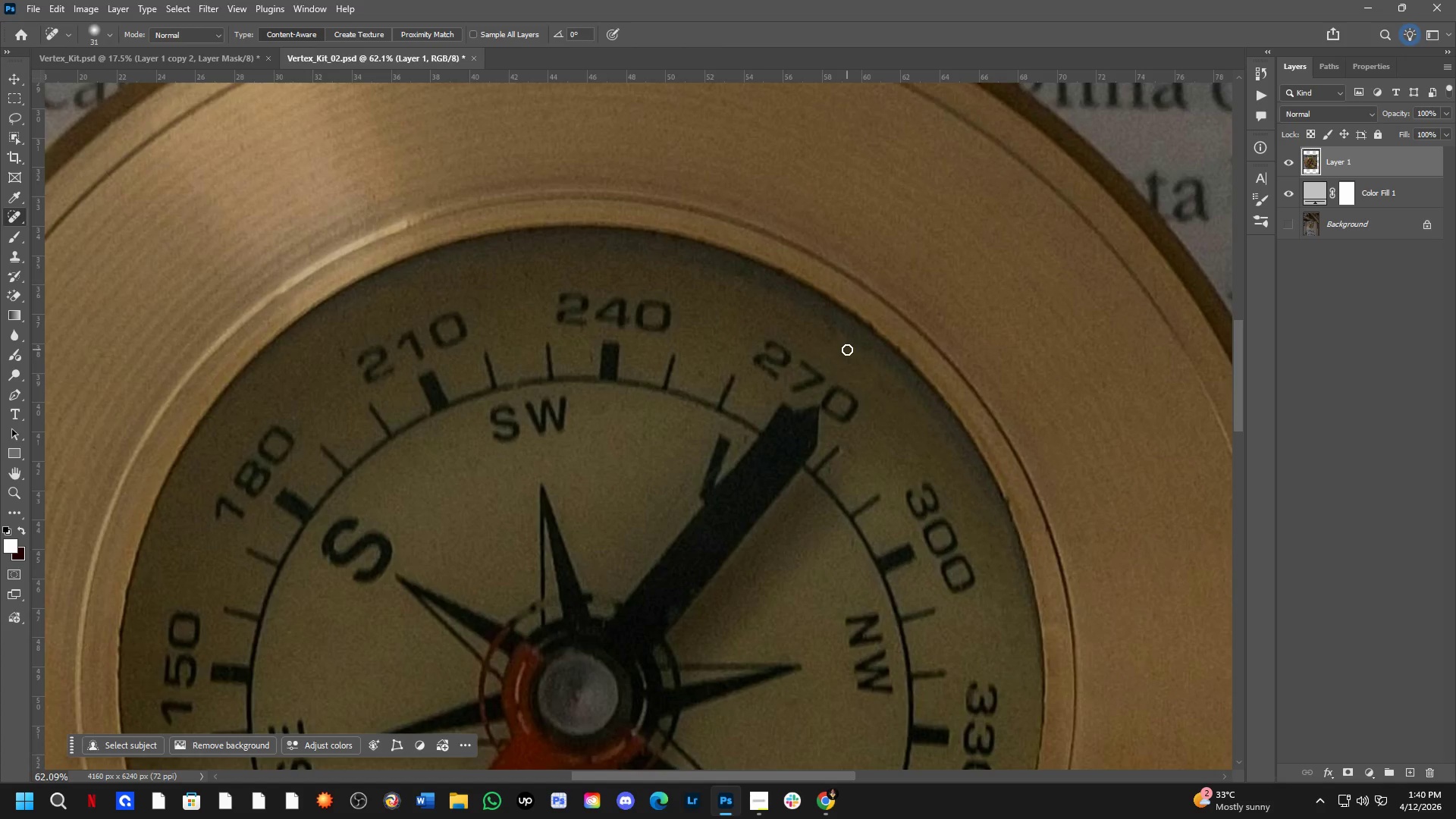 
left_click_drag(start_coordinate=[847, 350], to_coordinate=[880, 378])
 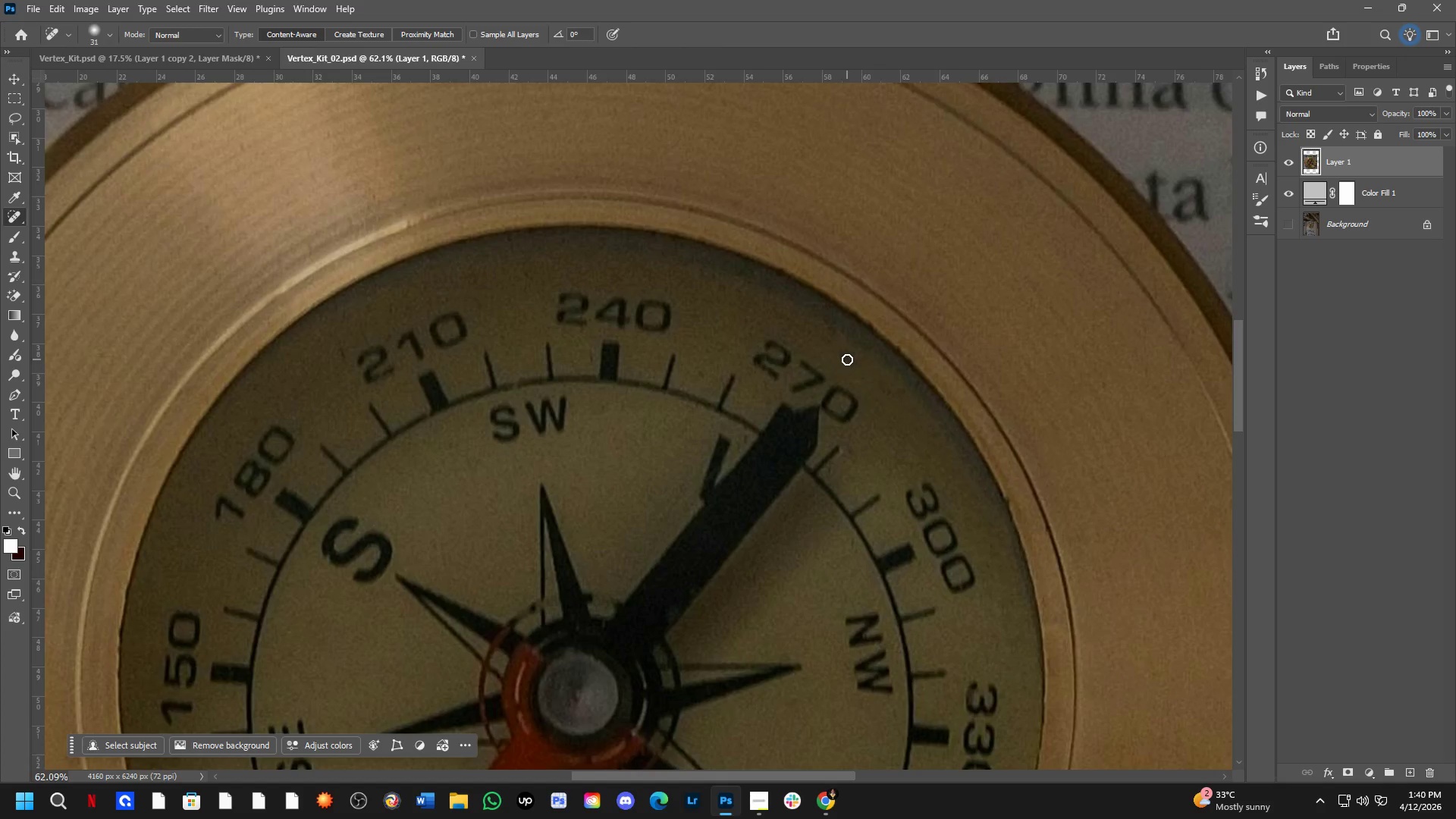 
left_click_drag(start_coordinate=[847, 359], to_coordinate=[893, 390])
 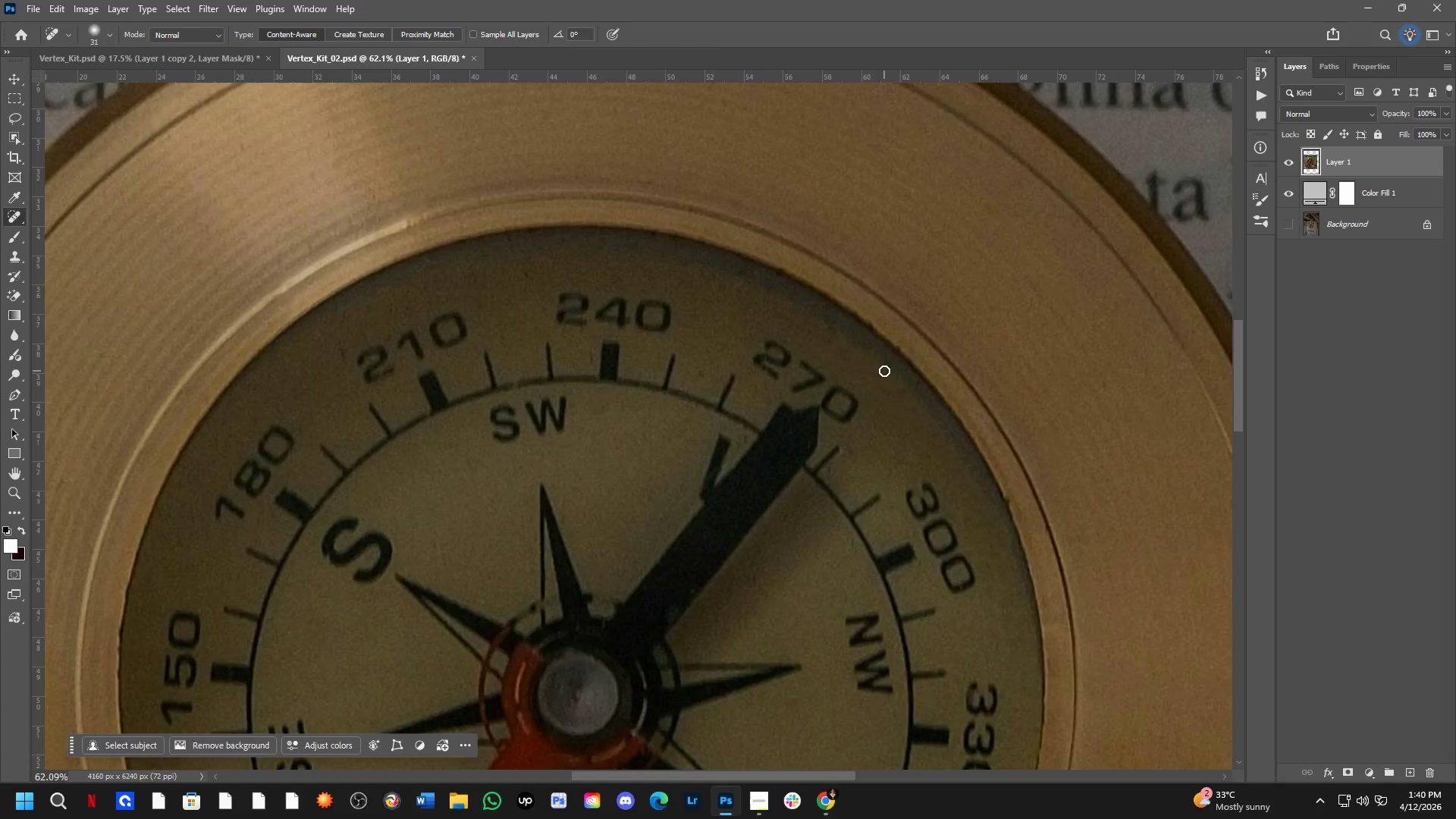 
left_click_drag(start_coordinate=[886, 374], to_coordinate=[905, 396])
 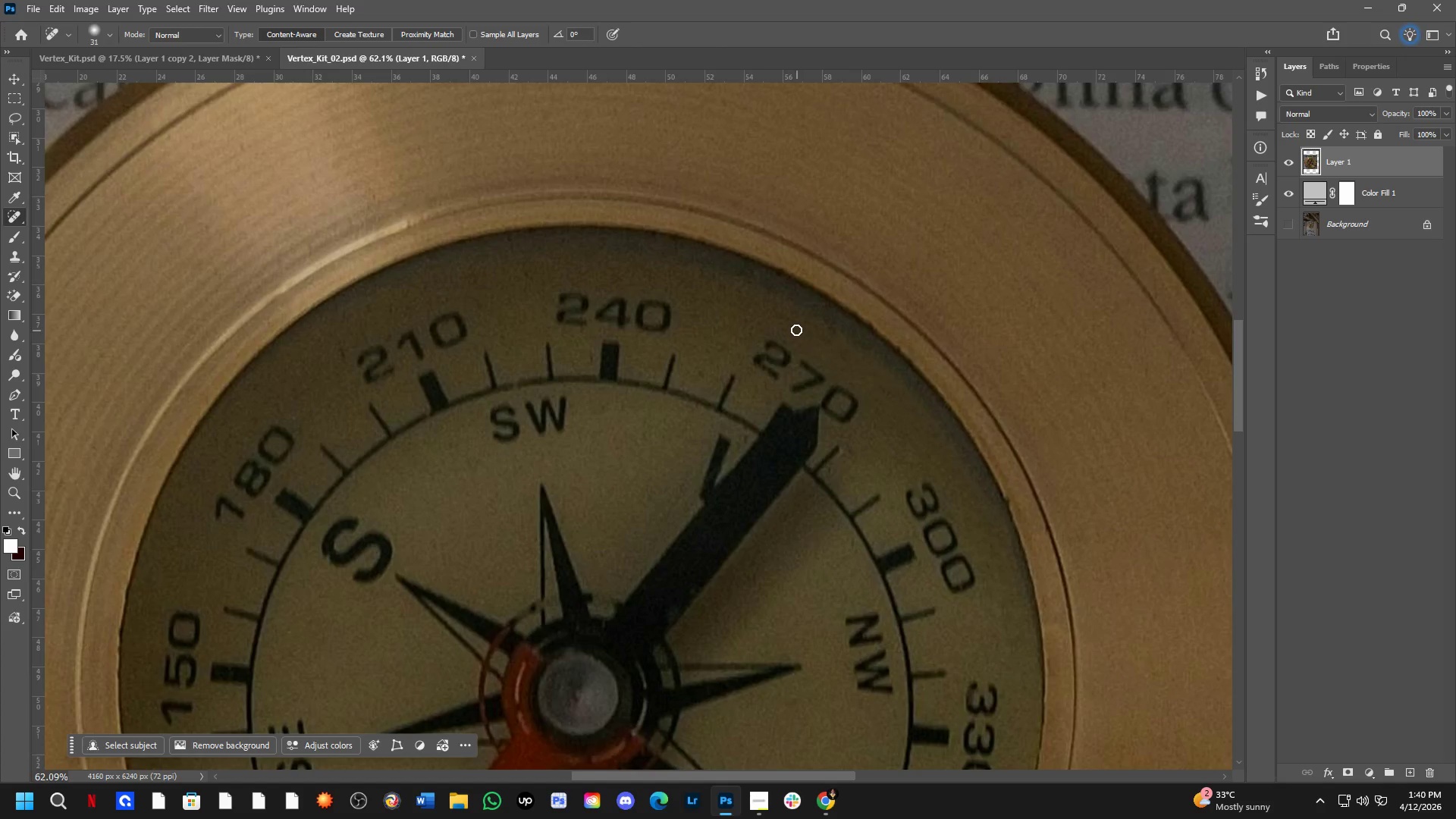 
left_click_drag(start_coordinate=[792, 324], to_coordinate=[861, 356])
 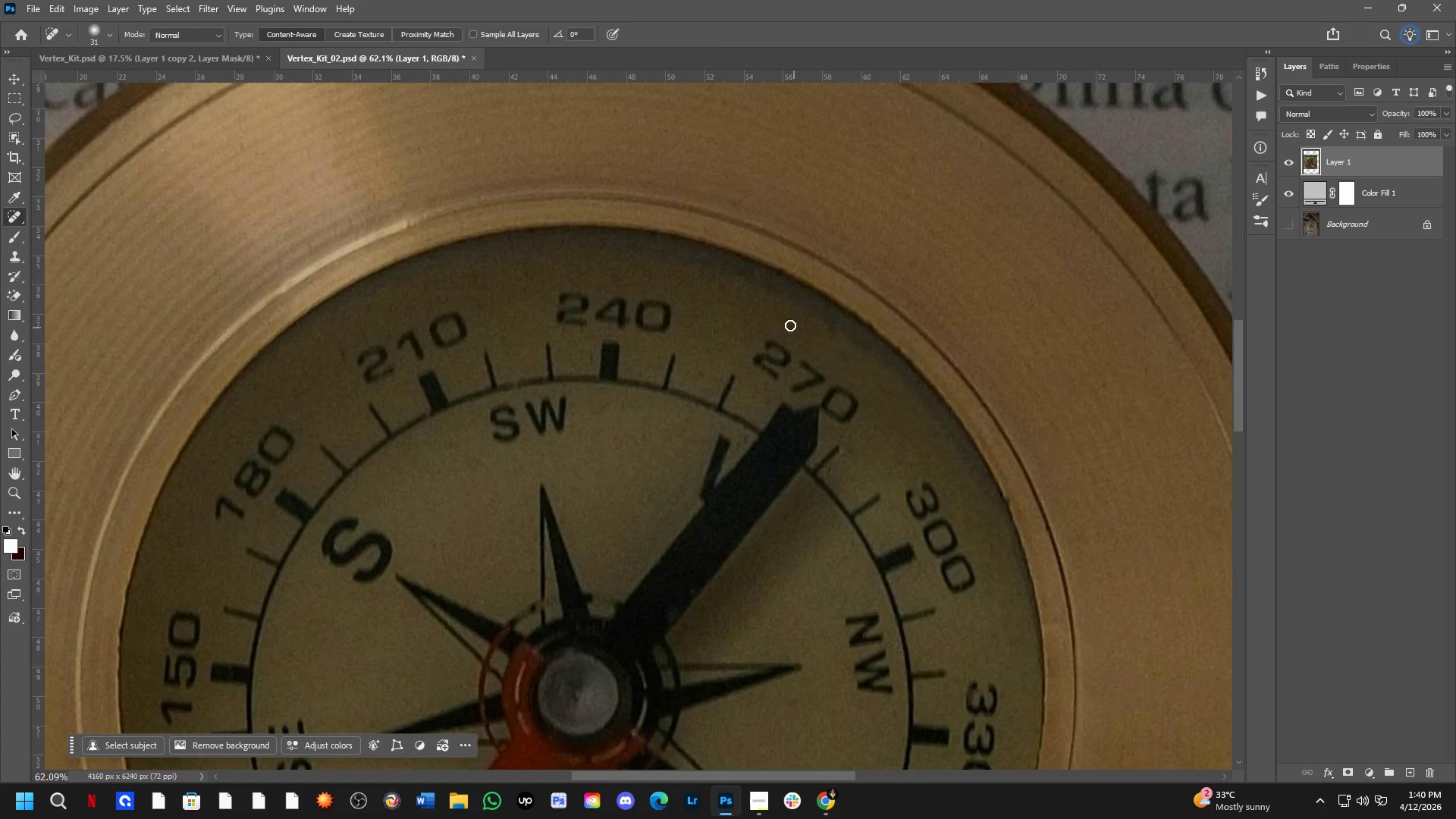 
left_click_drag(start_coordinate=[770, 314], to_coordinate=[831, 341])
 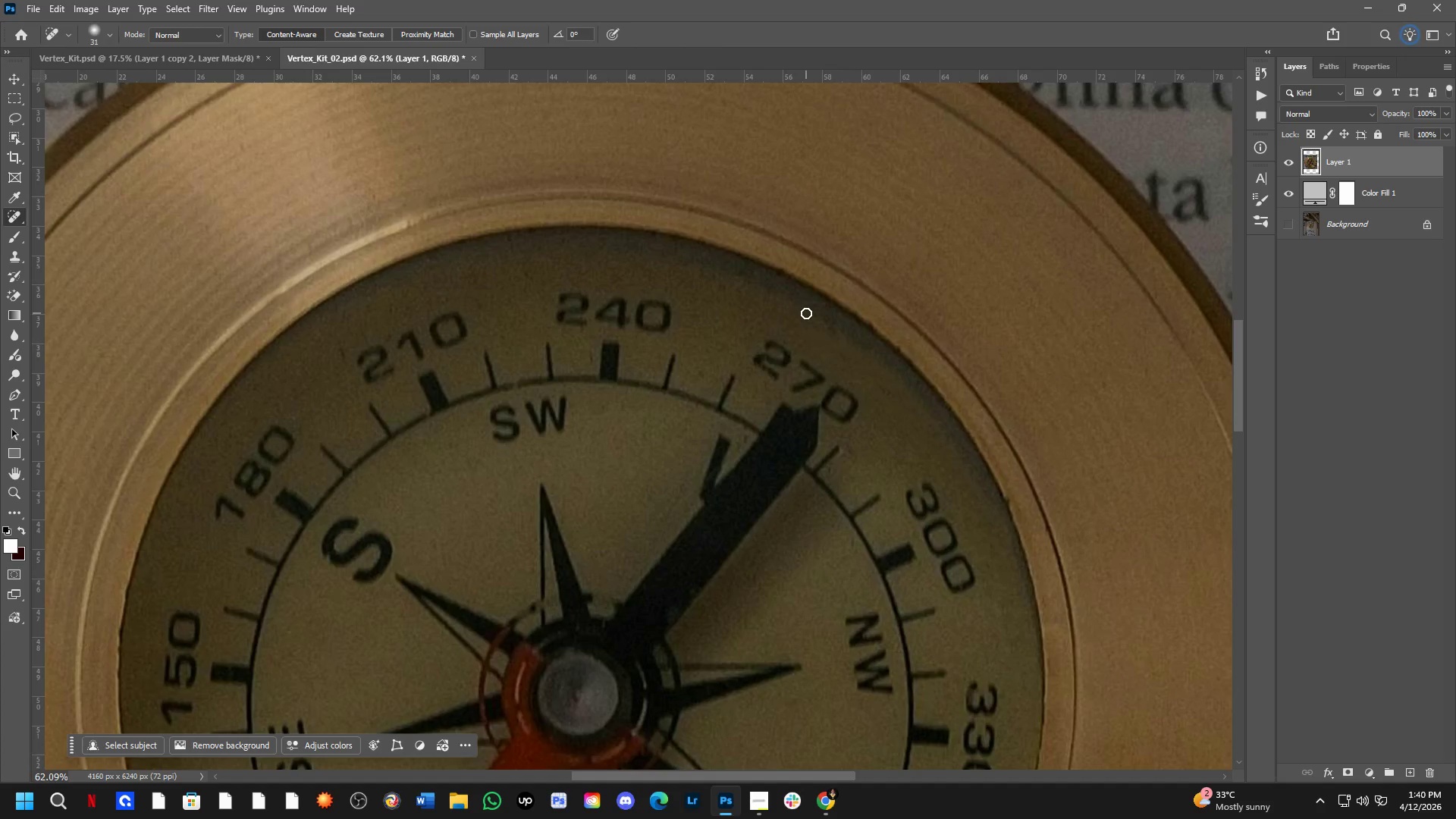 
left_click_drag(start_coordinate=[806, 312], to_coordinate=[855, 335])
 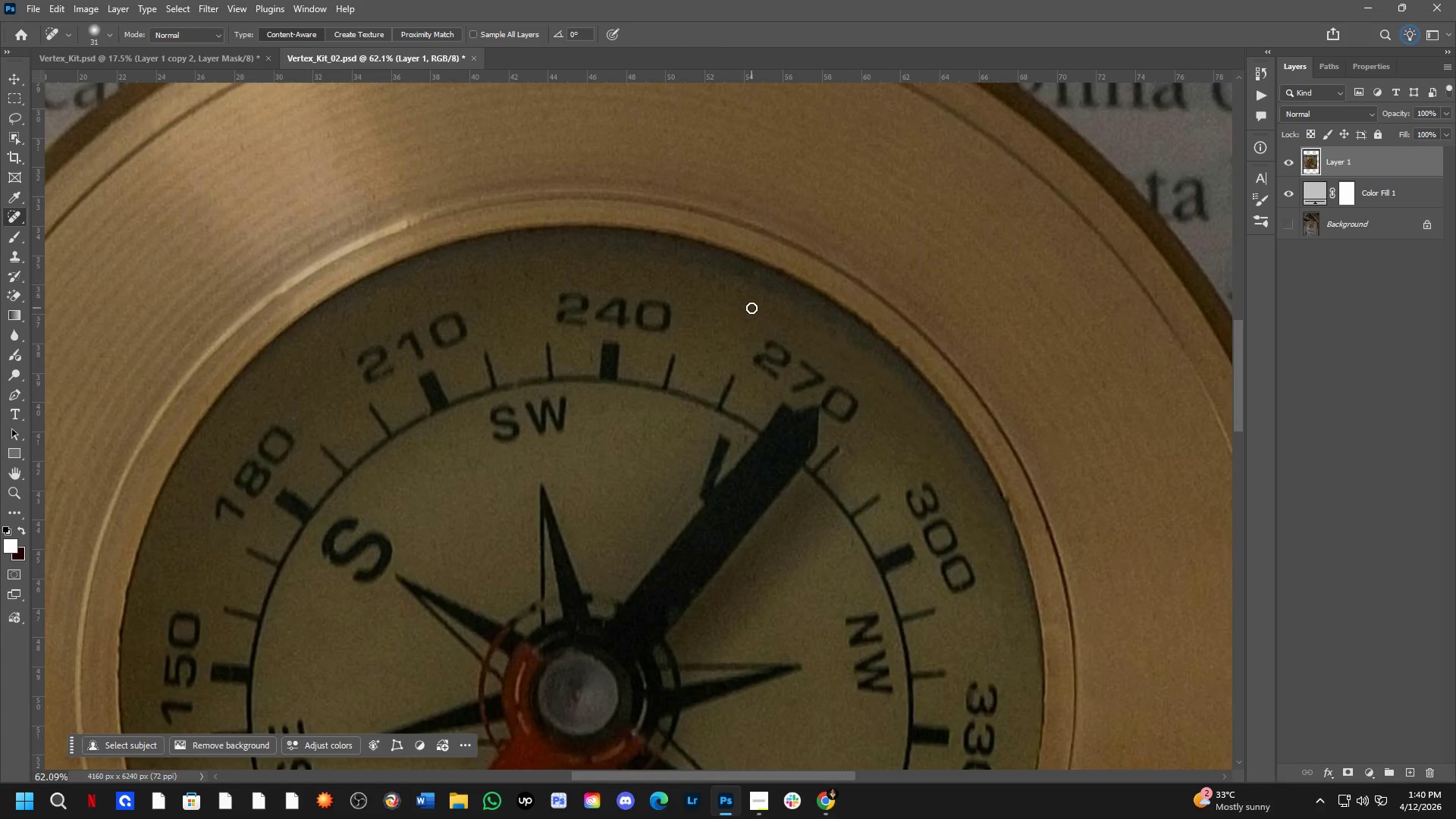 
left_click_drag(start_coordinate=[752, 308], to_coordinate=[814, 340])
 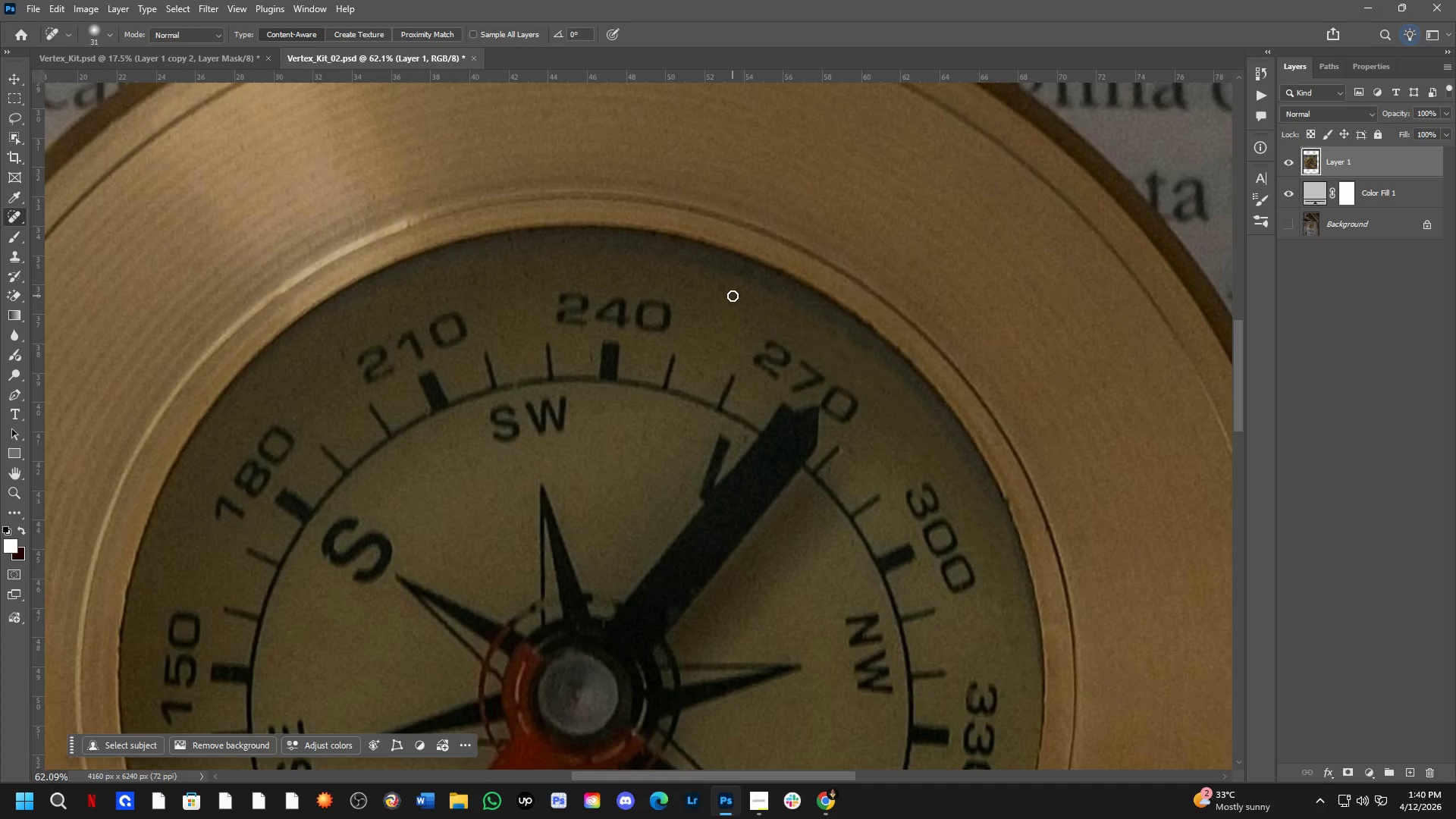 
left_click_drag(start_coordinate=[733, 296], to_coordinate=[798, 325])
 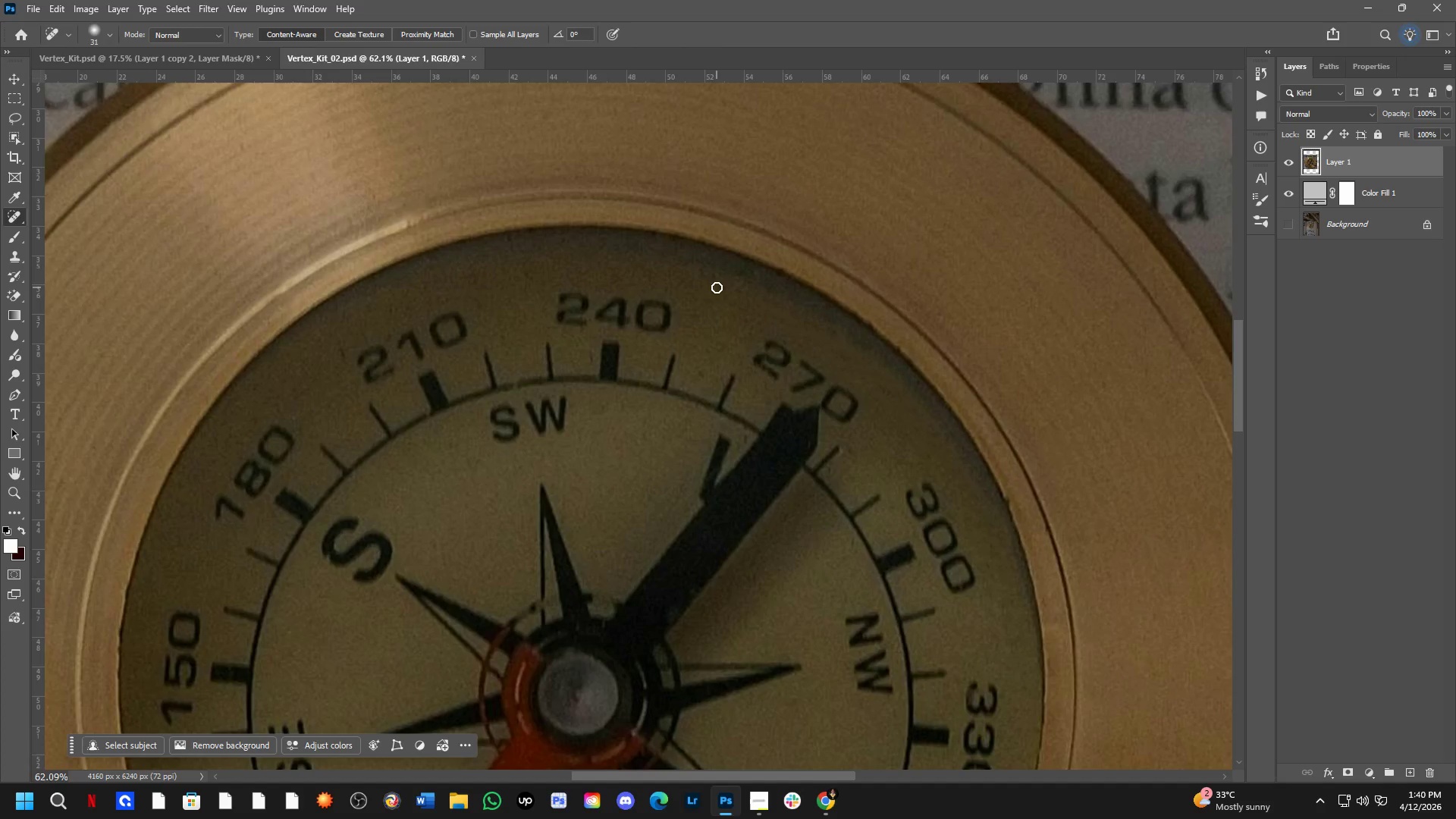 
left_click_drag(start_coordinate=[716, 287], to_coordinate=[776, 299])
 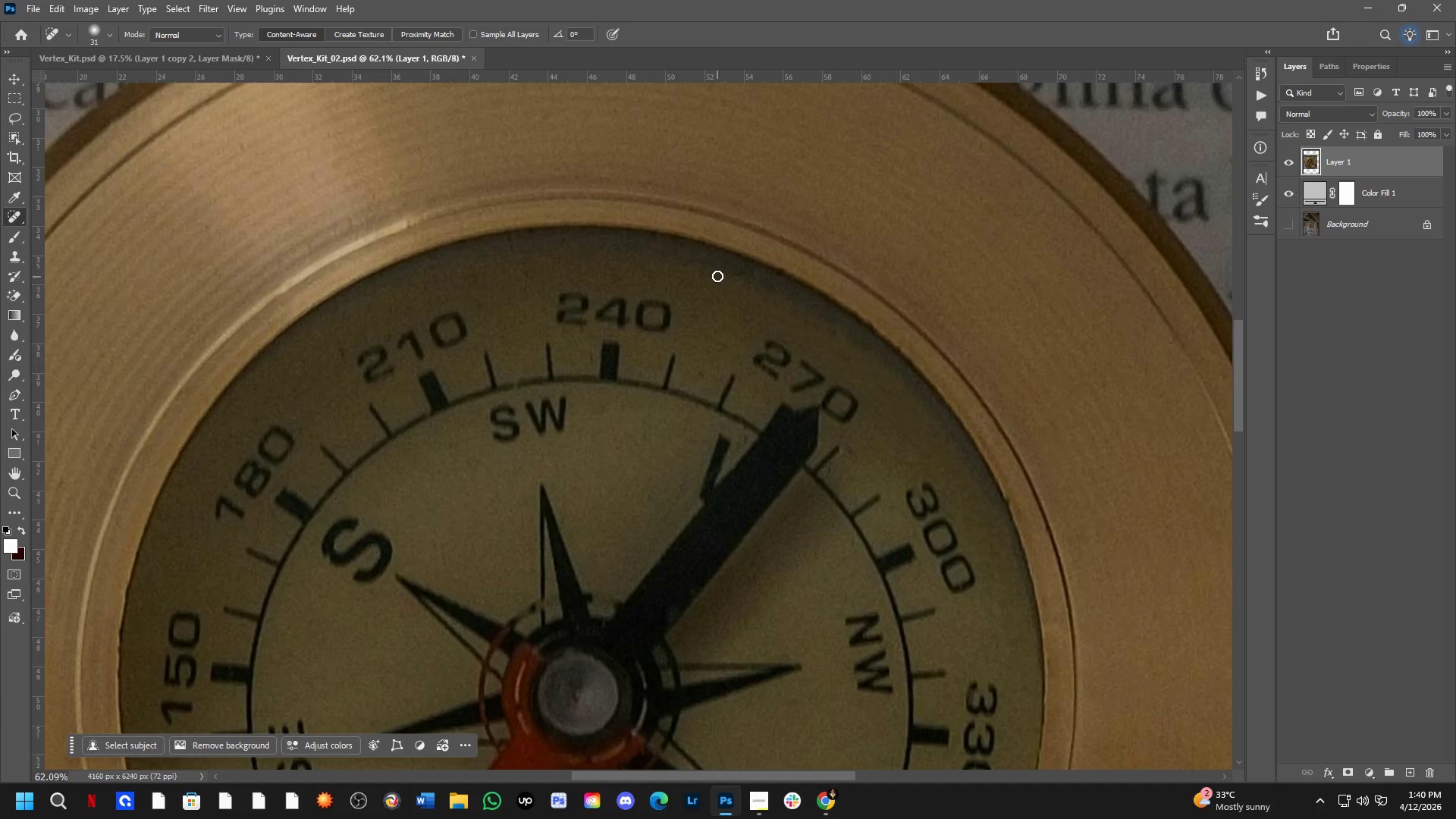 
left_click_drag(start_coordinate=[717, 276], to_coordinate=[802, 310])
 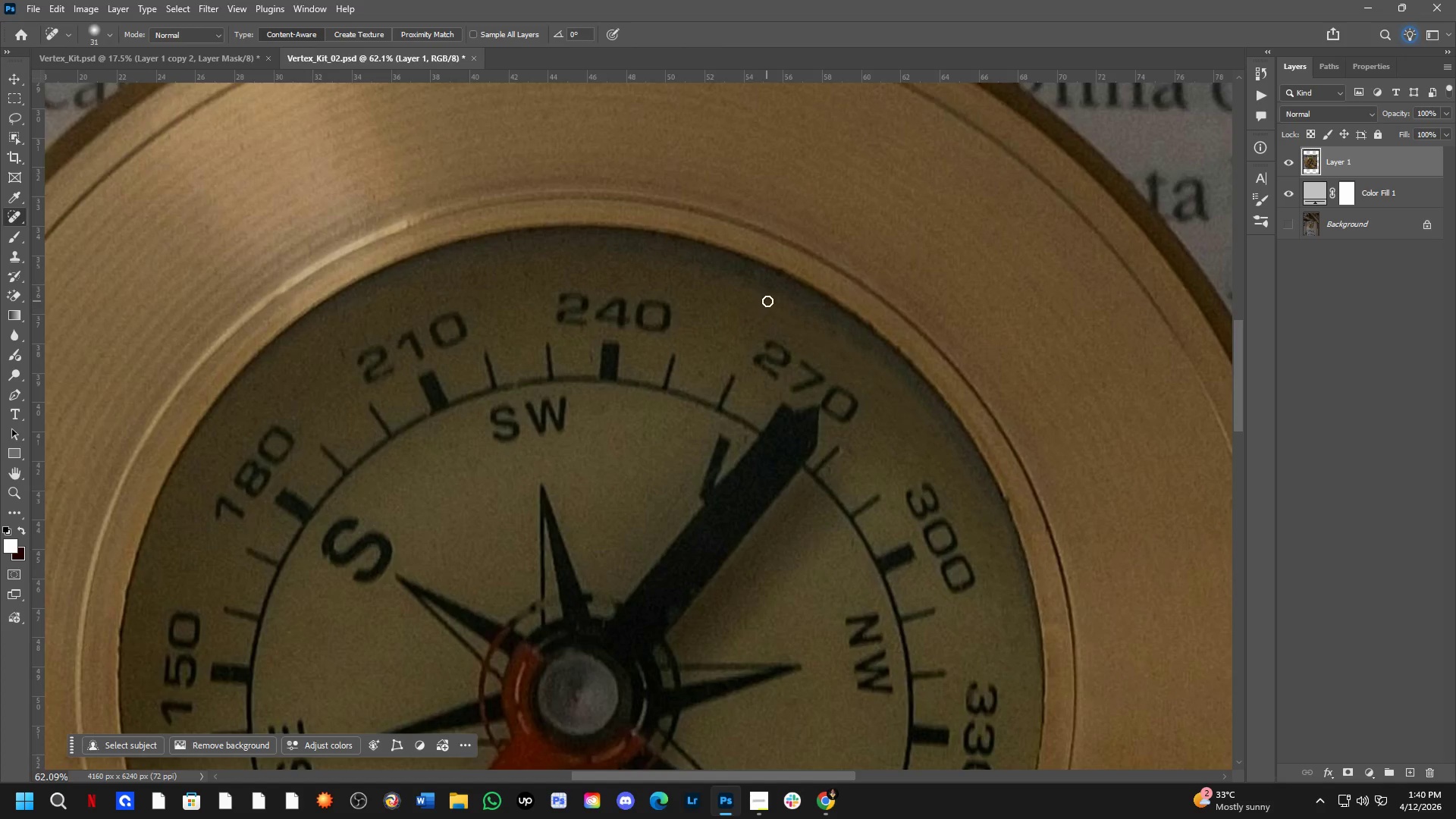 
left_click_drag(start_coordinate=[770, 299], to_coordinate=[827, 324])
 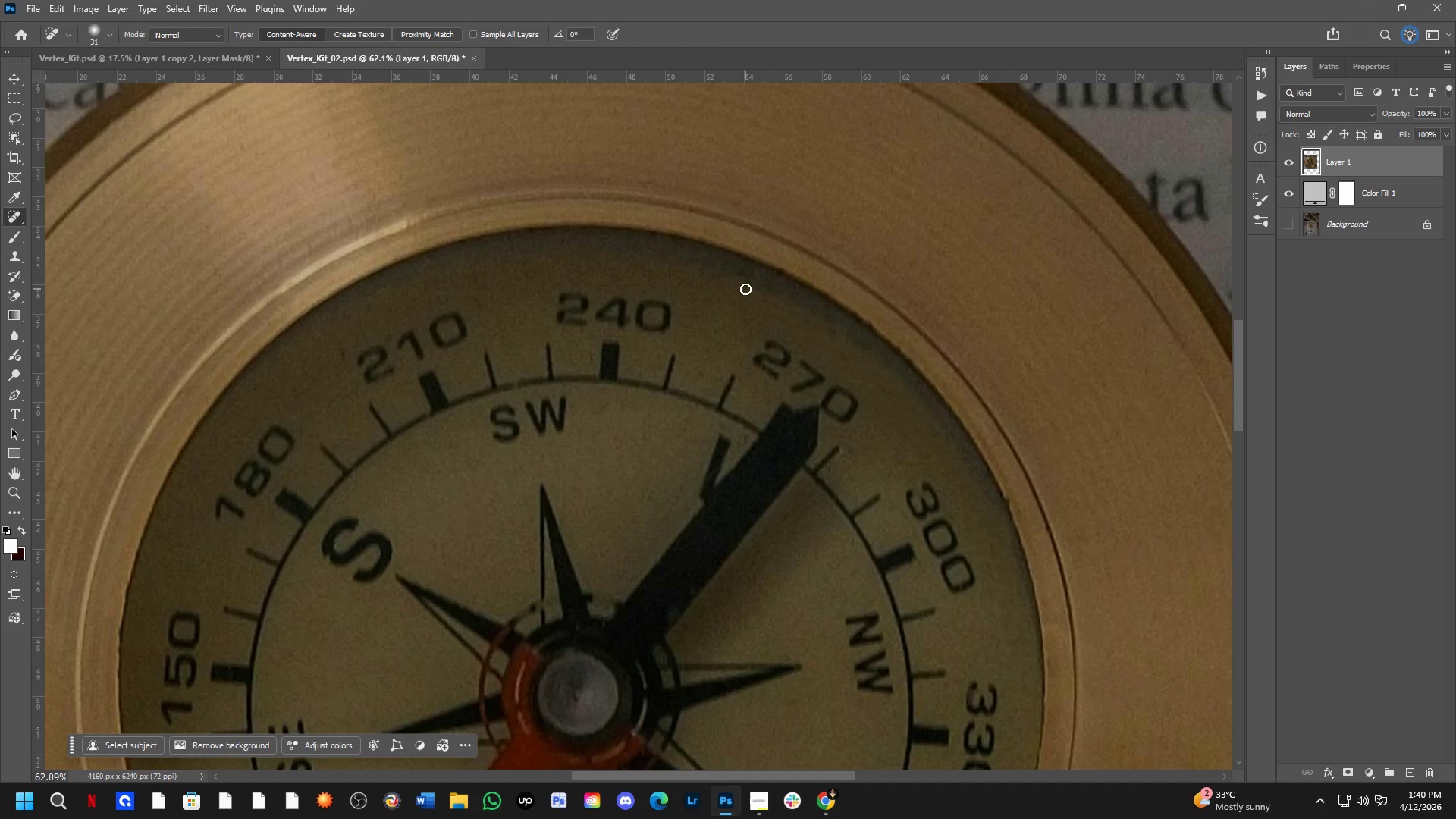 
left_click_drag(start_coordinate=[745, 289], to_coordinate=[817, 325])
 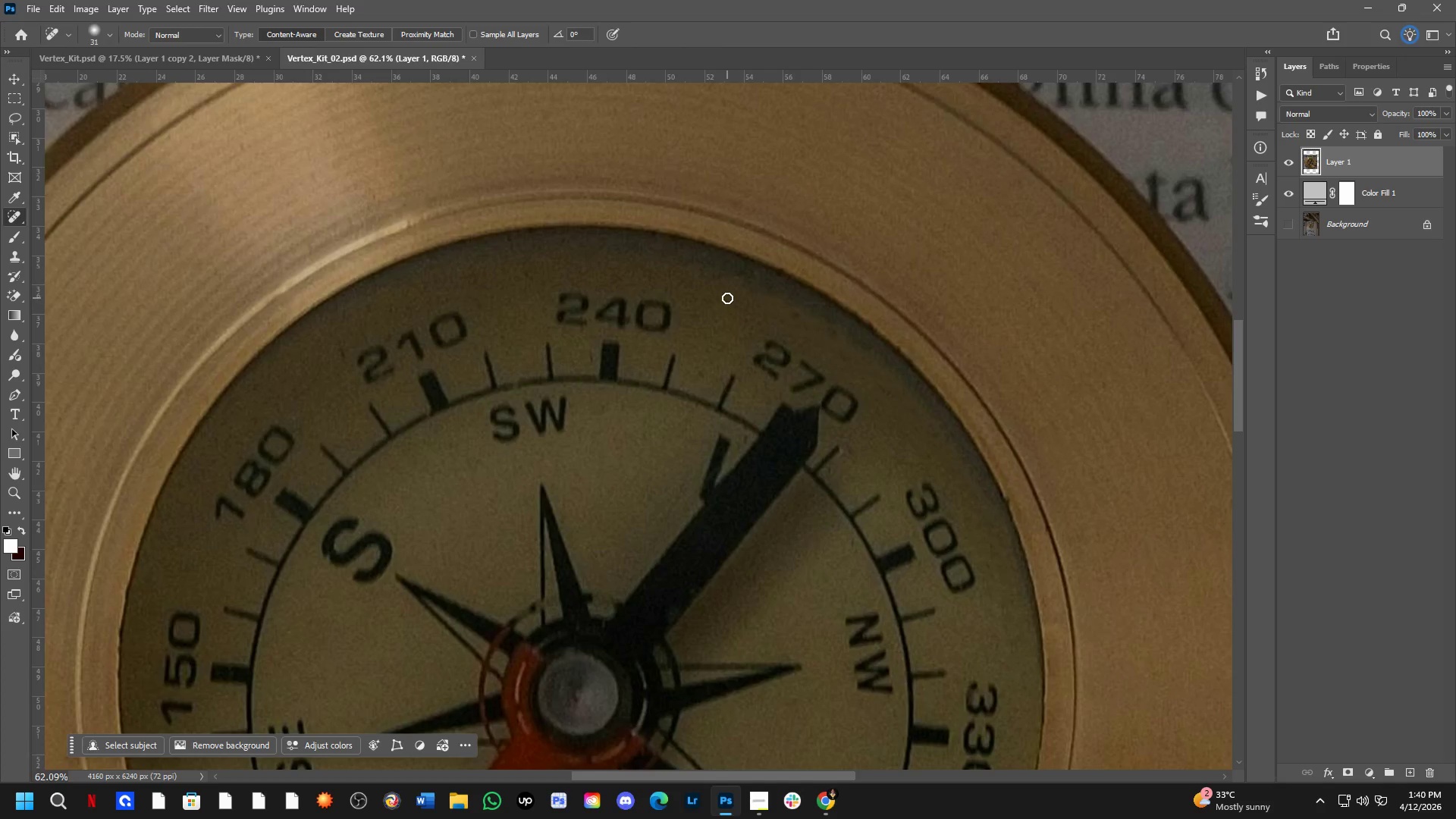 
left_click_drag(start_coordinate=[727, 298], to_coordinate=[809, 319])
 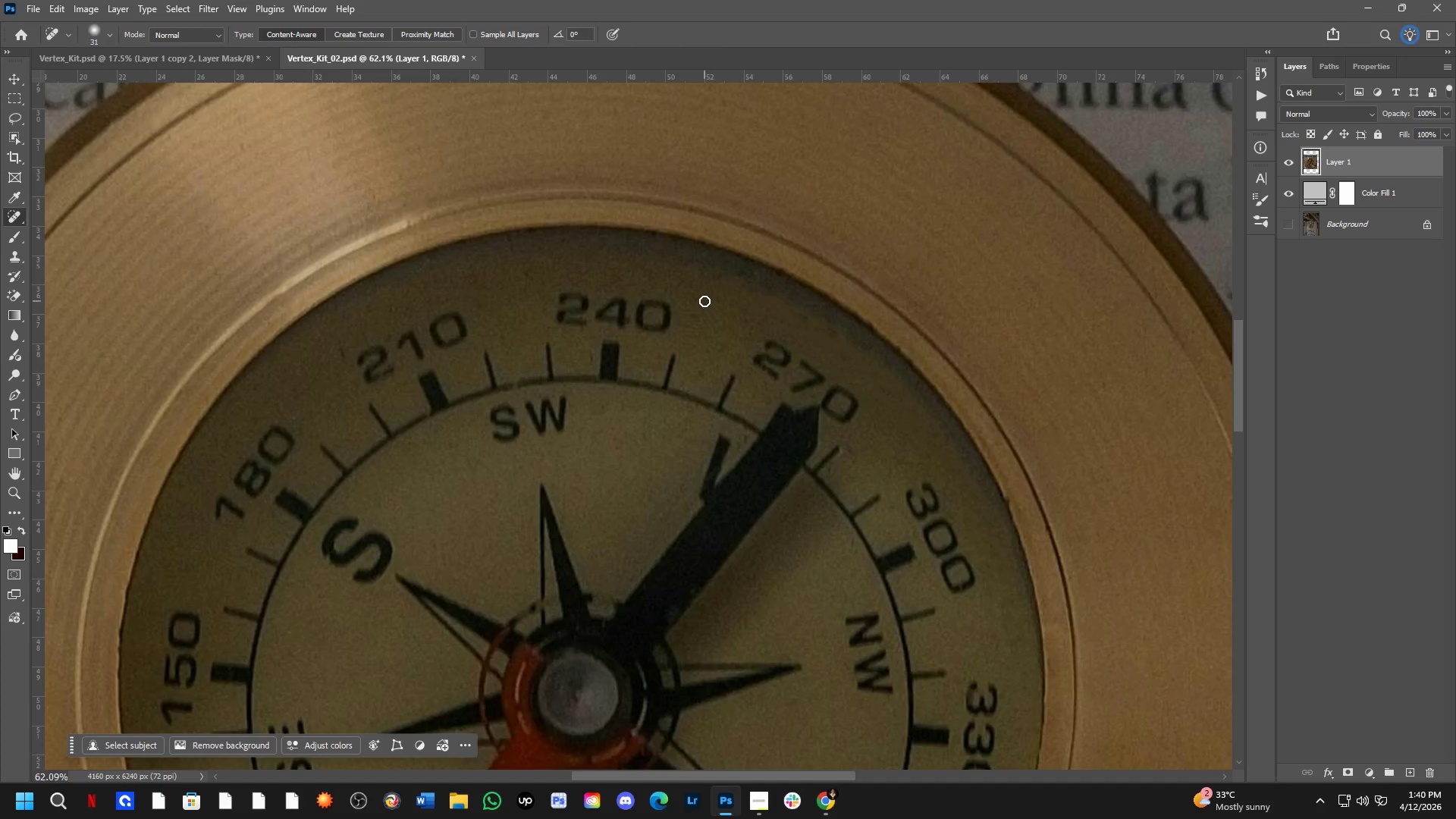 
left_click_drag(start_coordinate=[704, 299], to_coordinate=[769, 318])
 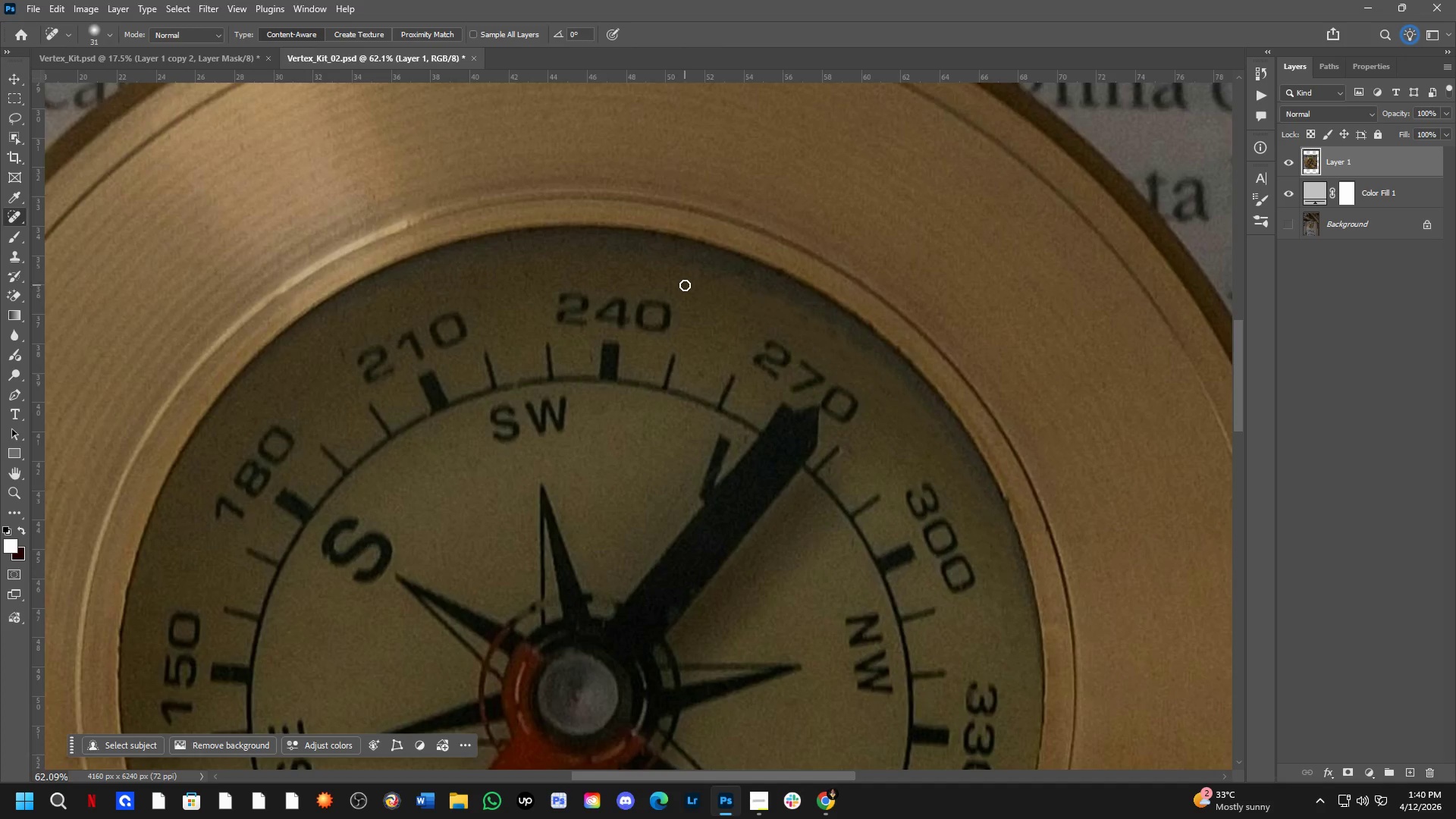 
left_click_drag(start_coordinate=[683, 282], to_coordinate=[729, 300])
 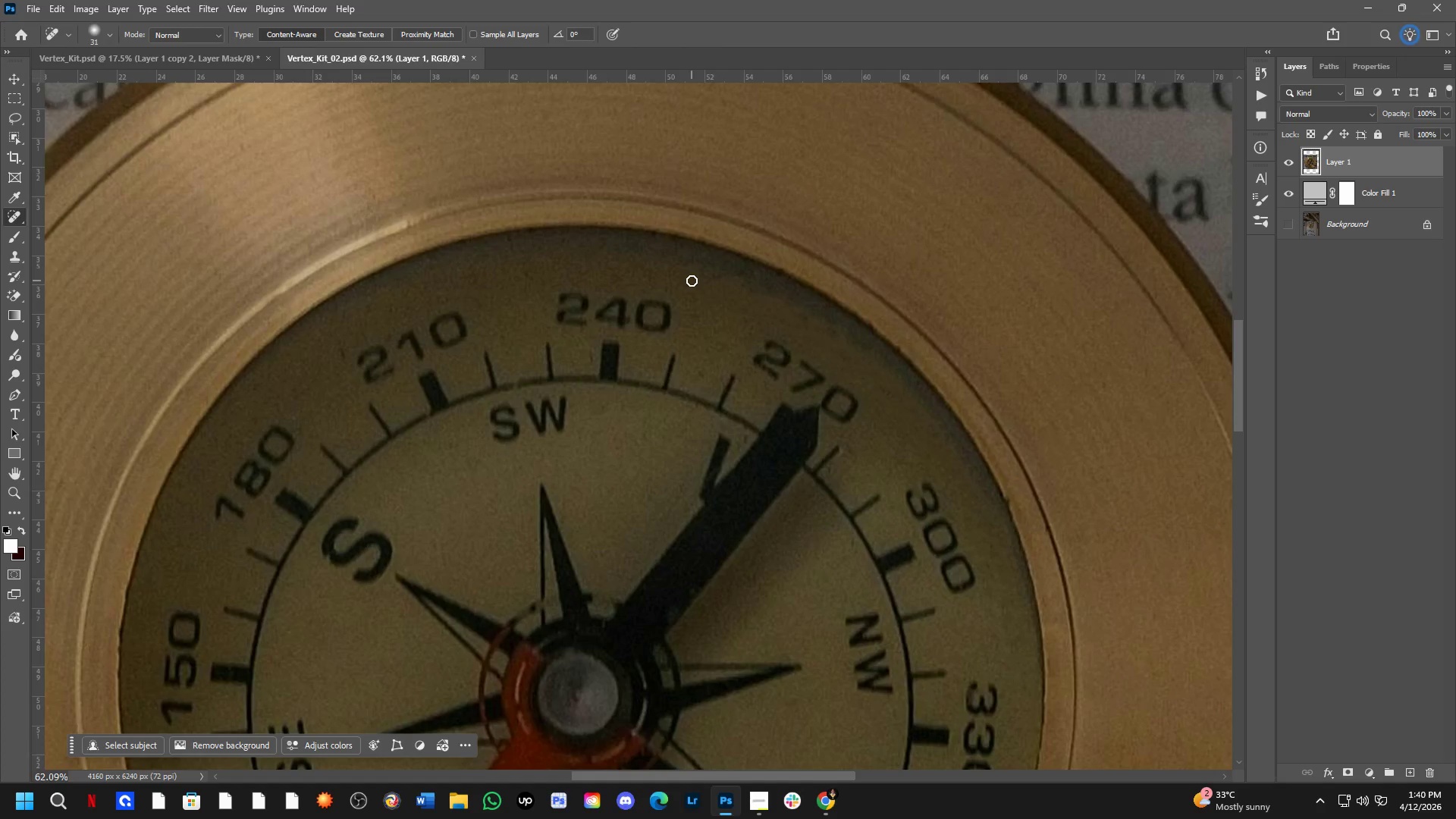 
left_click_drag(start_coordinate=[692, 281], to_coordinate=[750, 291])
 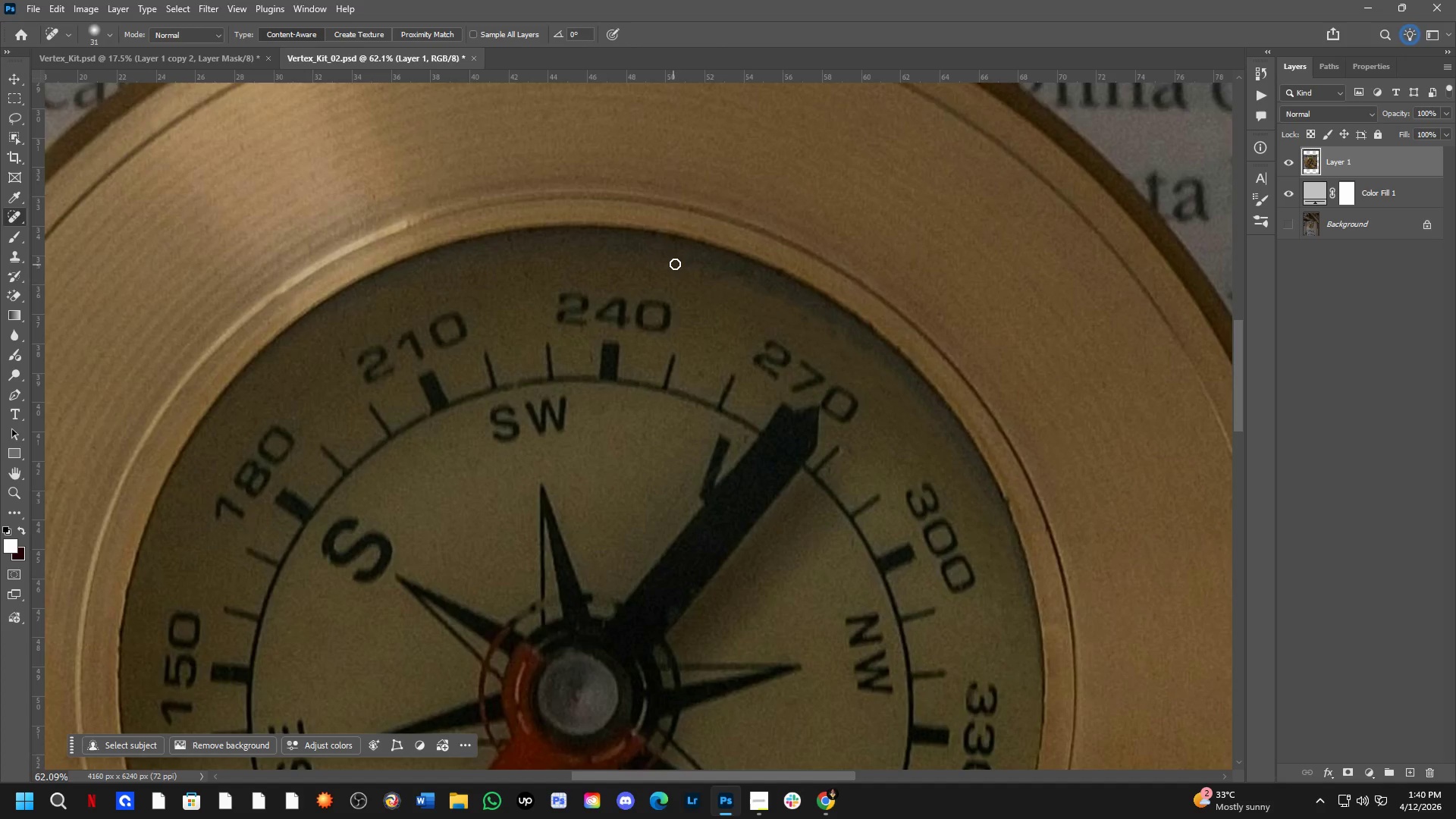 
left_click_drag(start_coordinate=[687, 264], to_coordinate=[730, 278])
 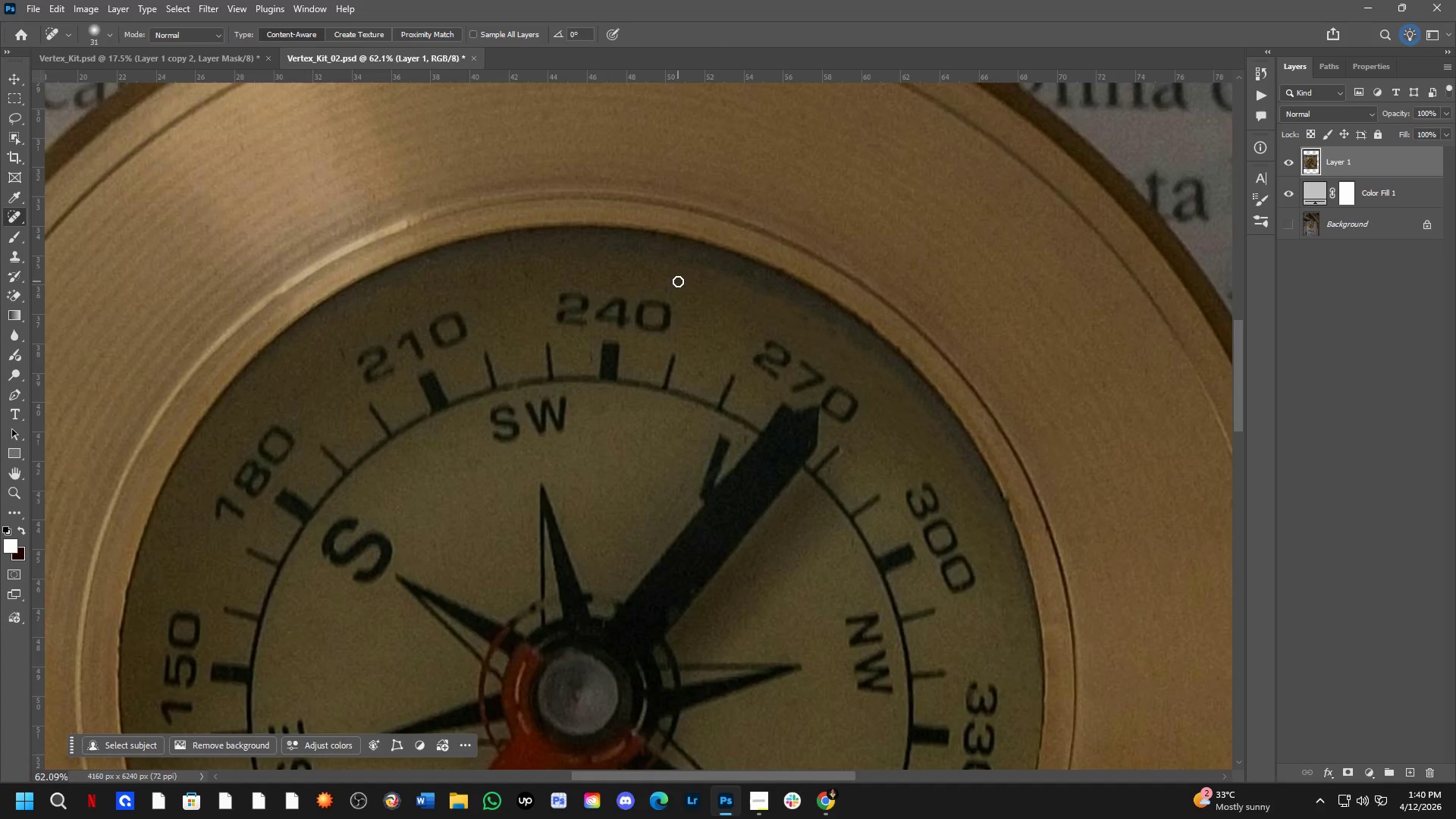 
left_click_drag(start_coordinate=[678, 279], to_coordinate=[713, 284])
 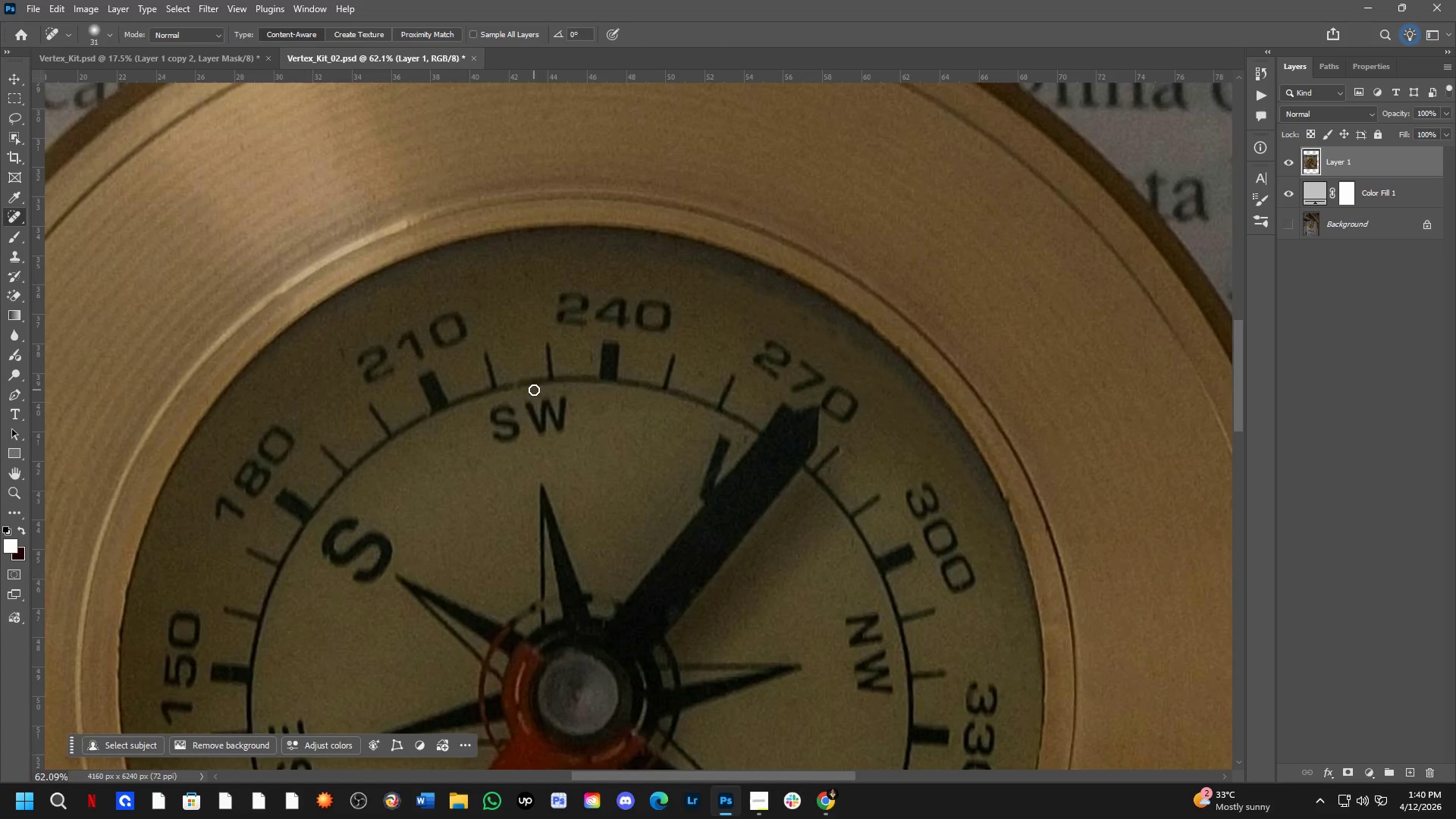 
hold_key(key=Space, duration=1.14)
 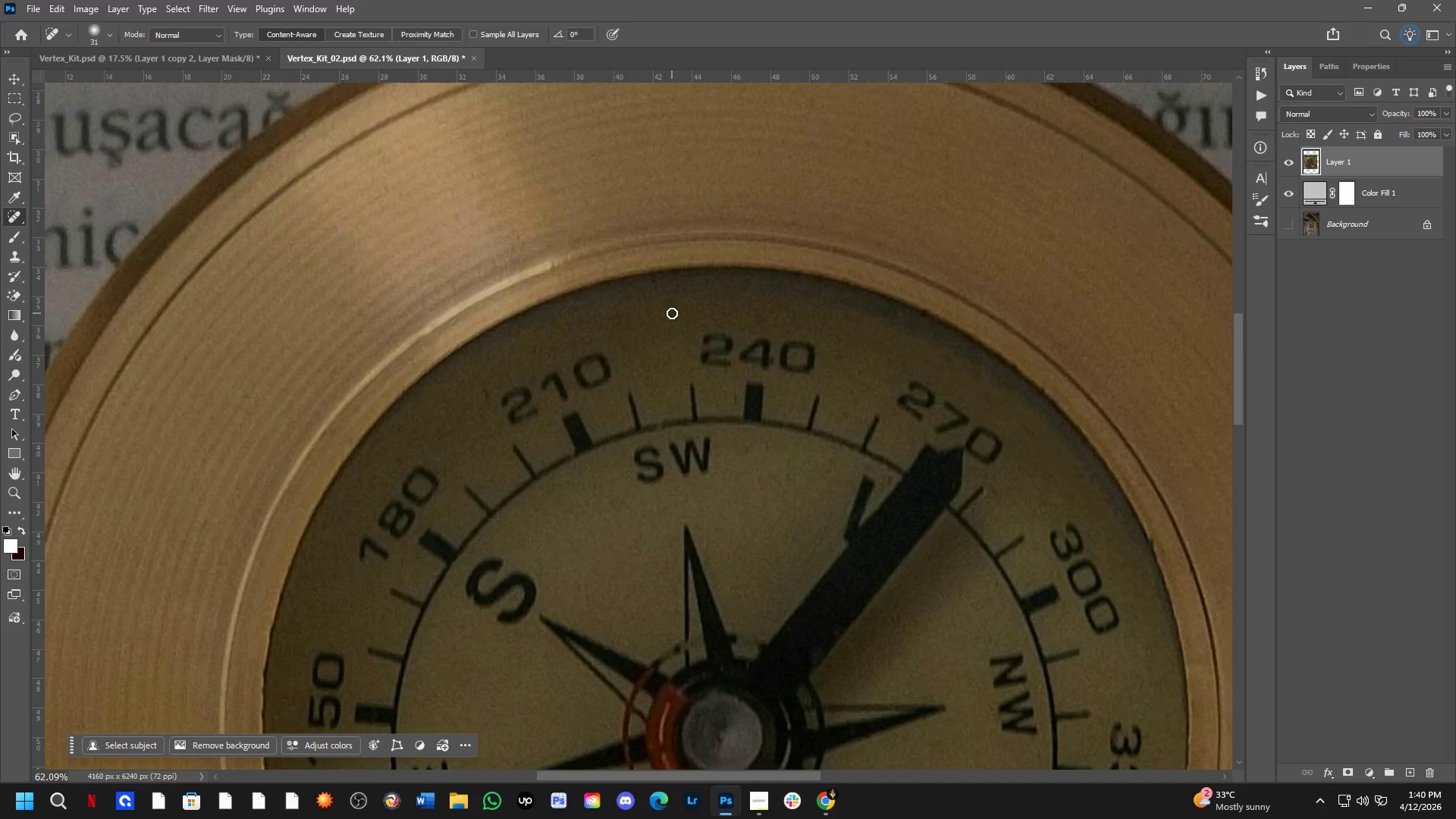 
left_click_drag(start_coordinate=[550, 379], to_coordinate=[694, 420])
 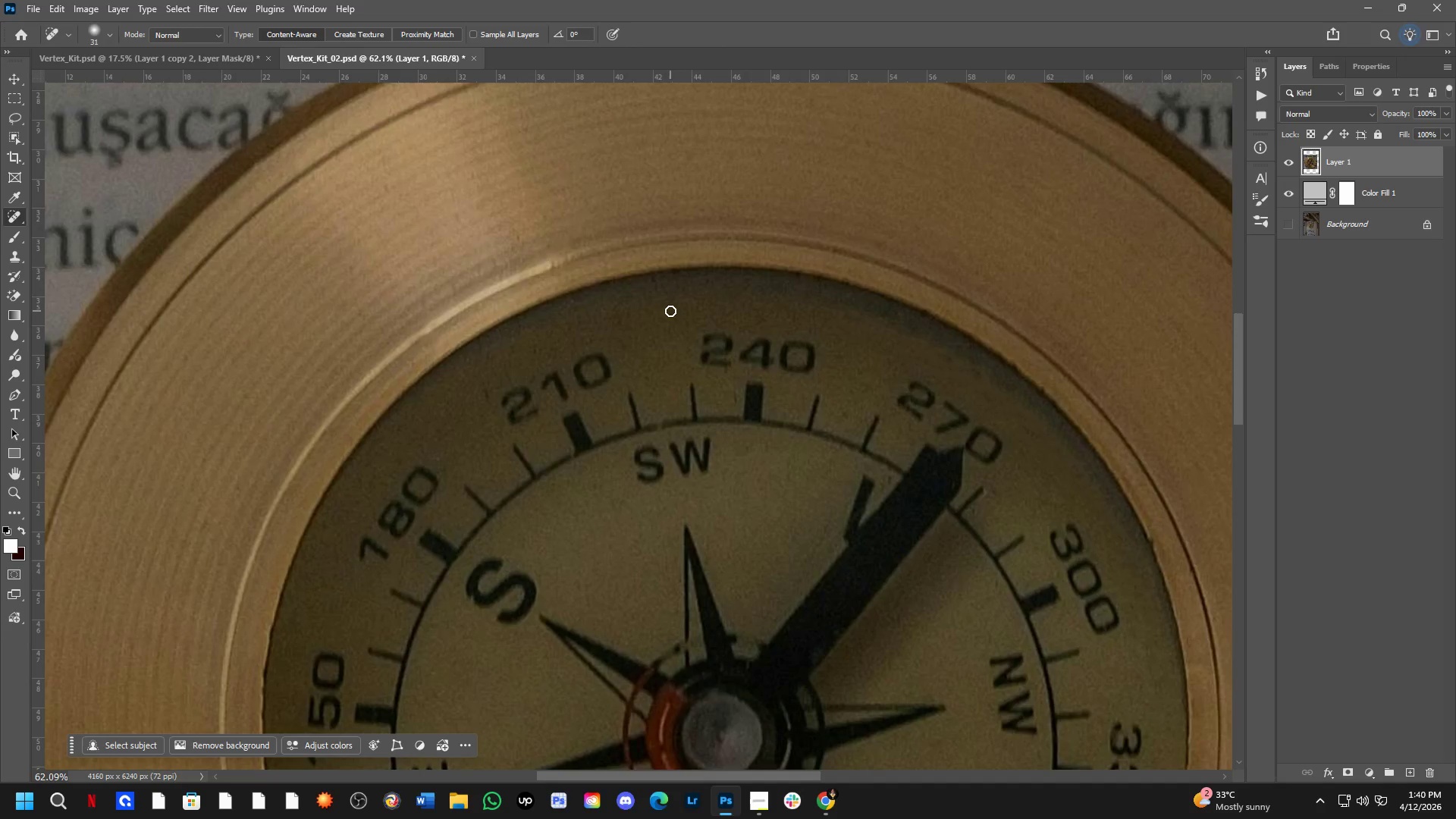 
left_click_drag(start_coordinate=[654, 310], to_coordinate=[699, 313])
 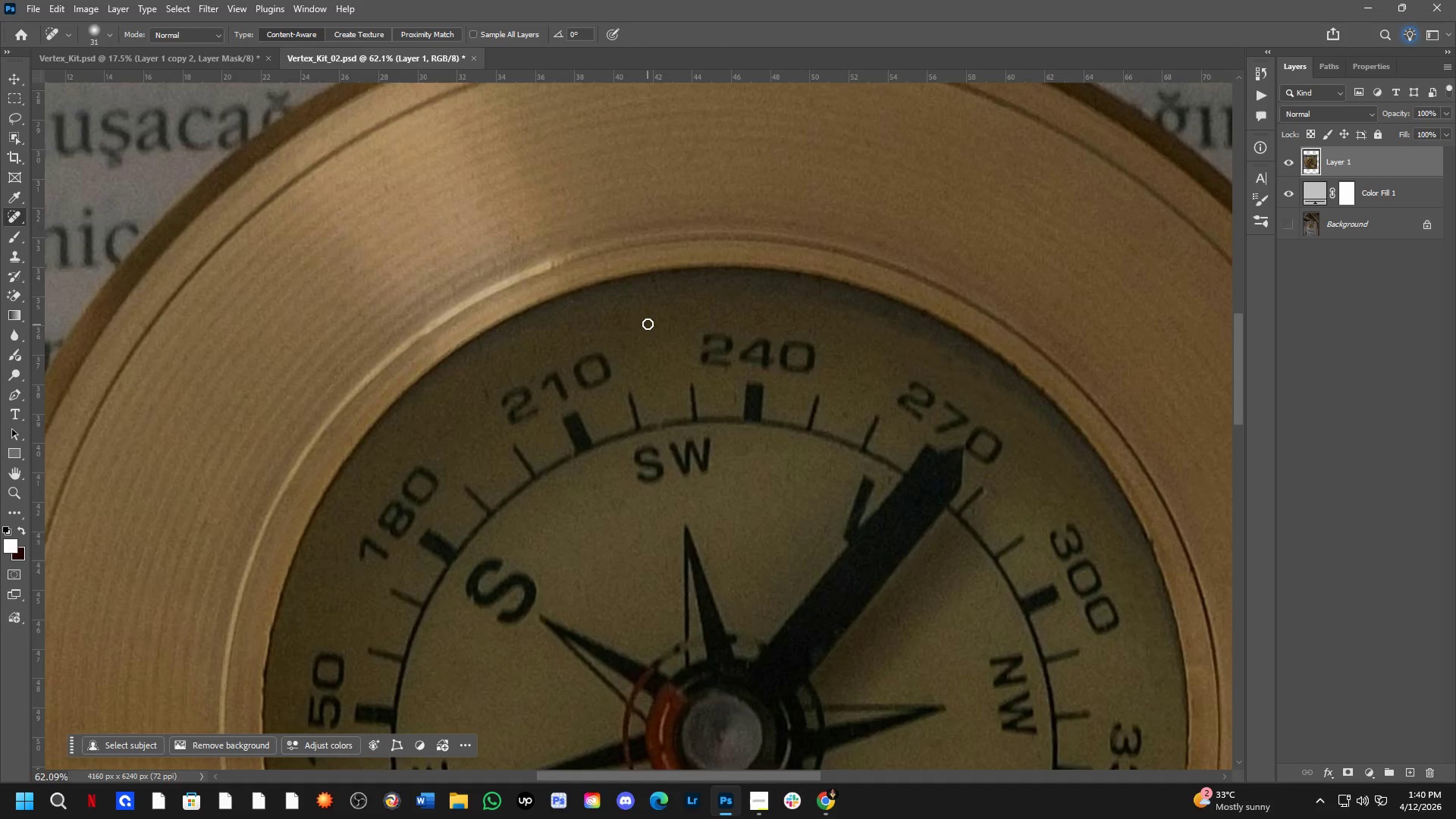 
left_click_drag(start_coordinate=[648, 323], to_coordinate=[696, 320])
 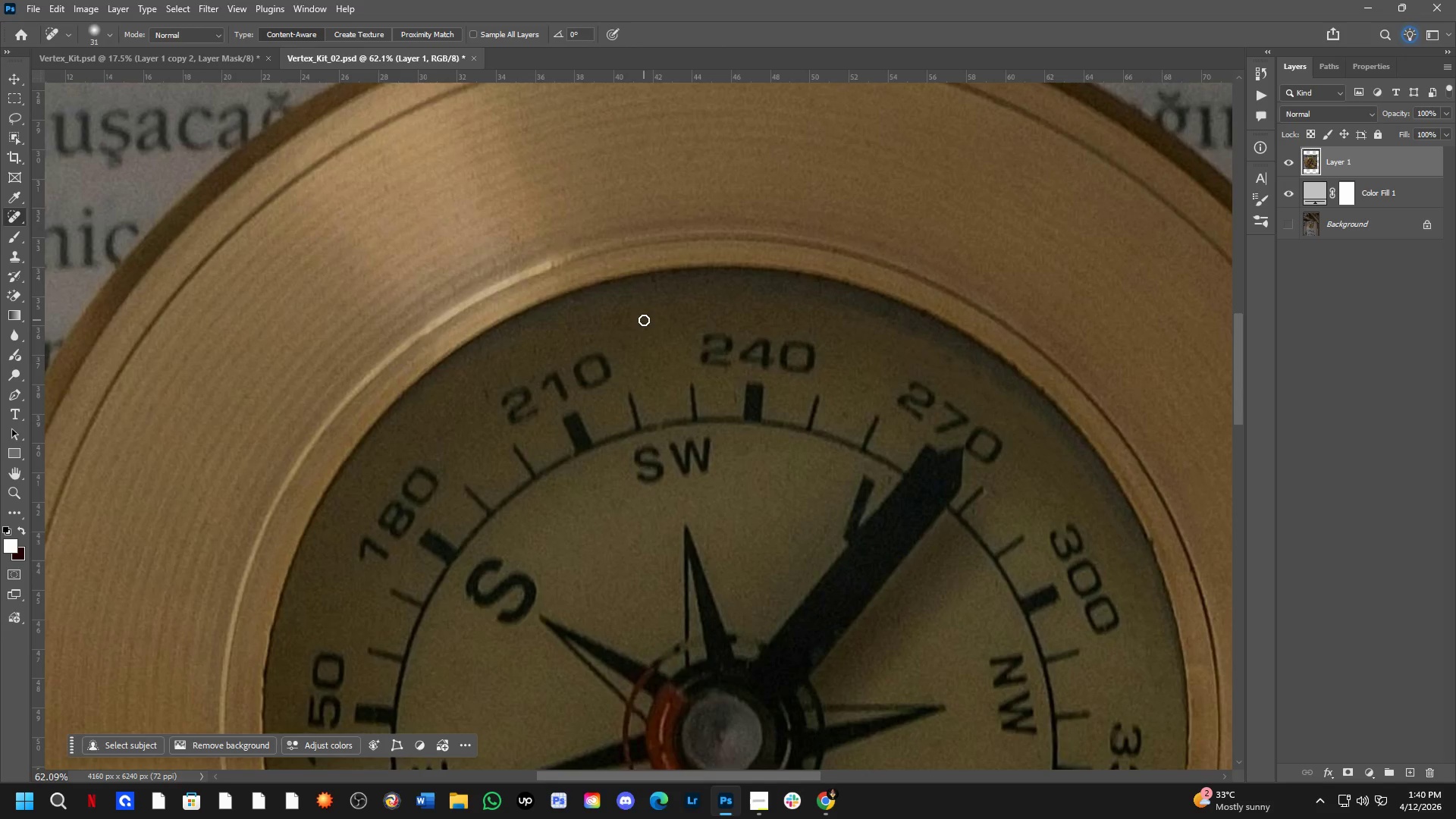 
left_click_drag(start_coordinate=[648, 319], to_coordinate=[695, 310])
 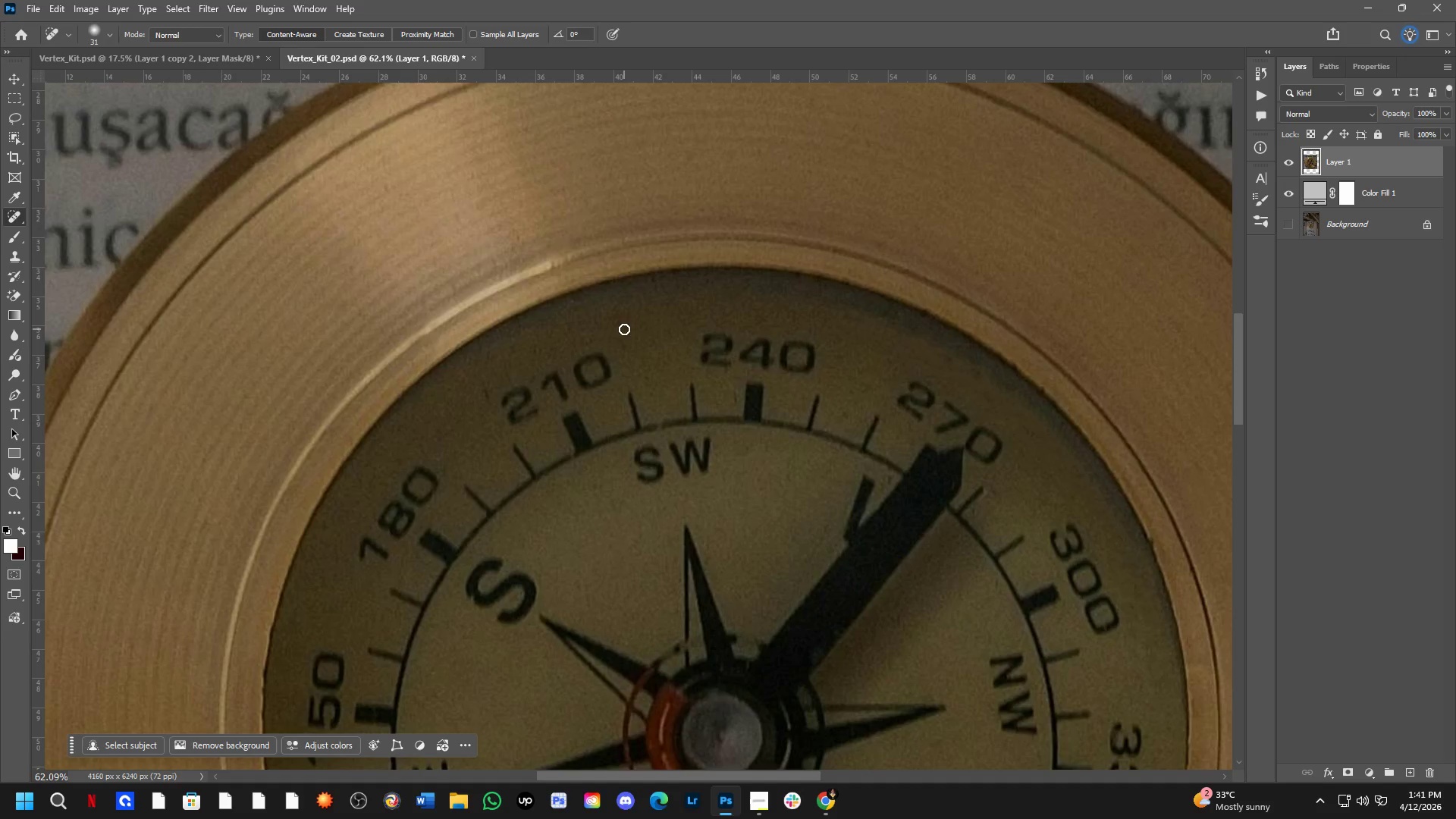 
left_click_drag(start_coordinate=[630, 326], to_coordinate=[655, 312])
 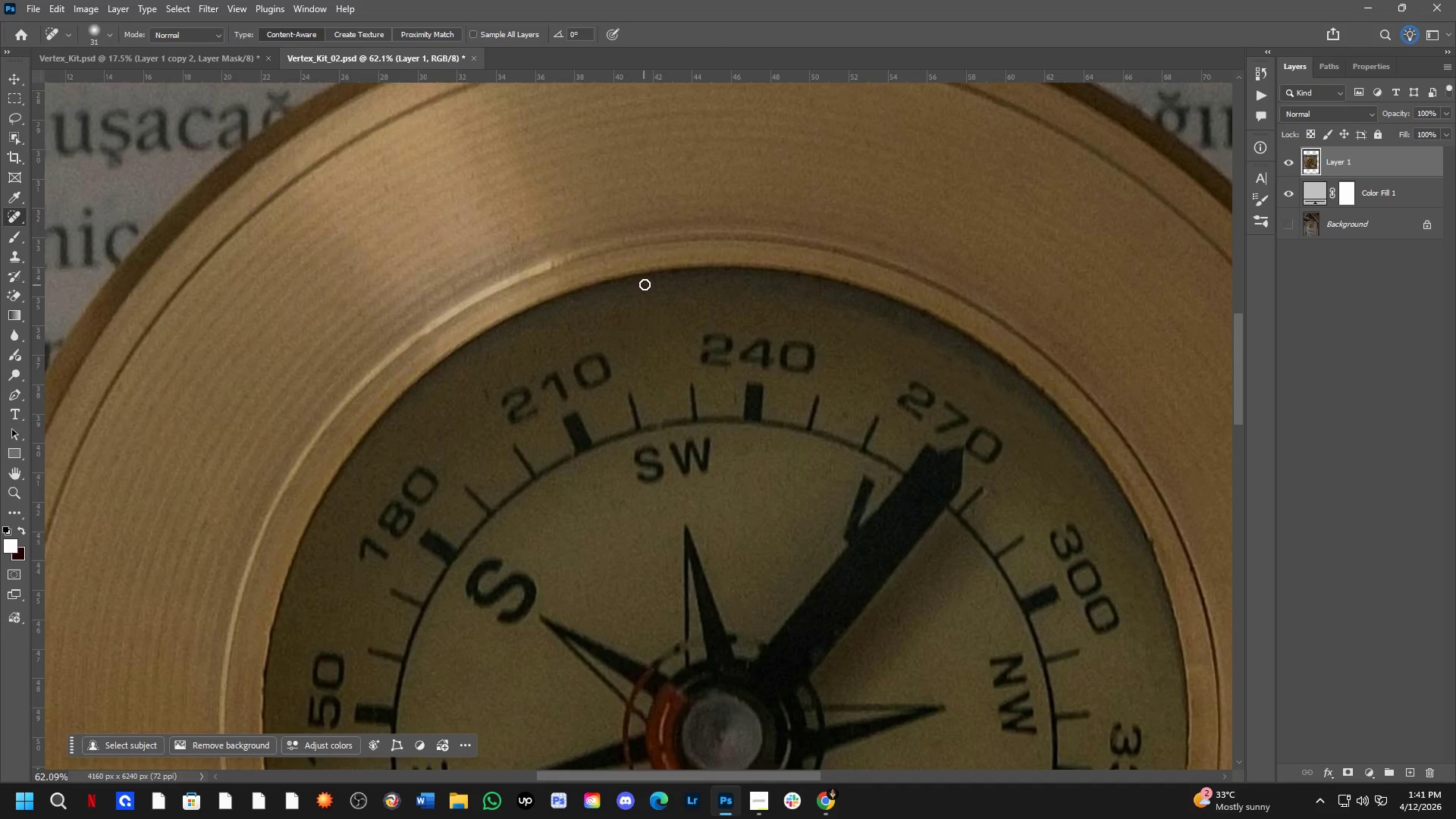 
left_click_drag(start_coordinate=[645, 284], to_coordinate=[717, 278])
 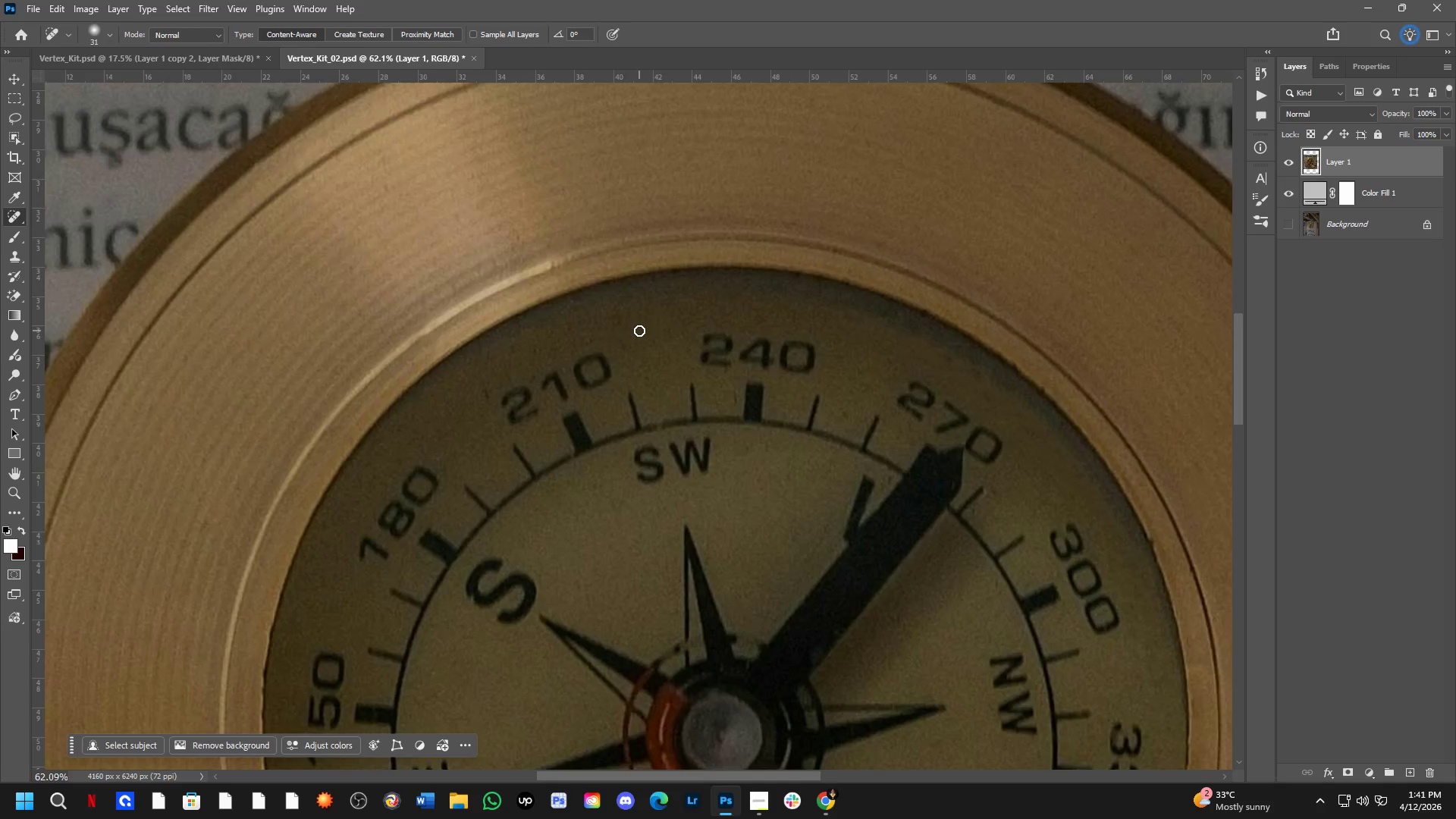 
hold_key(key=Space, duration=1.22)
 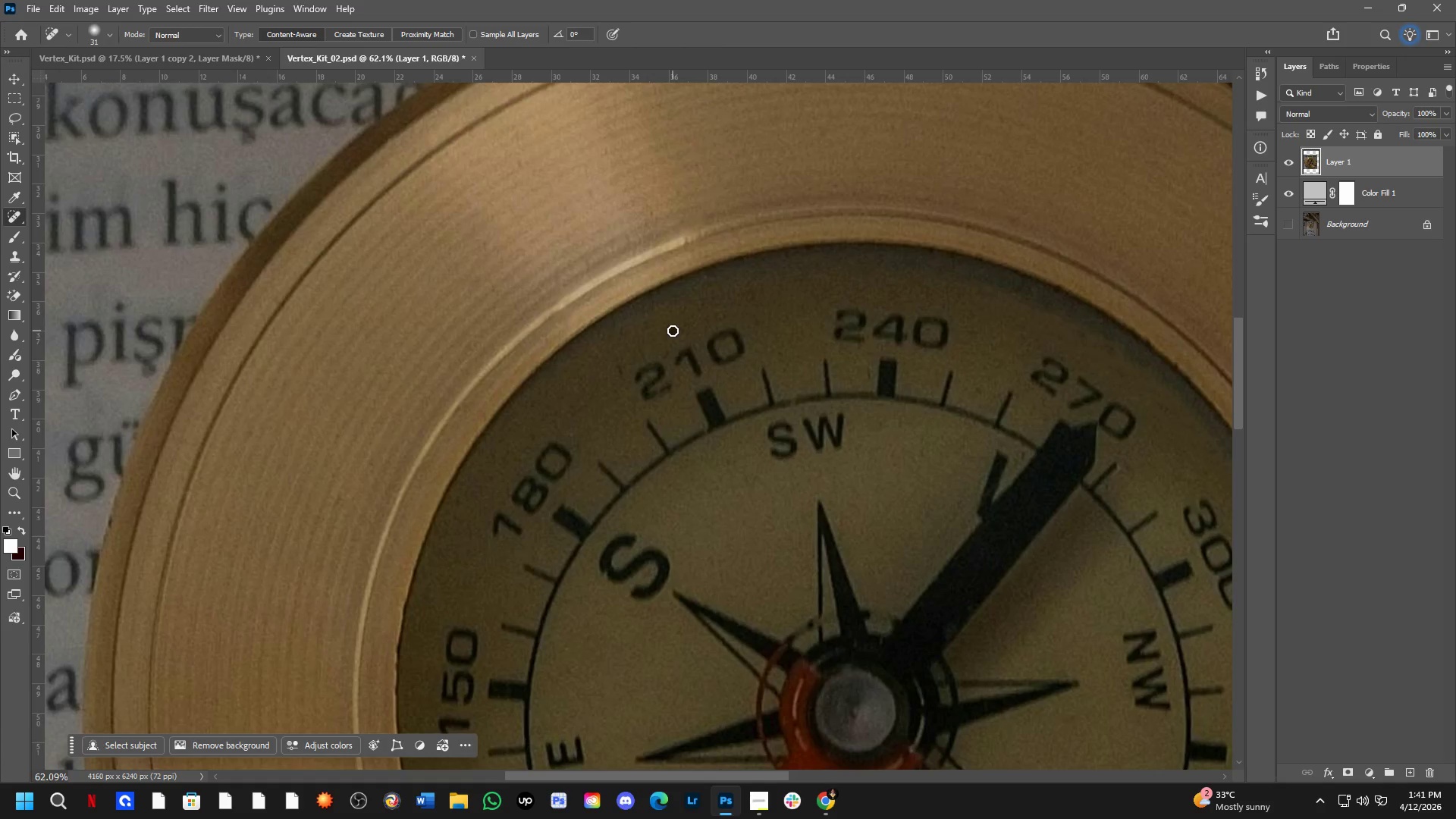 
left_click_drag(start_coordinate=[652, 342], to_coordinate=[786, 318])
 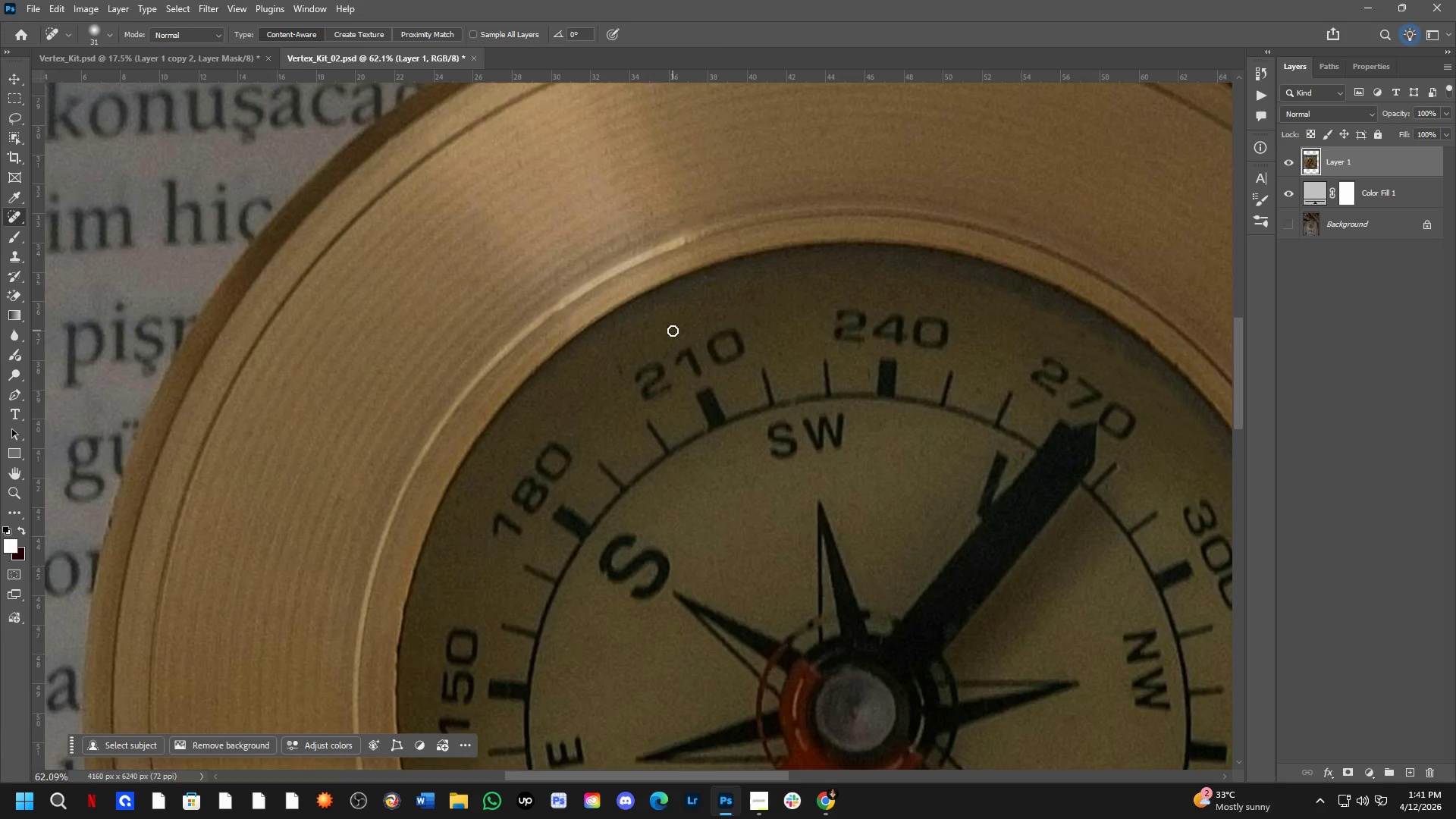 
left_click_drag(start_coordinate=[673, 331], to_coordinate=[626, 355])
 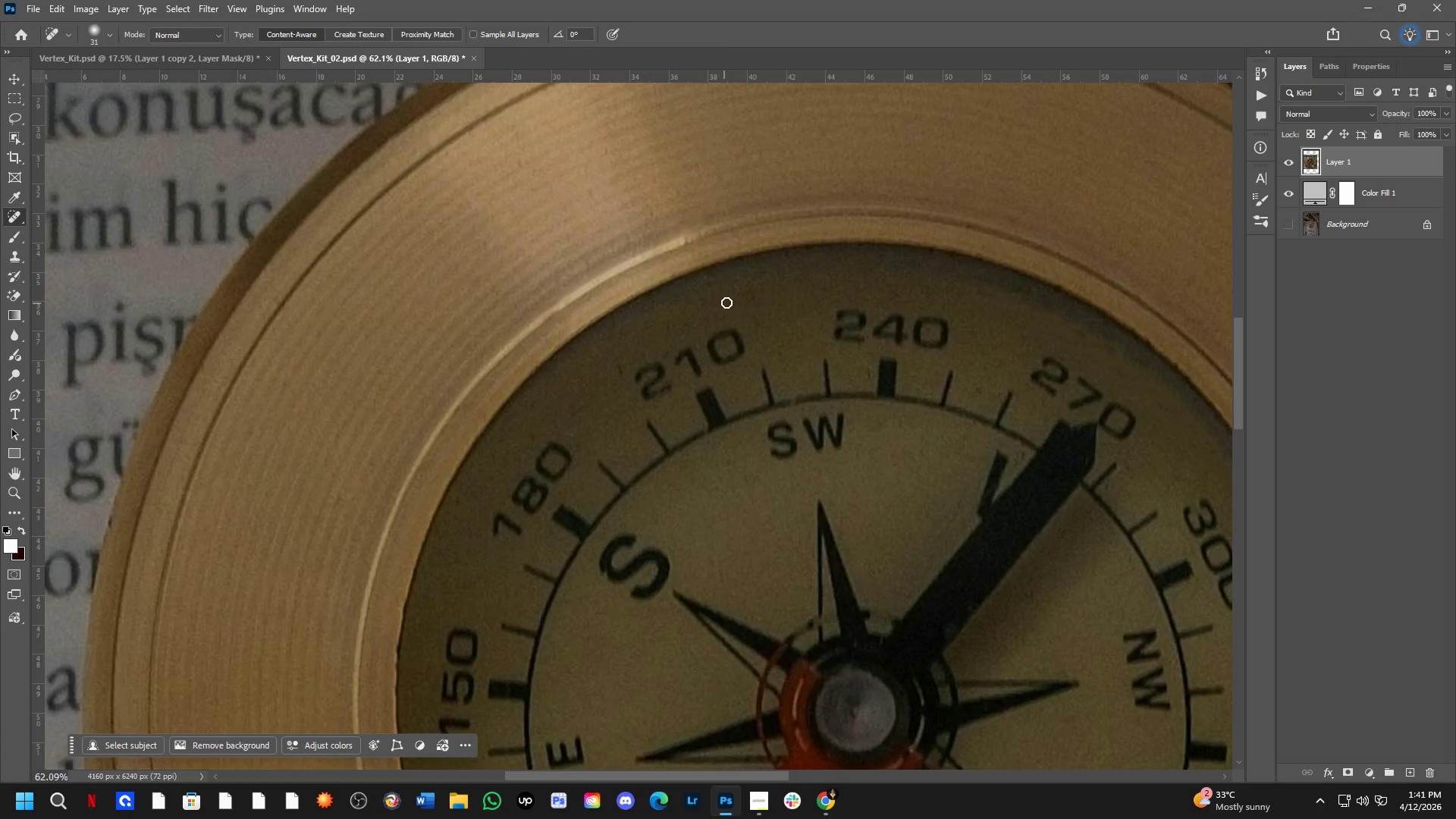 
left_click_drag(start_coordinate=[719, 309], to_coordinate=[682, 327])
 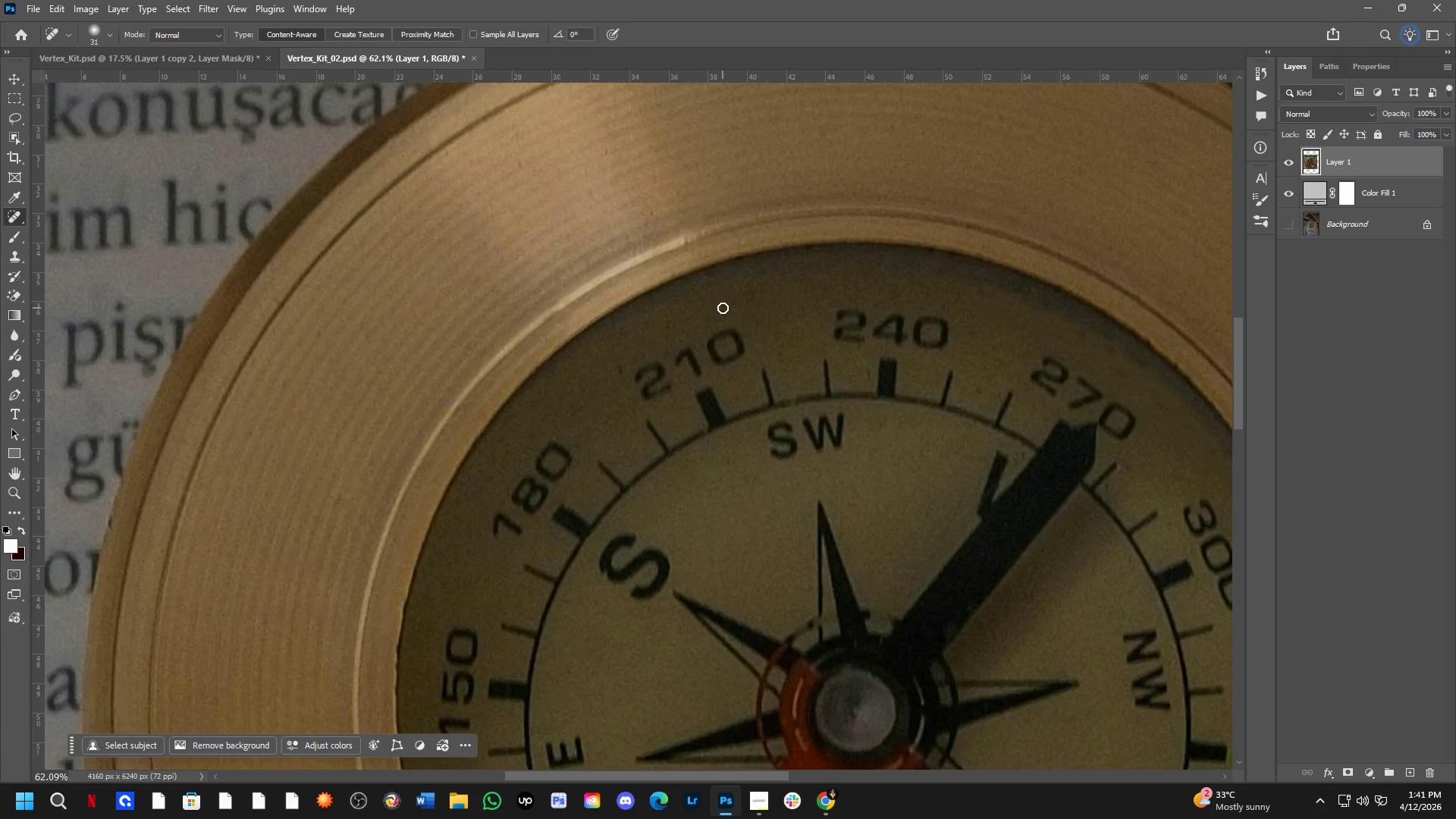 
left_click_drag(start_coordinate=[723, 309], to_coordinate=[700, 330])
 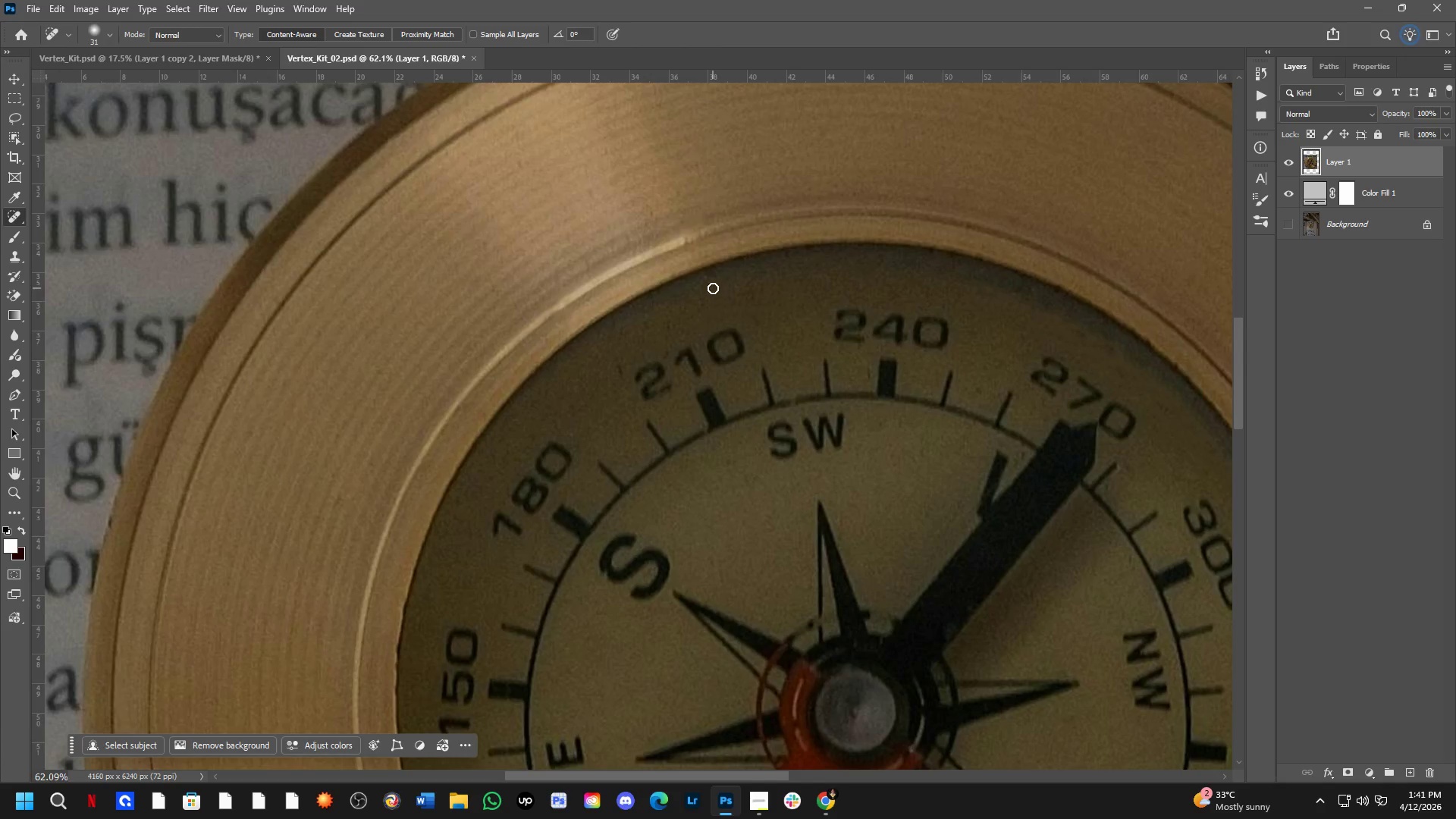 
left_click_drag(start_coordinate=[714, 287], to_coordinate=[689, 309])
 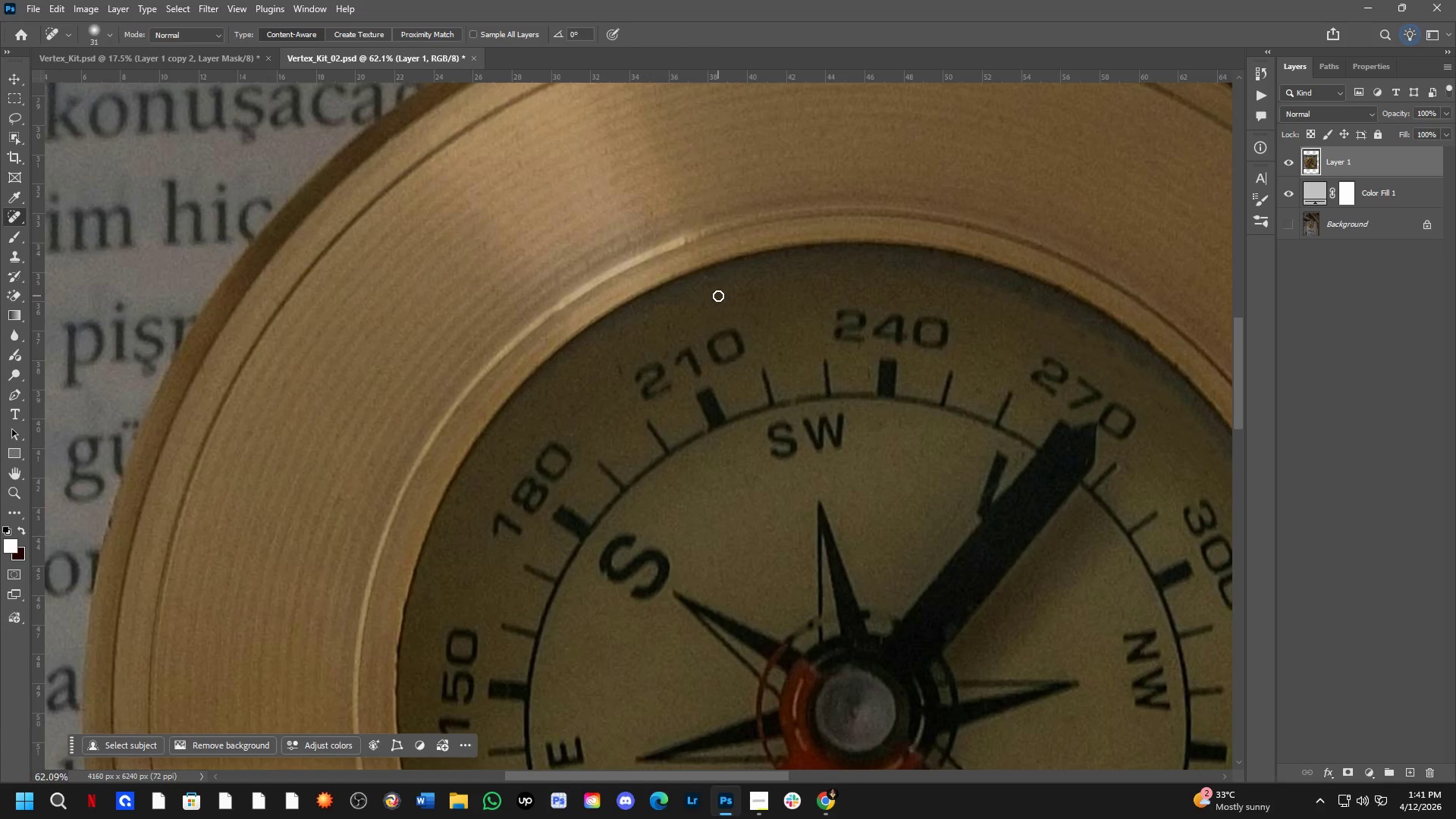 
left_click_drag(start_coordinate=[702, 306], to_coordinate=[679, 323])
 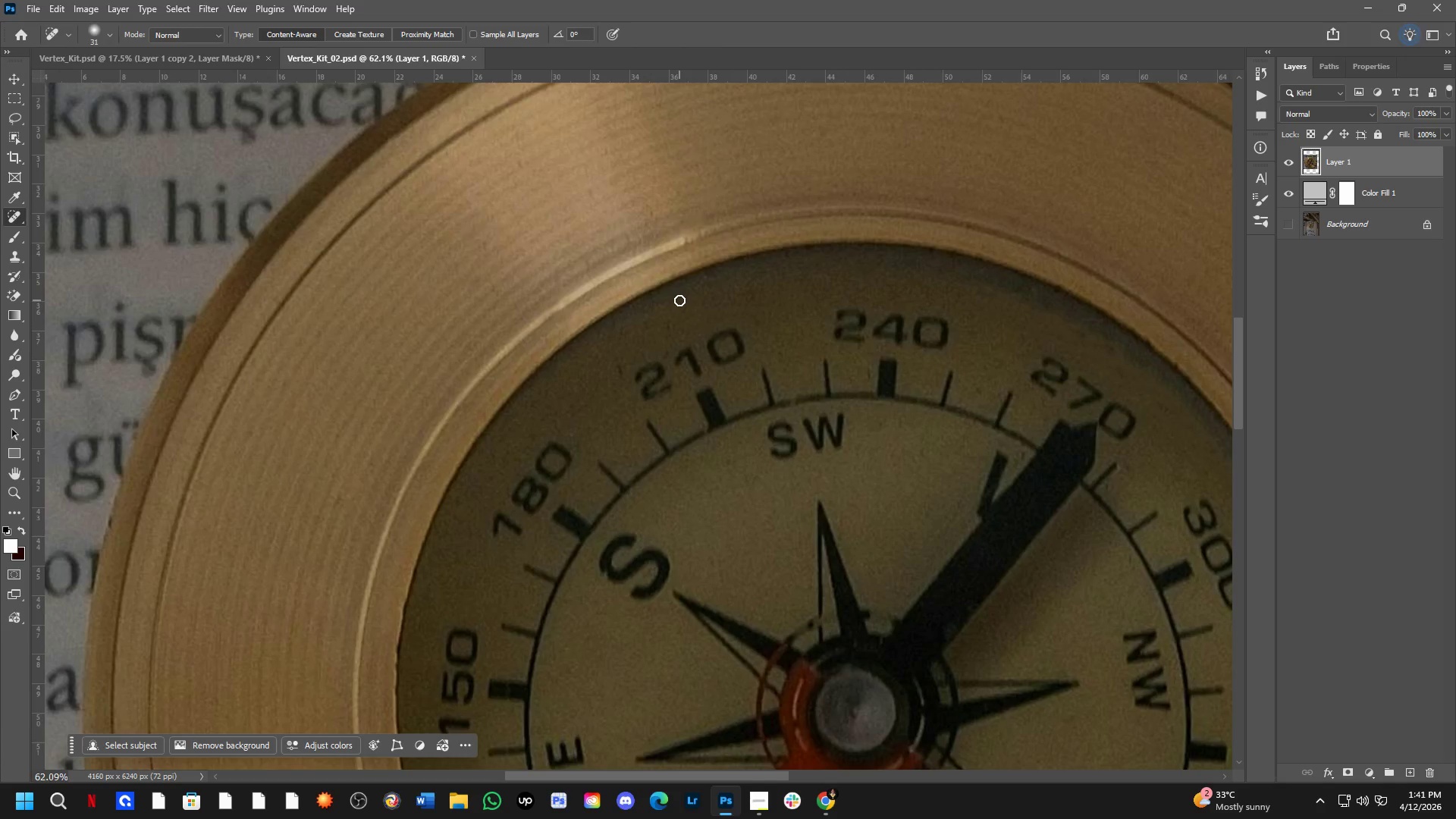 
left_click_drag(start_coordinate=[679, 300], to_coordinate=[667, 325])
 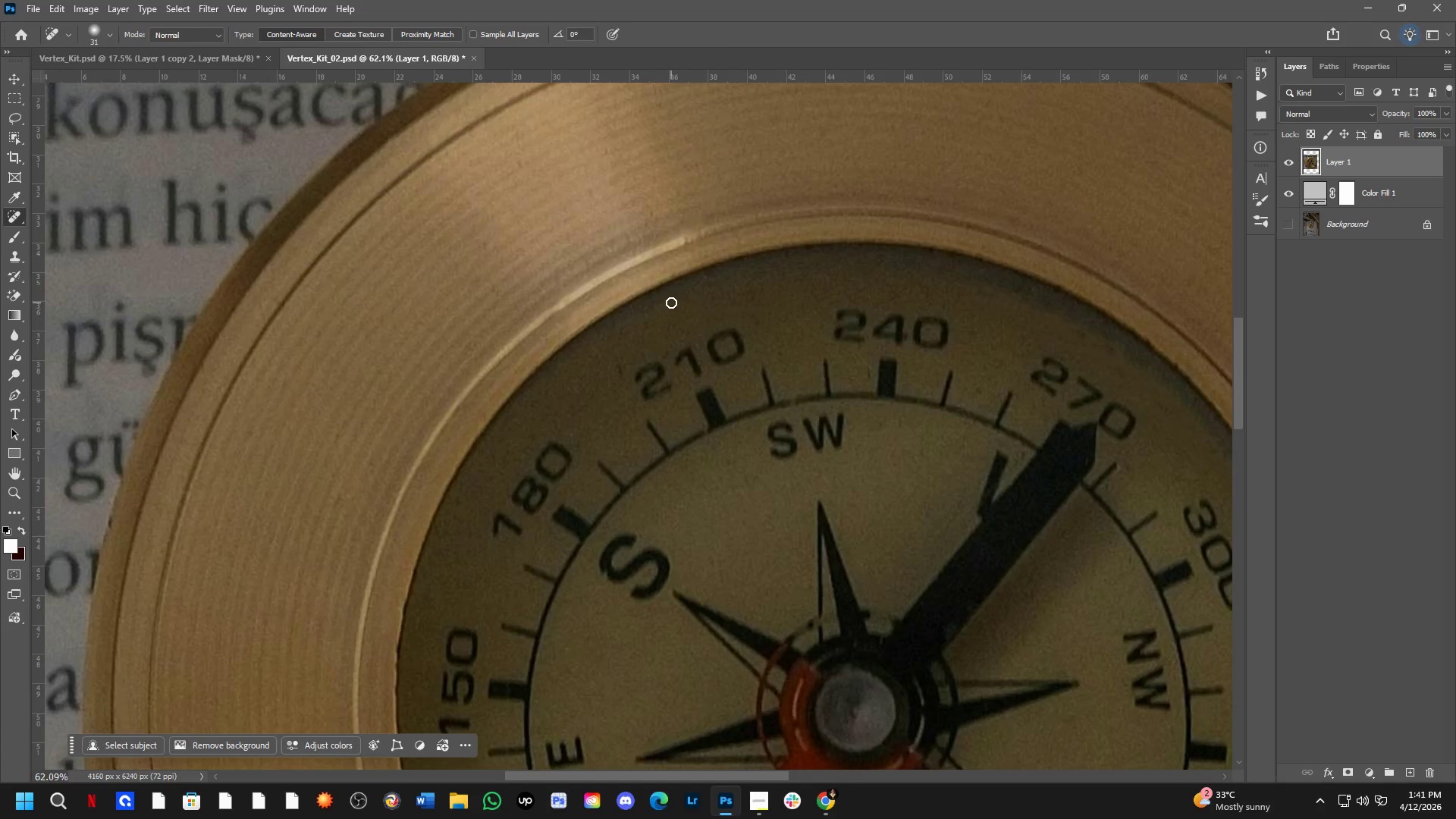 
left_click_drag(start_coordinate=[670, 303], to_coordinate=[626, 334])
 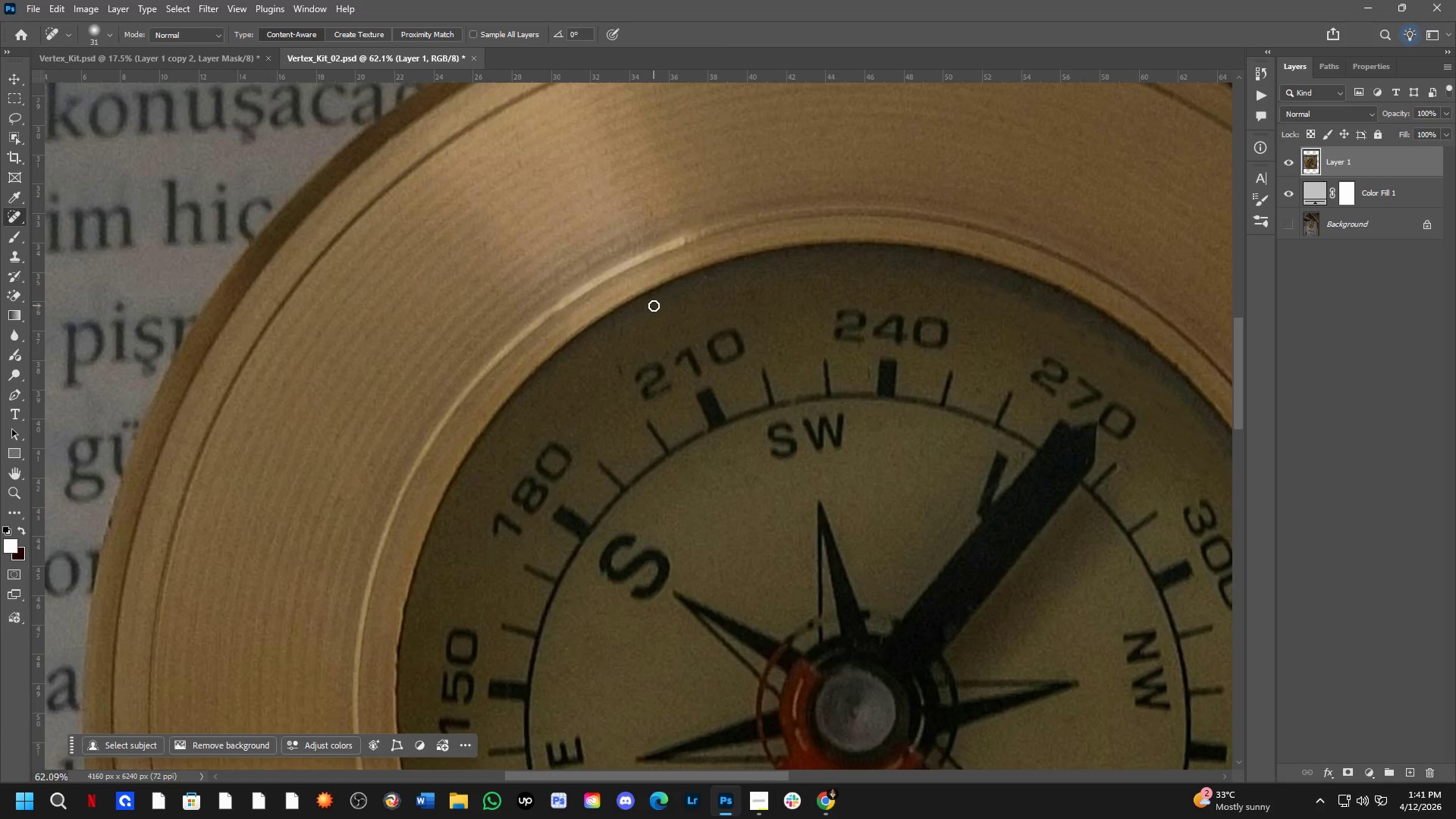 
left_click_drag(start_coordinate=[645, 310], to_coordinate=[601, 331])
 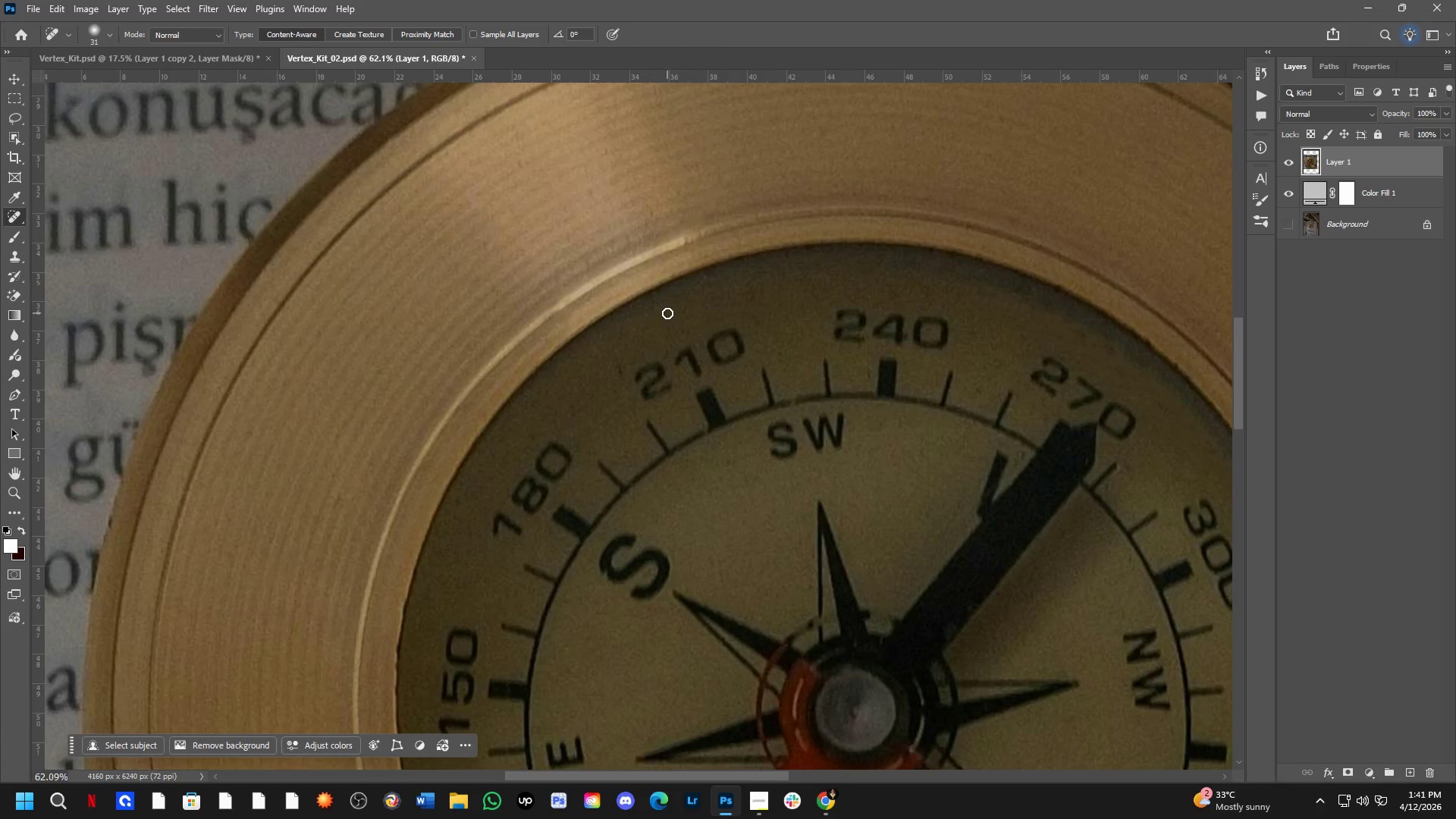 
key(Space)
 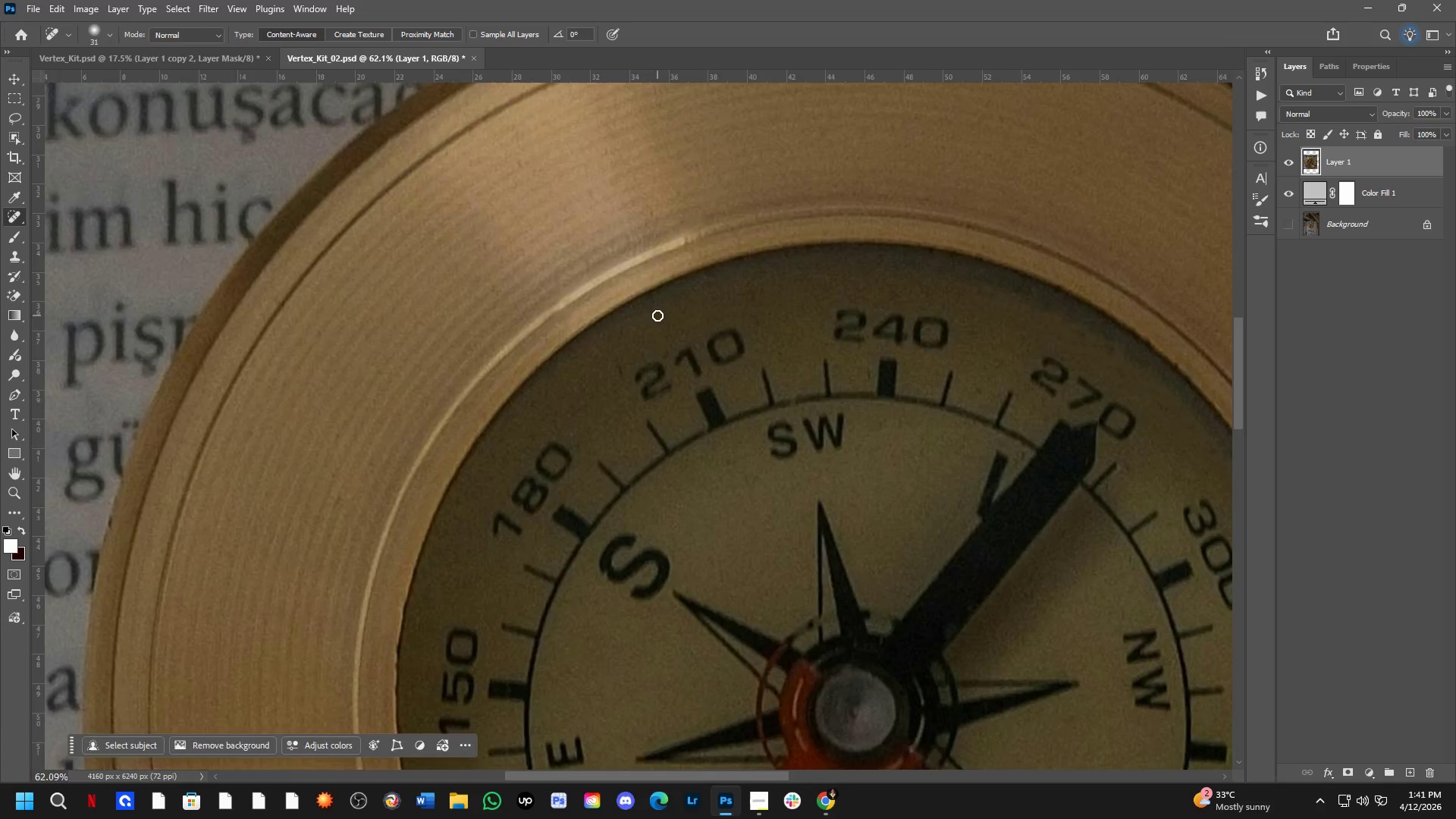 
left_click_drag(start_coordinate=[655, 316], to_coordinate=[616, 334])
 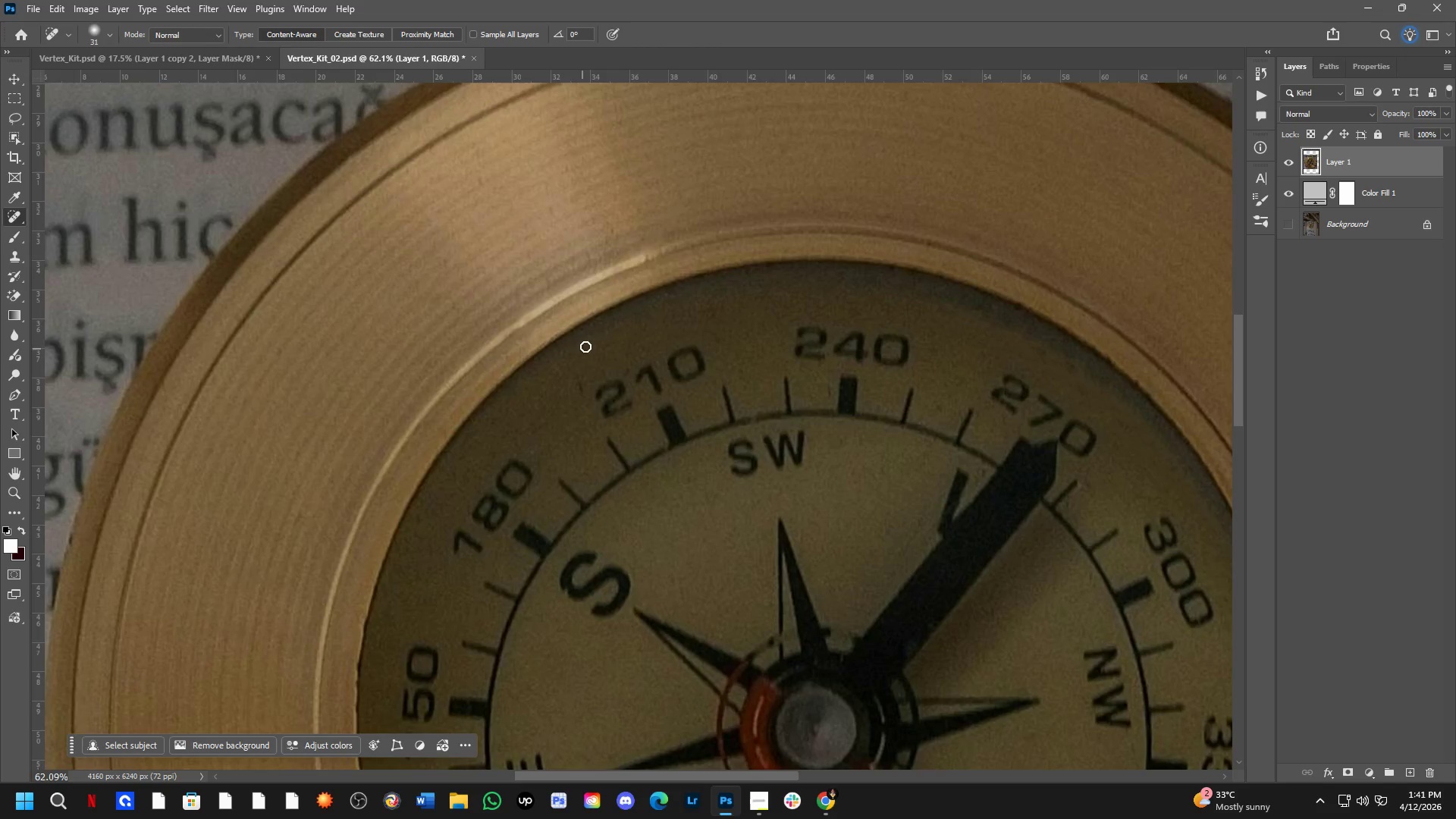 
left_click_drag(start_coordinate=[600, 339], to_coordinate=[575, 355])
 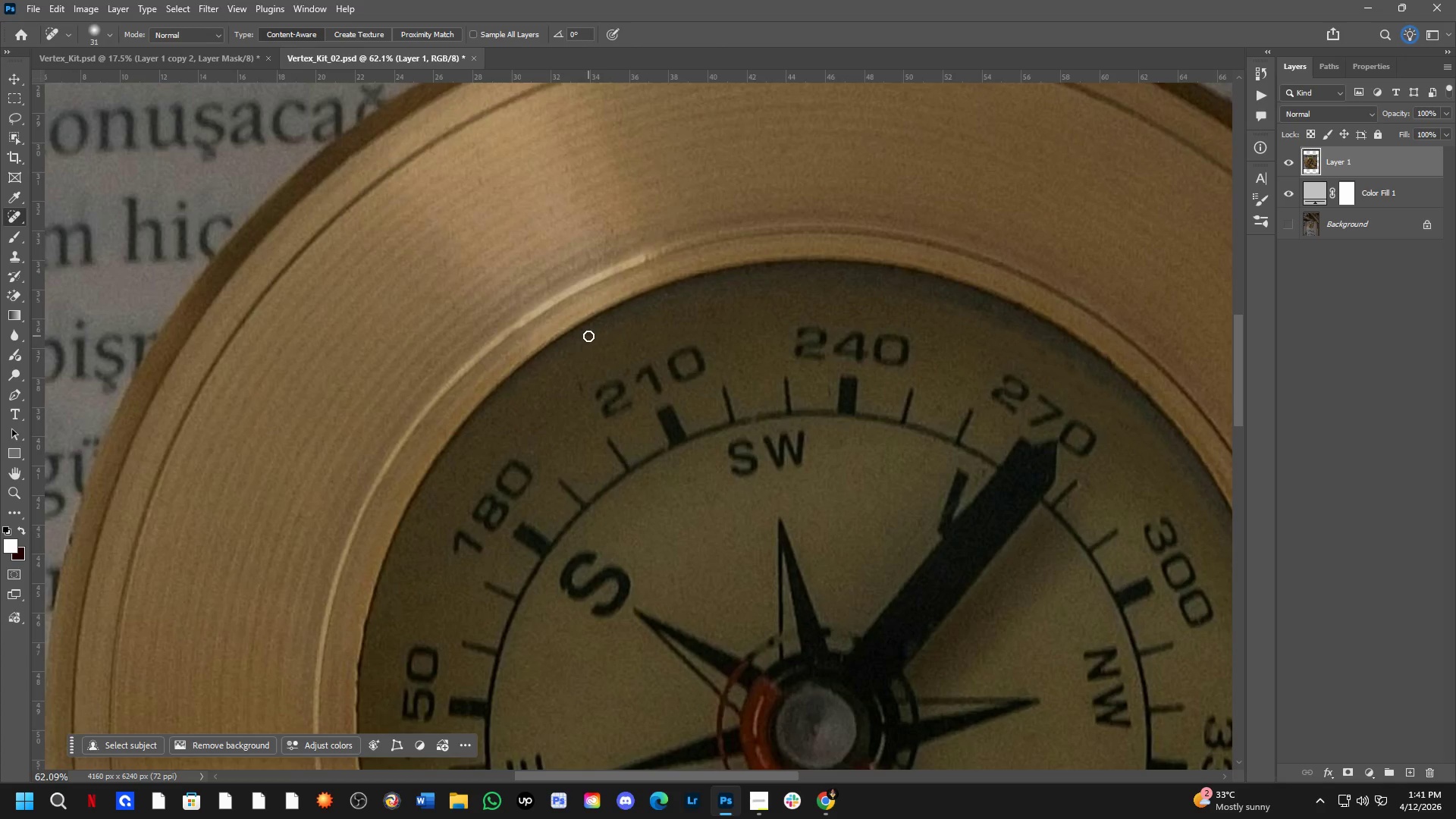 
left_click_drag(start_coordinate=[588, 336], to_coordinate=[573, 350])
 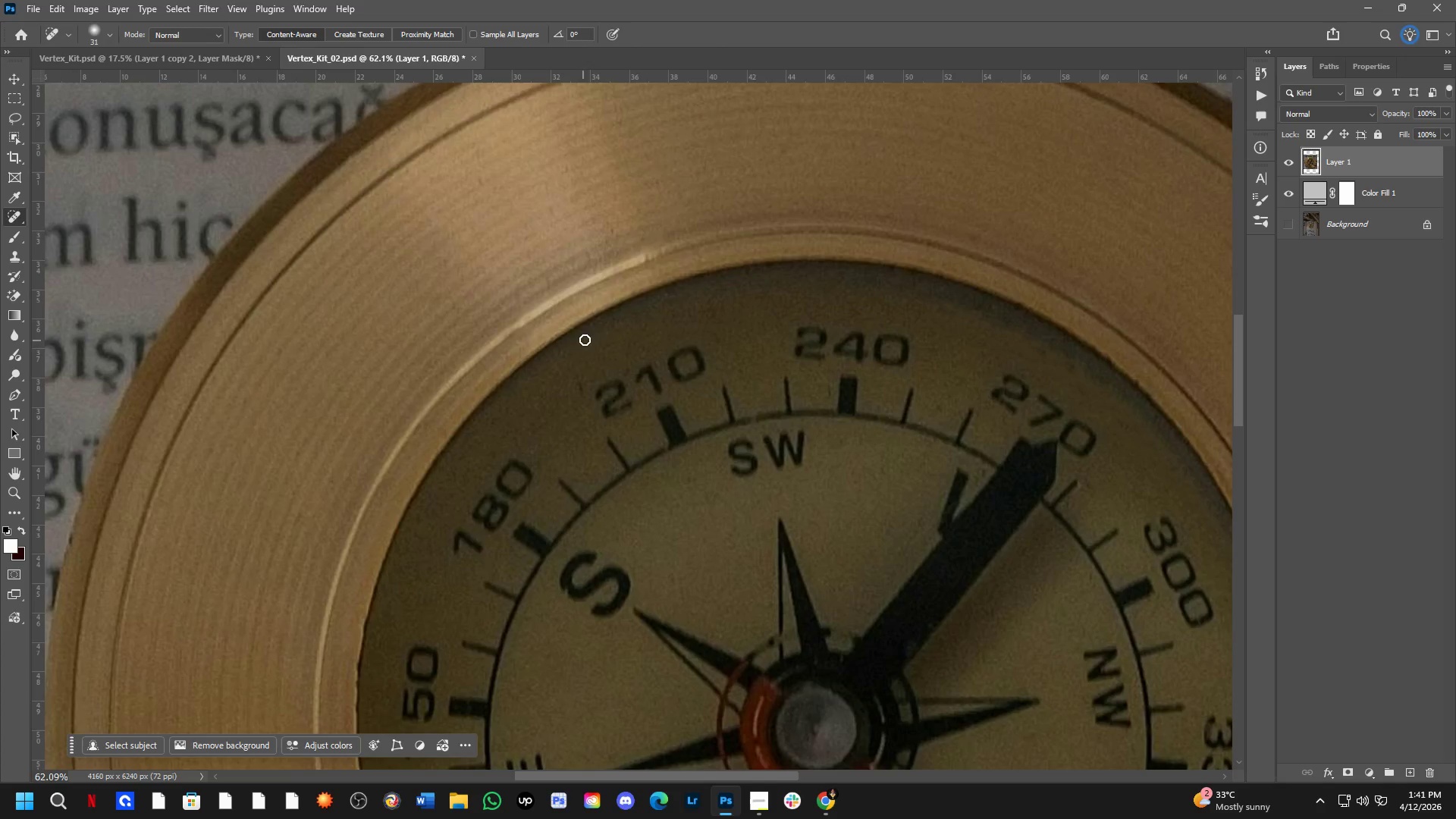 
hold_key(key=Space, duration=1.06)
 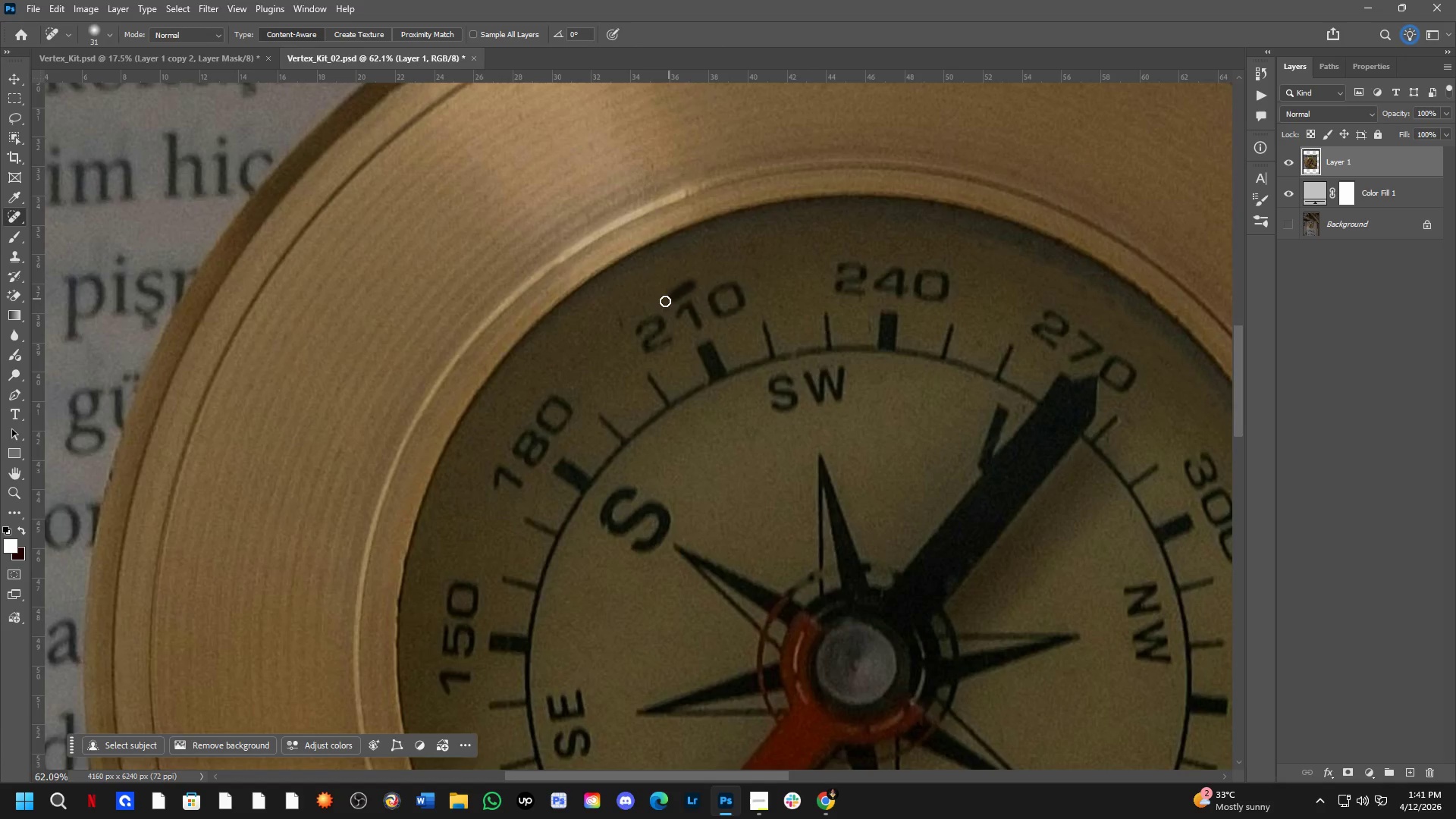 
left_click_drag(start_coordinate=[612, 376], to_coordinate=[652, 312])
 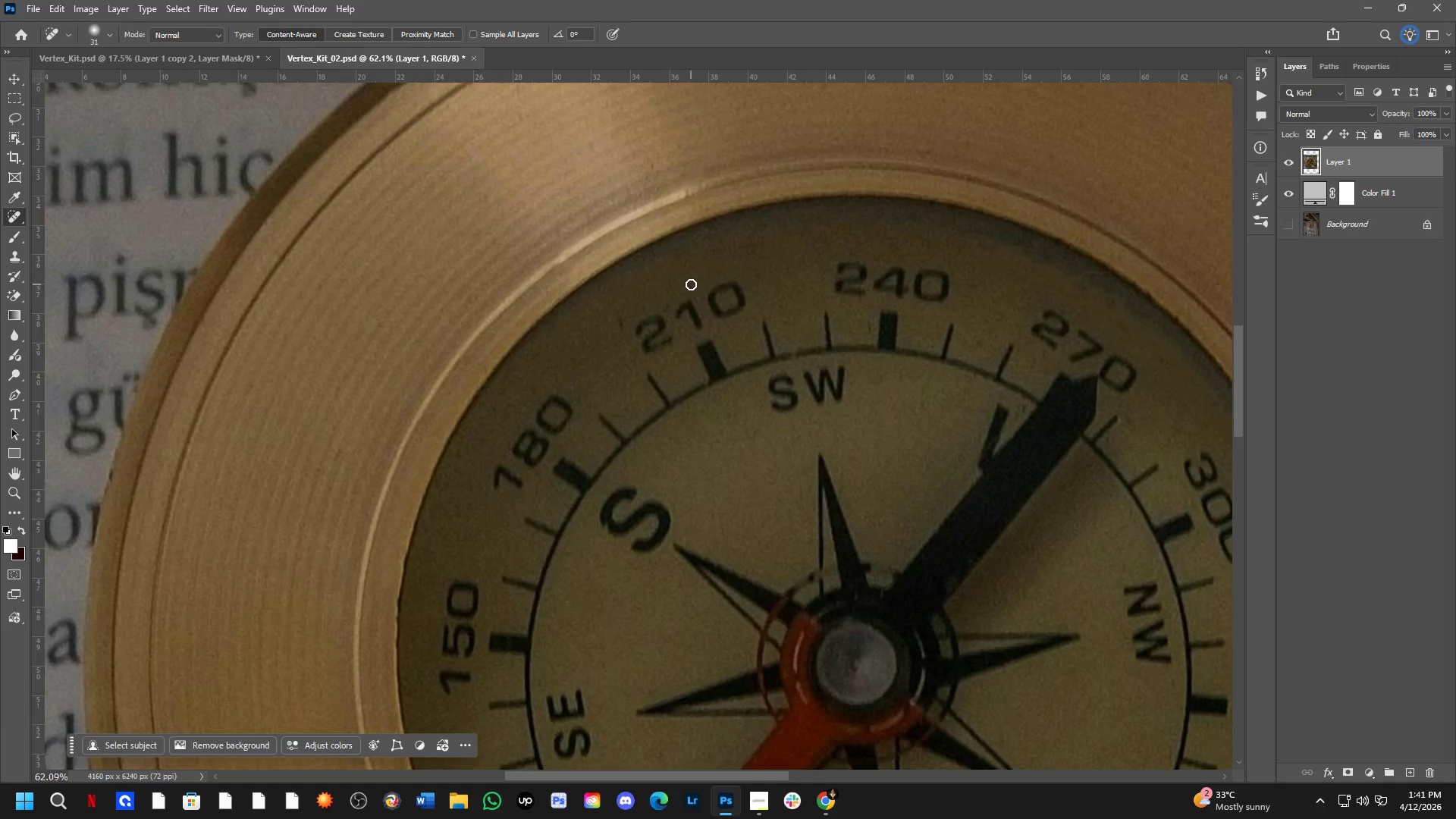 
left_click_drag(start_coordinate=[691, 284], to_coordinate=[655, 309])
 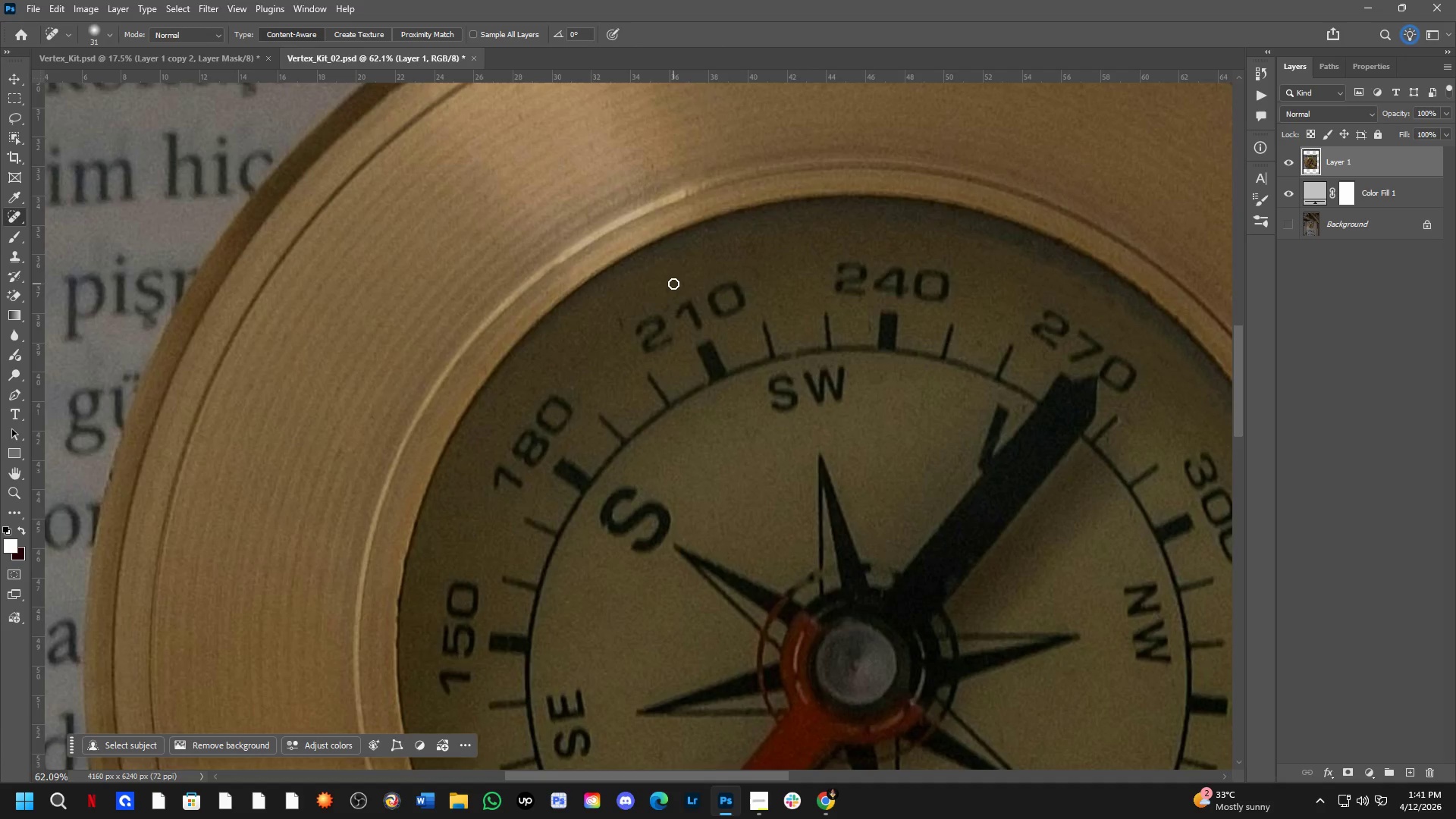 
left_click_drag(start_coordinate=[673, 284], to_coordinate=[632, 306])
 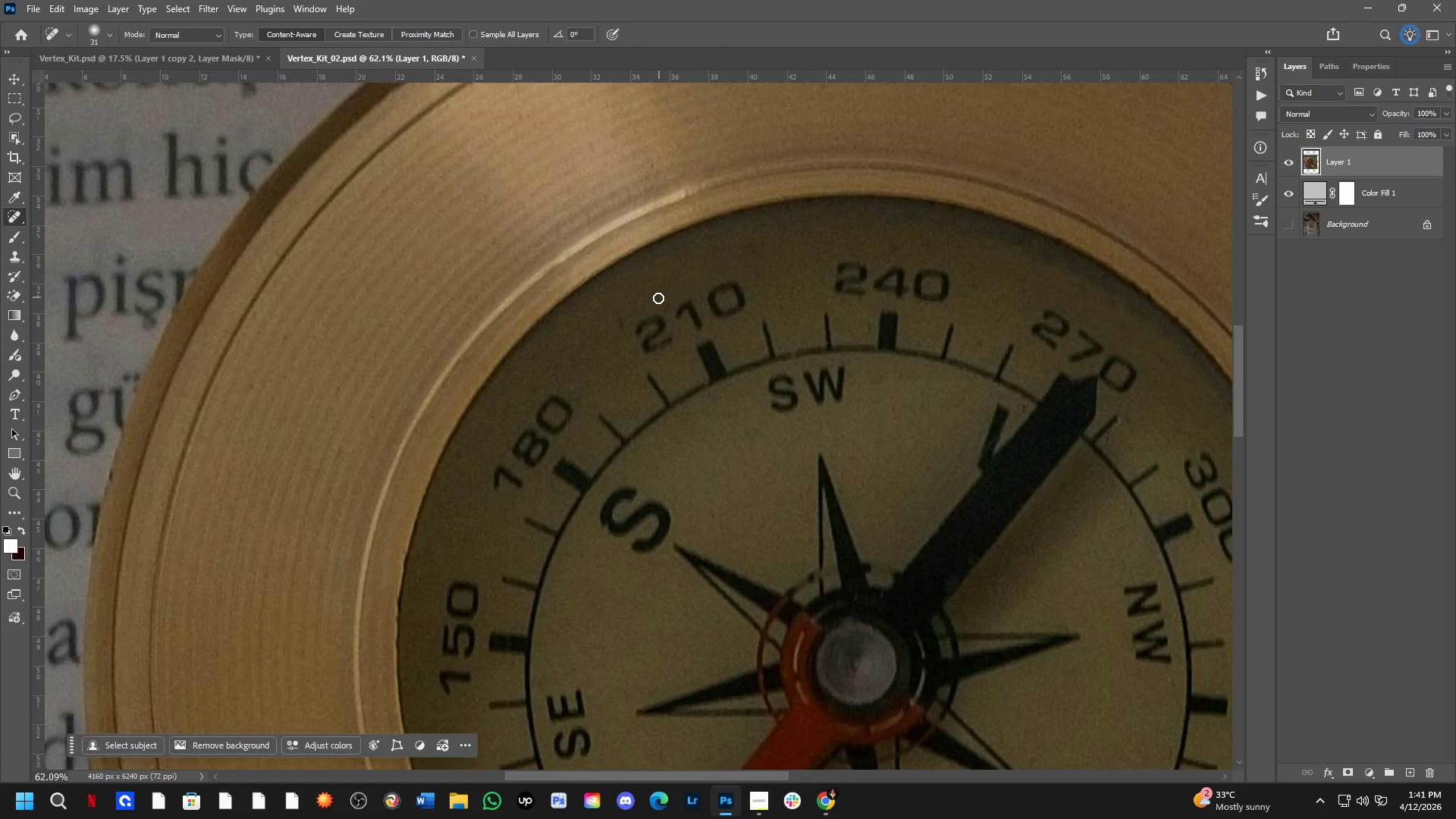 
left_click_drag(start_coordinate=[645, 309], to_coordinate=[604, 324])
 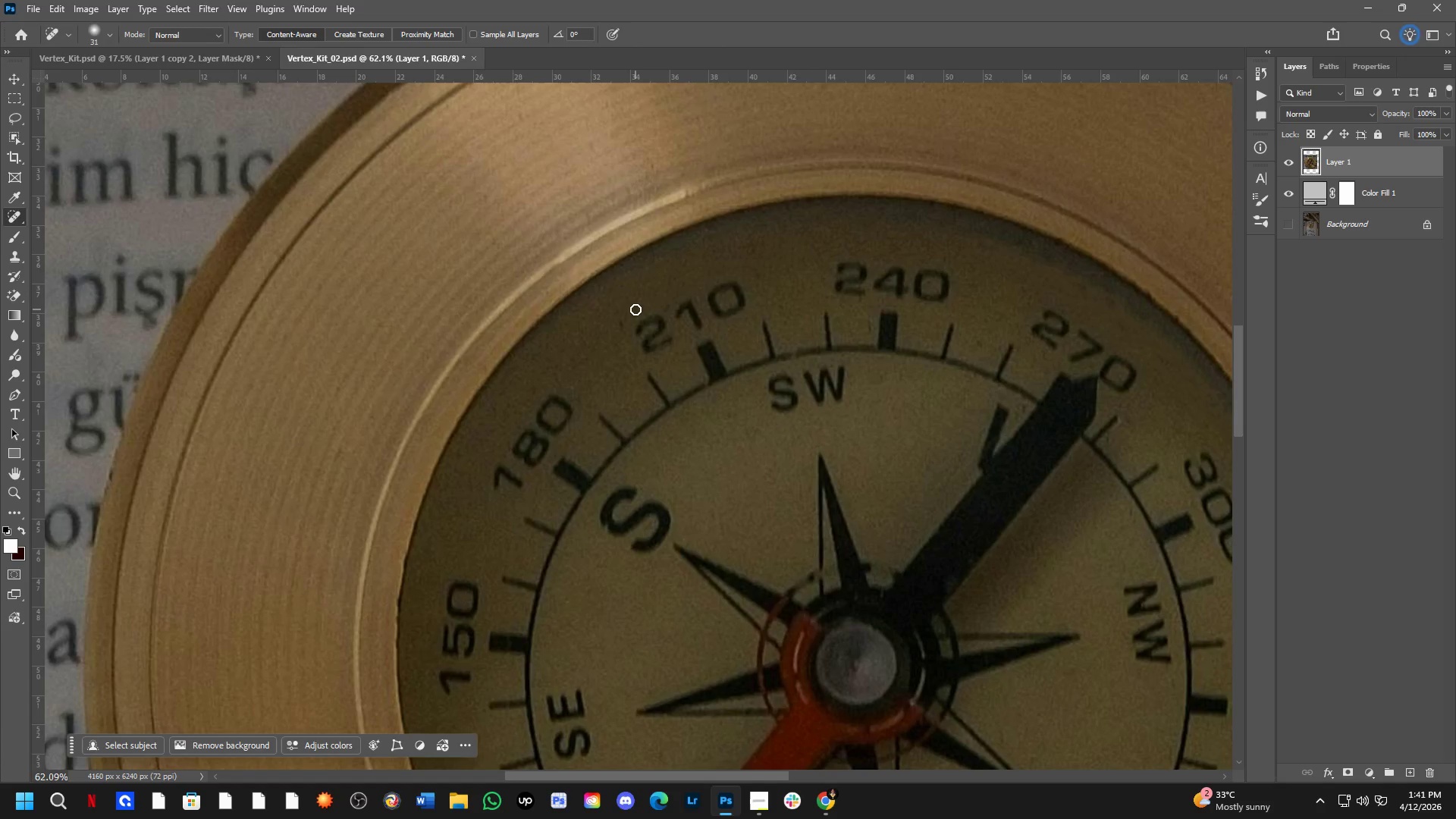 
left_click_drag(start_coordinate=[635, 310], to_coordinate=[612, 332])
 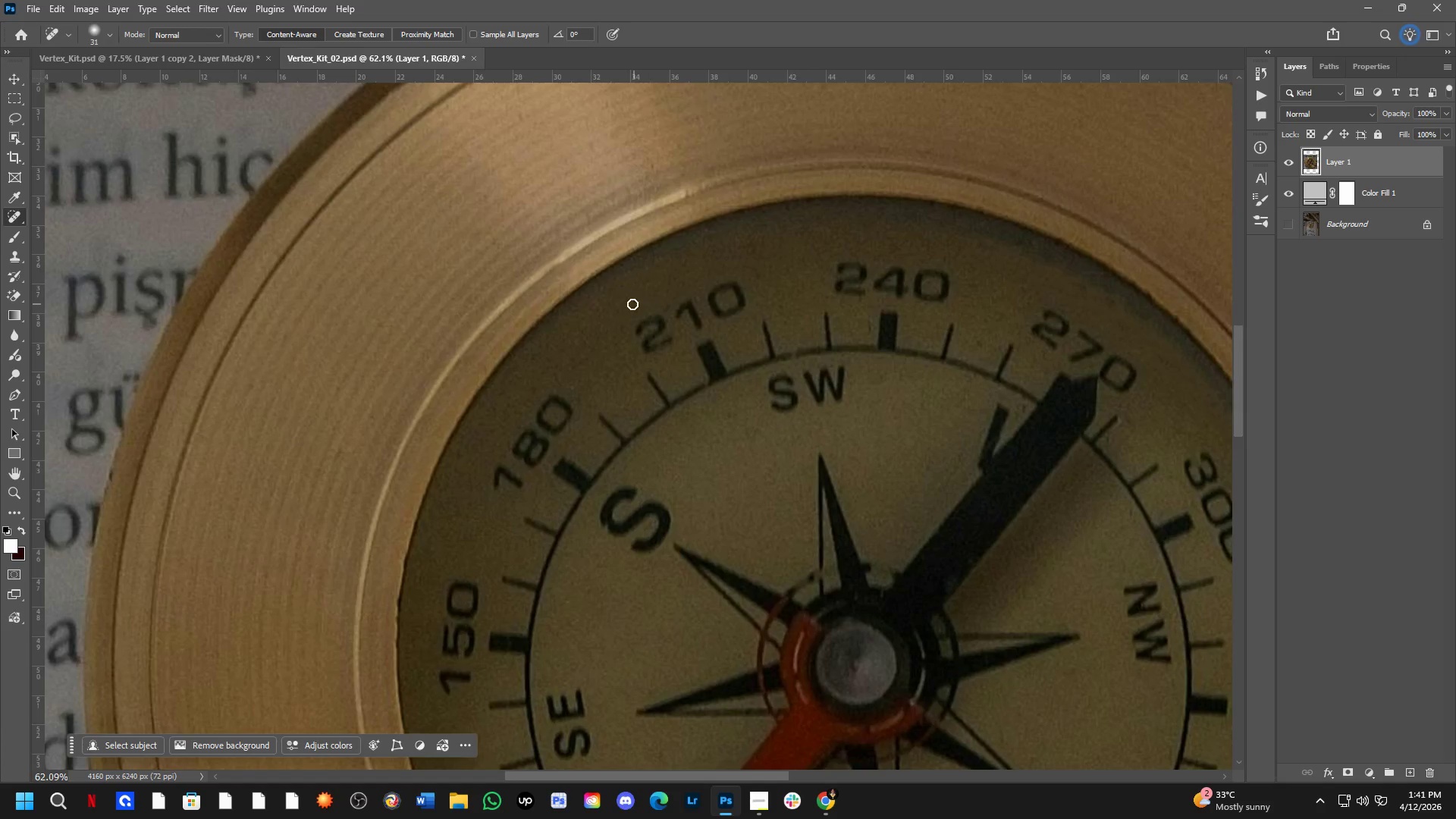 
left_click_drag(start_coordinate=[629, 304], to_coordinate=[607, 321])
 